 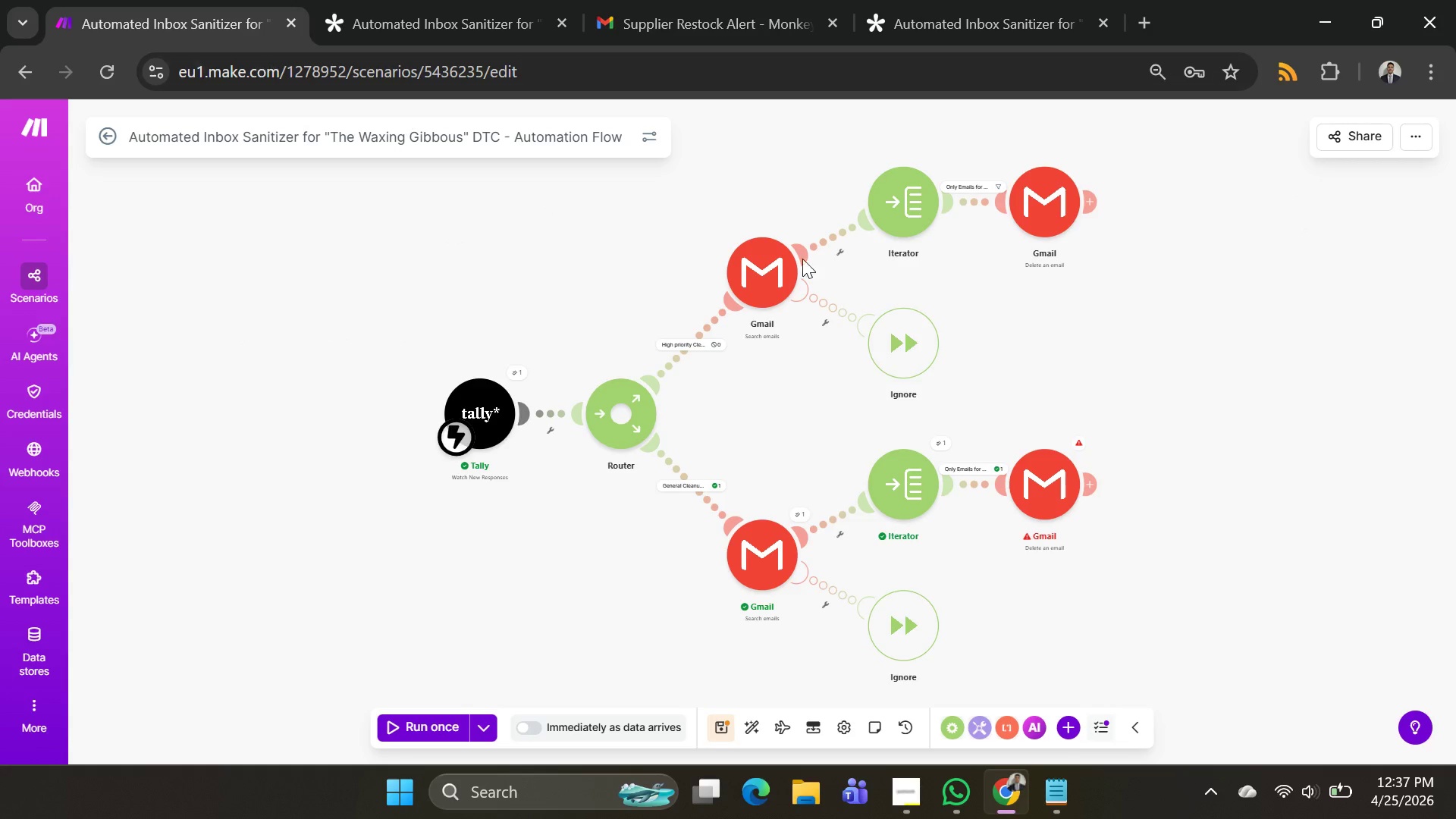 
left_click([434, 727])
 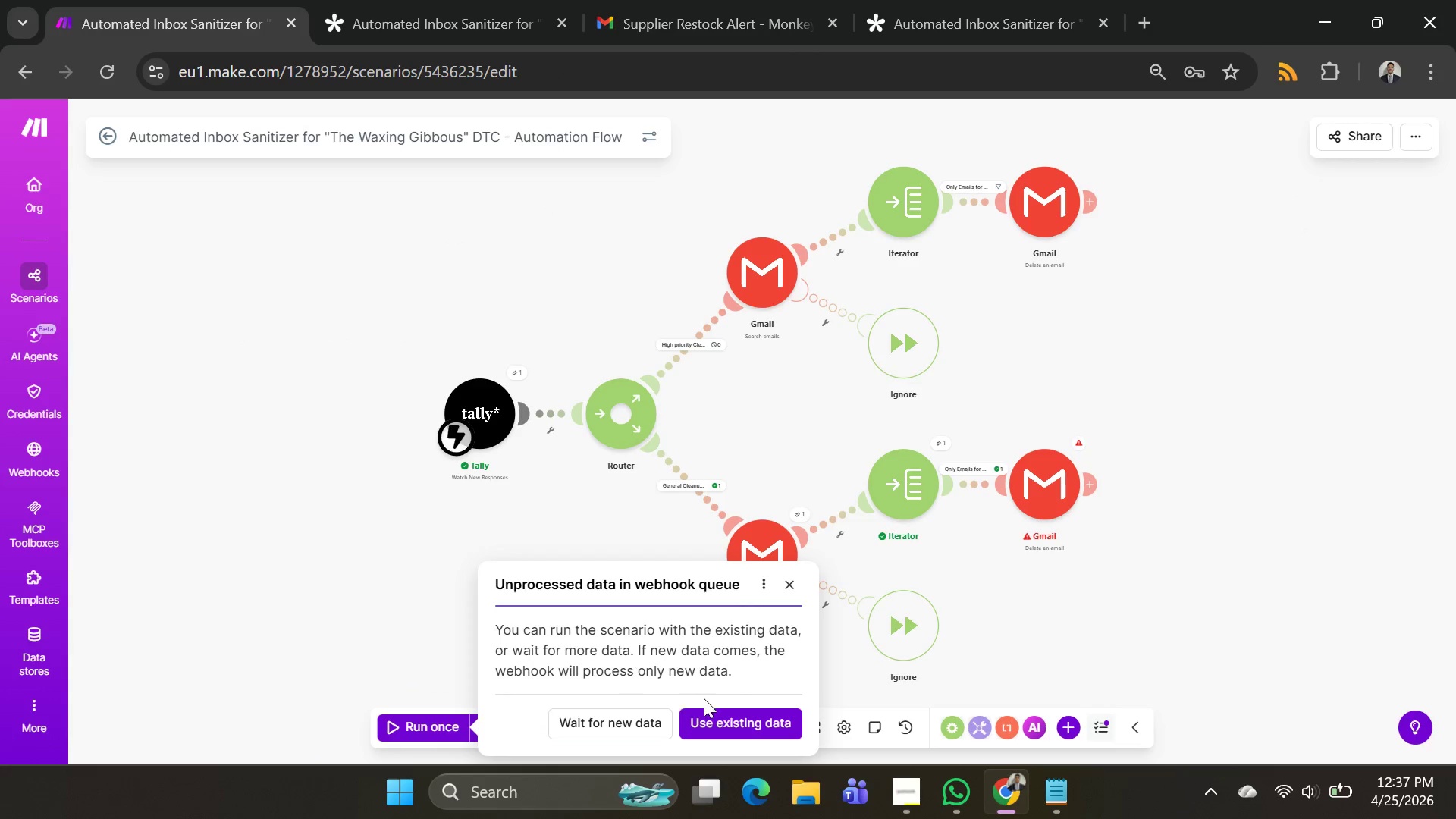 
left_click([720, 713])
 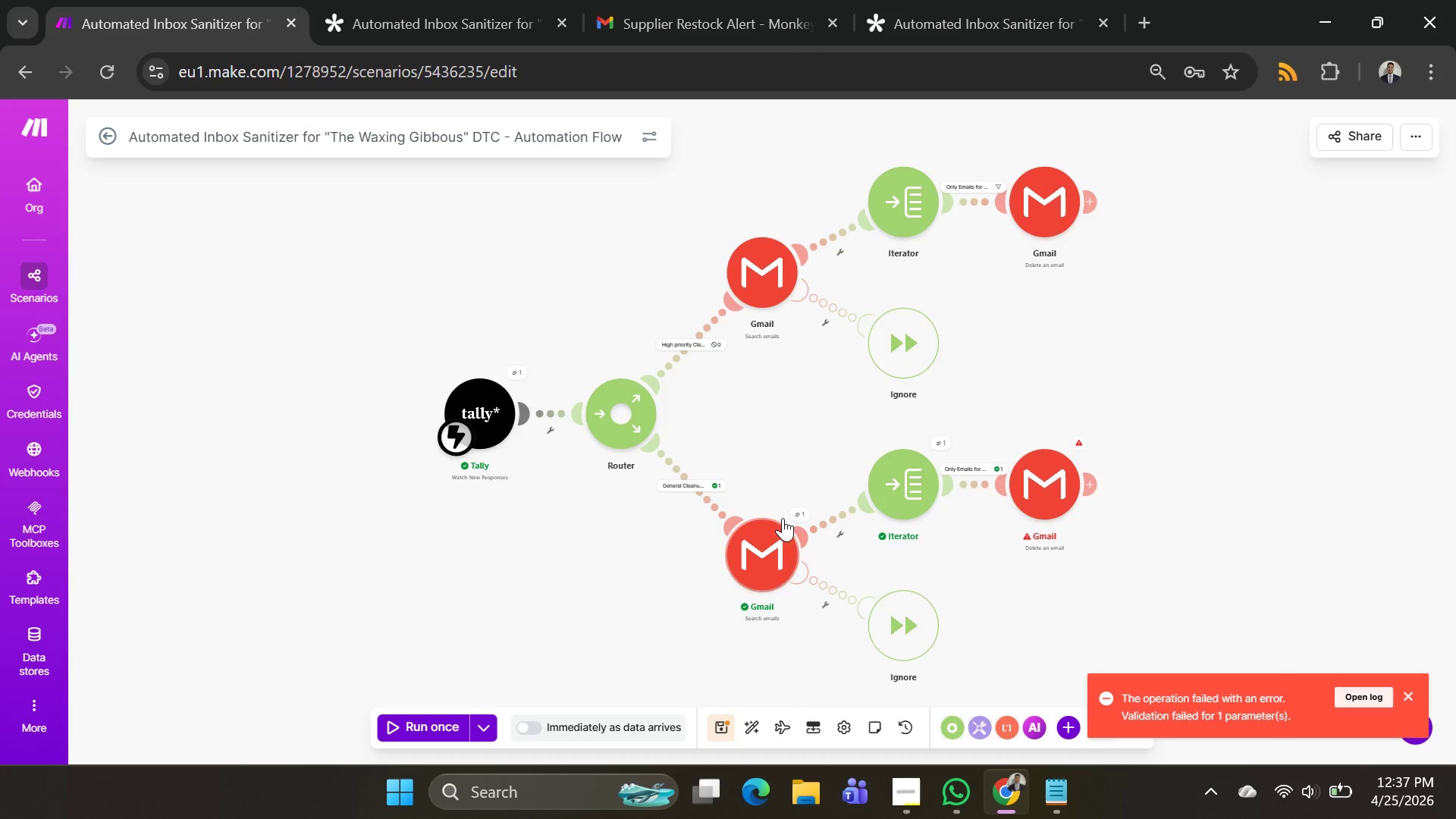 
left_click([947, 3])
 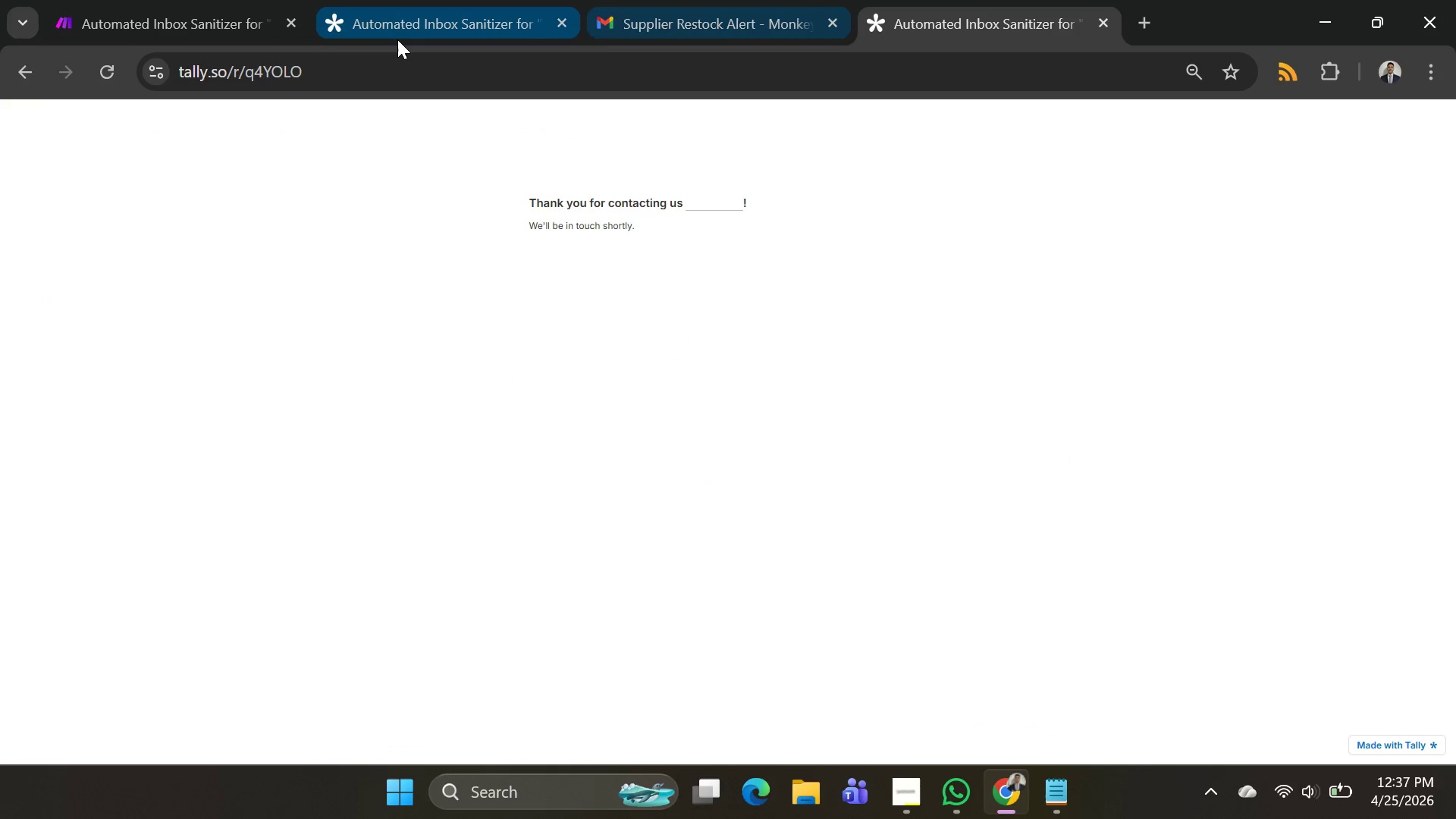 
left_click([397, 39])
 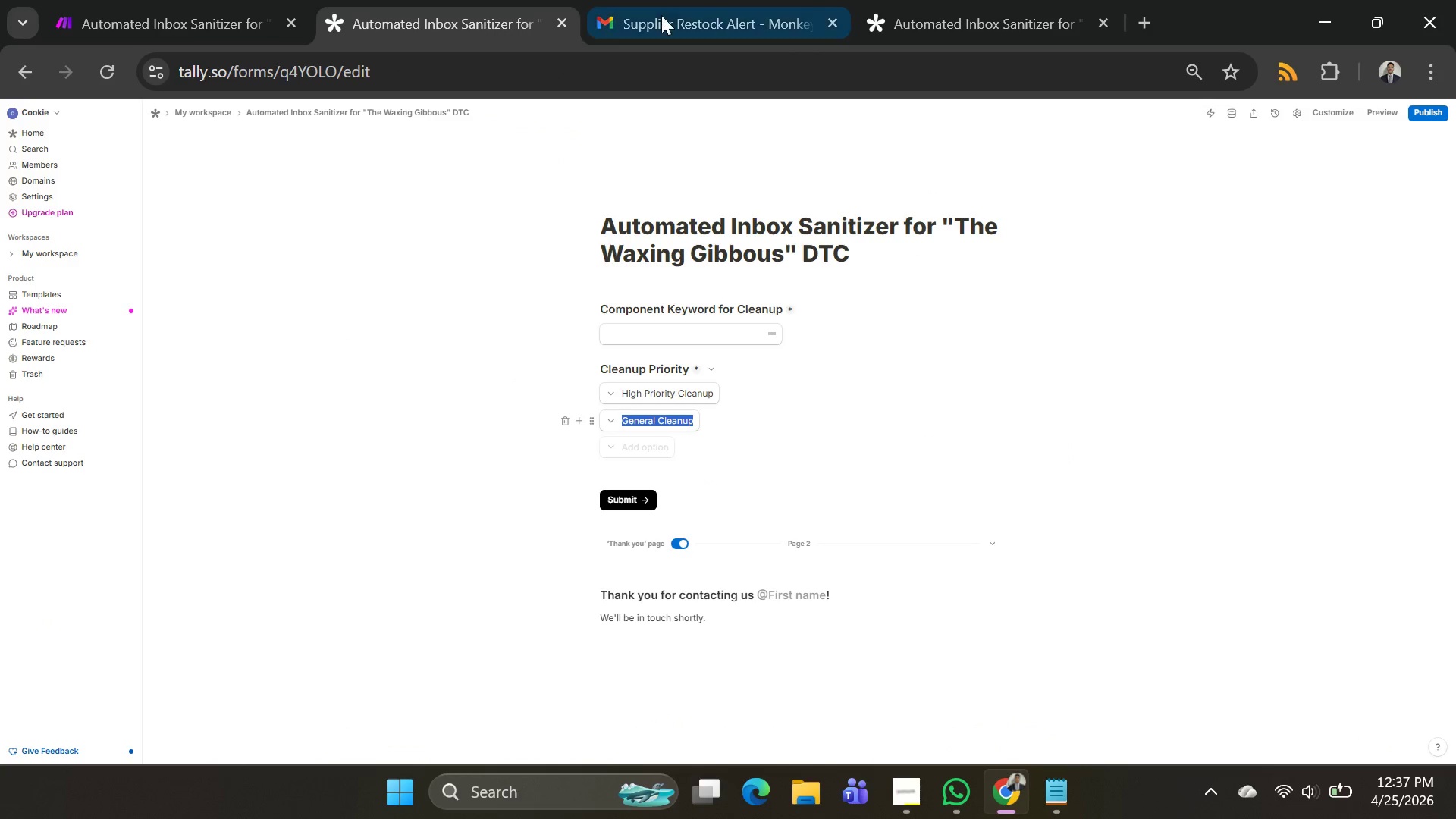 
left_click([662, 15])
 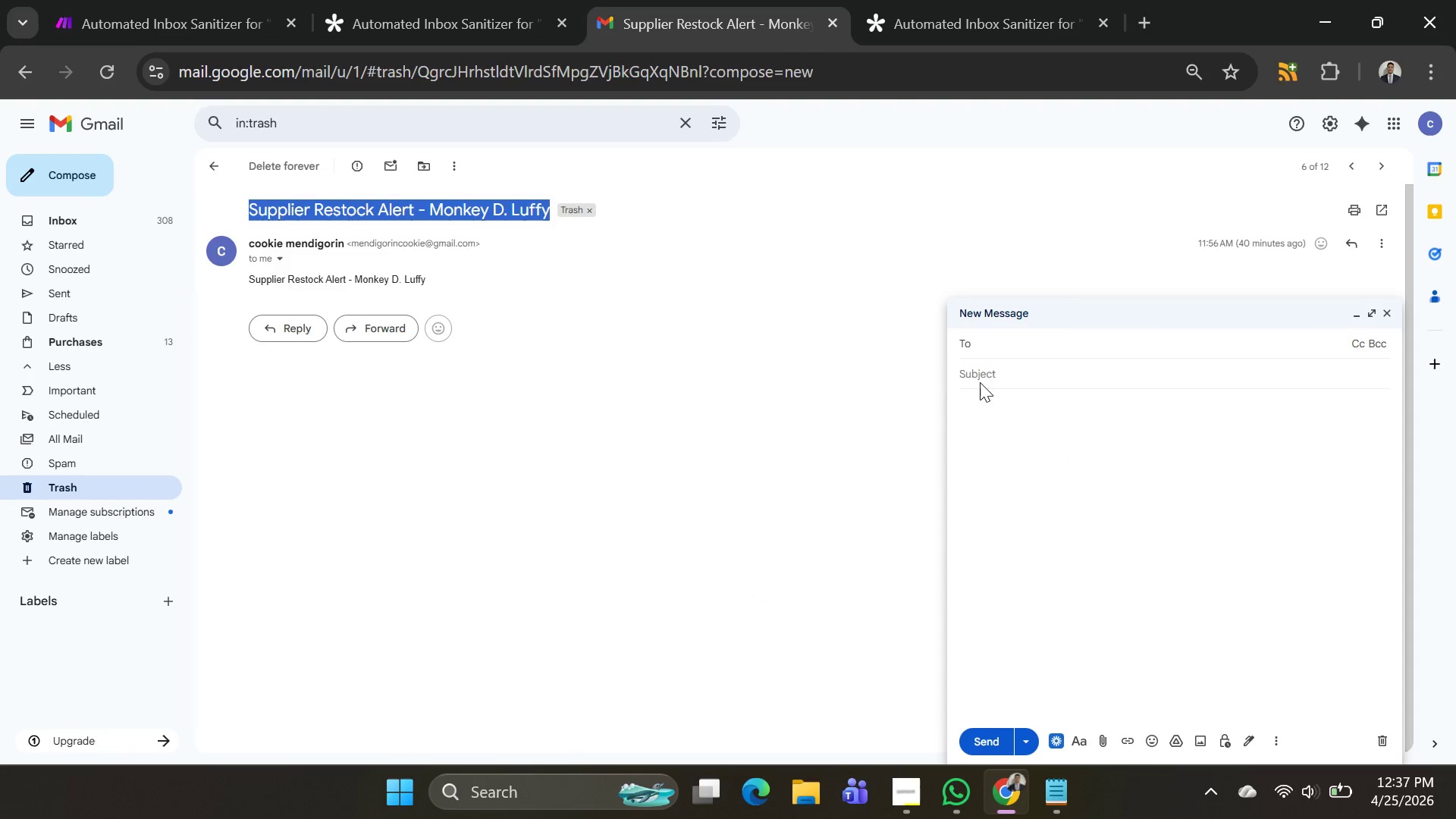 
left_click([984, 394])
 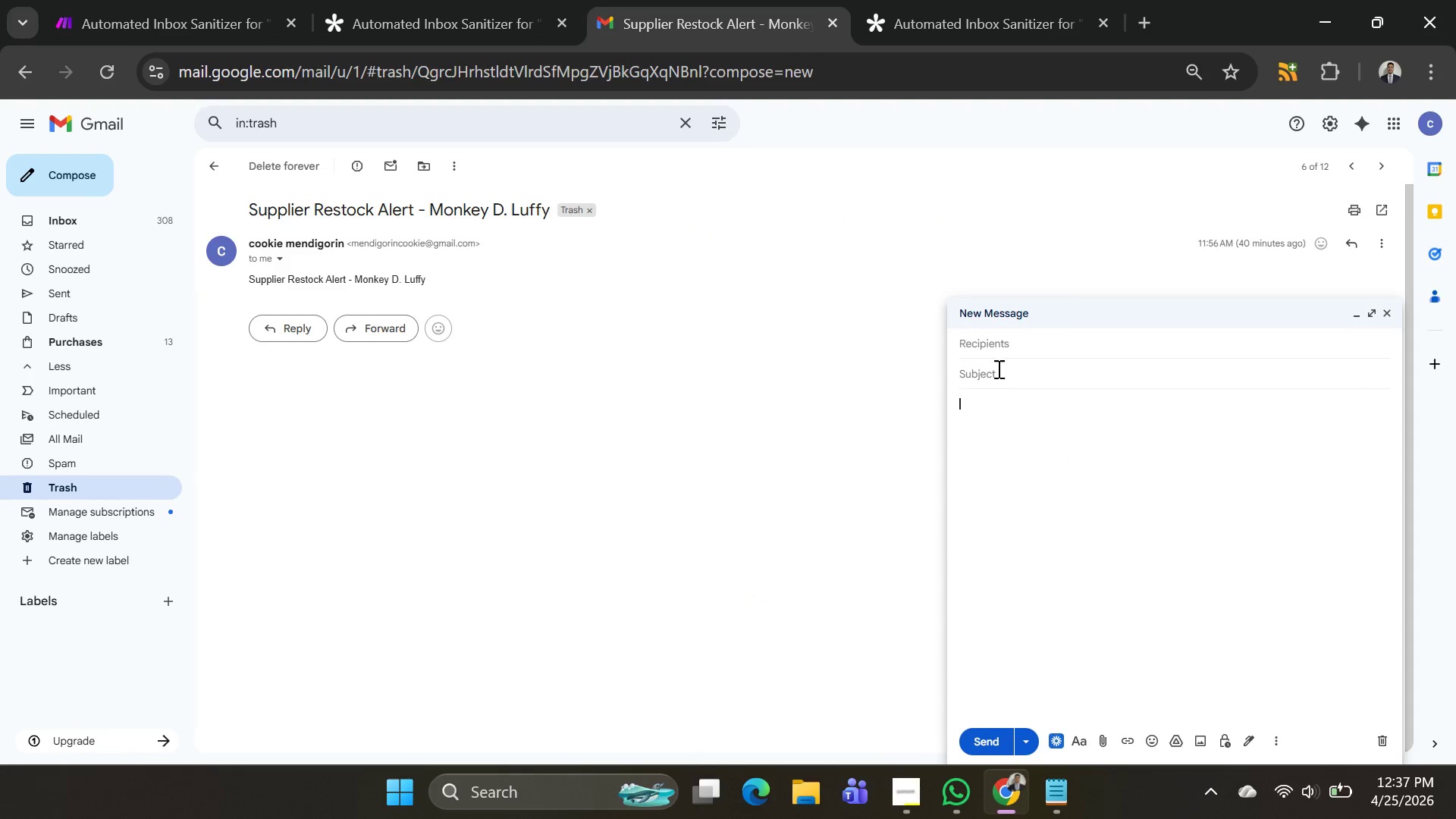 
left_click([997, 367])
 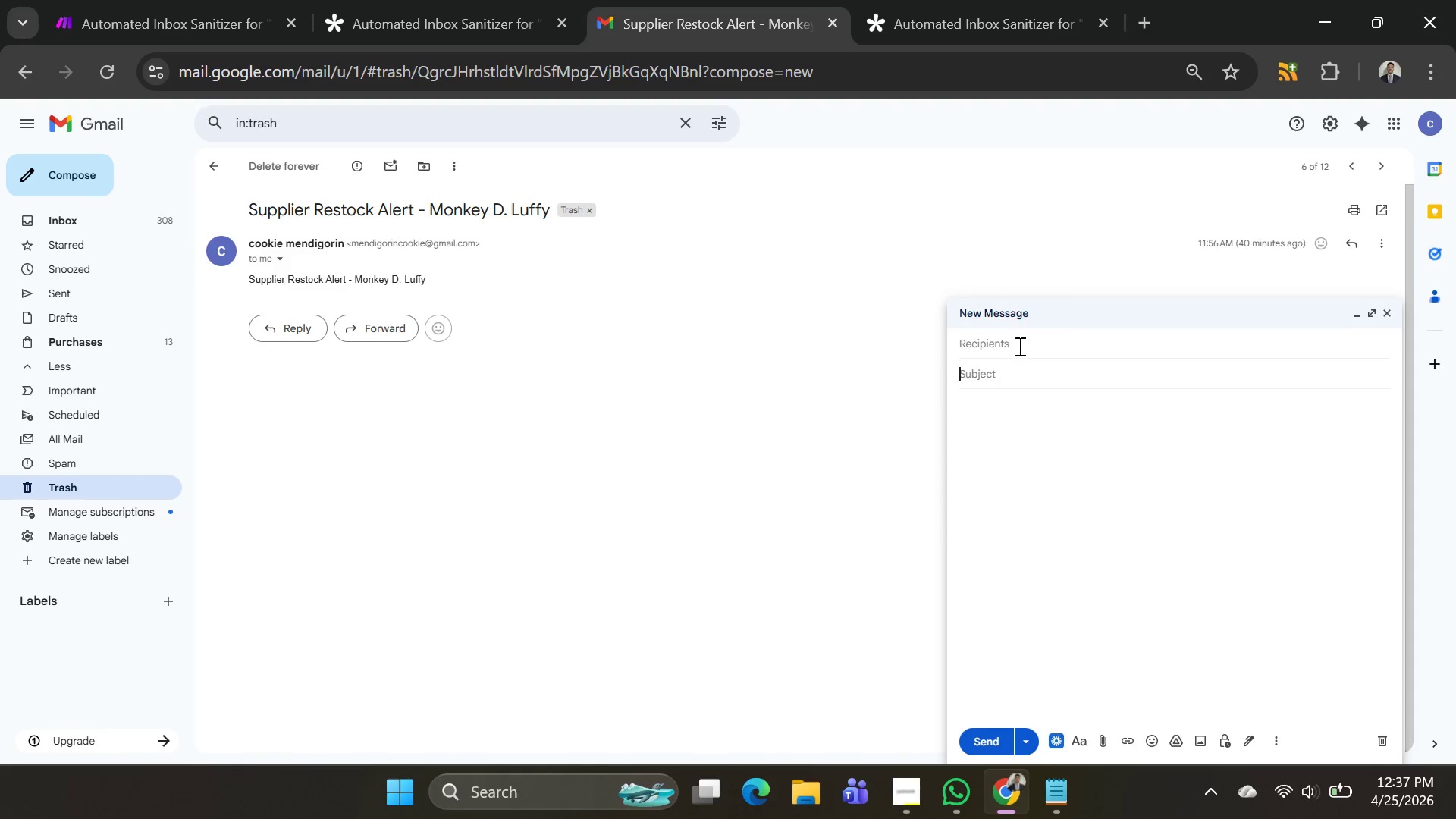 
left_click([1018, 346])
 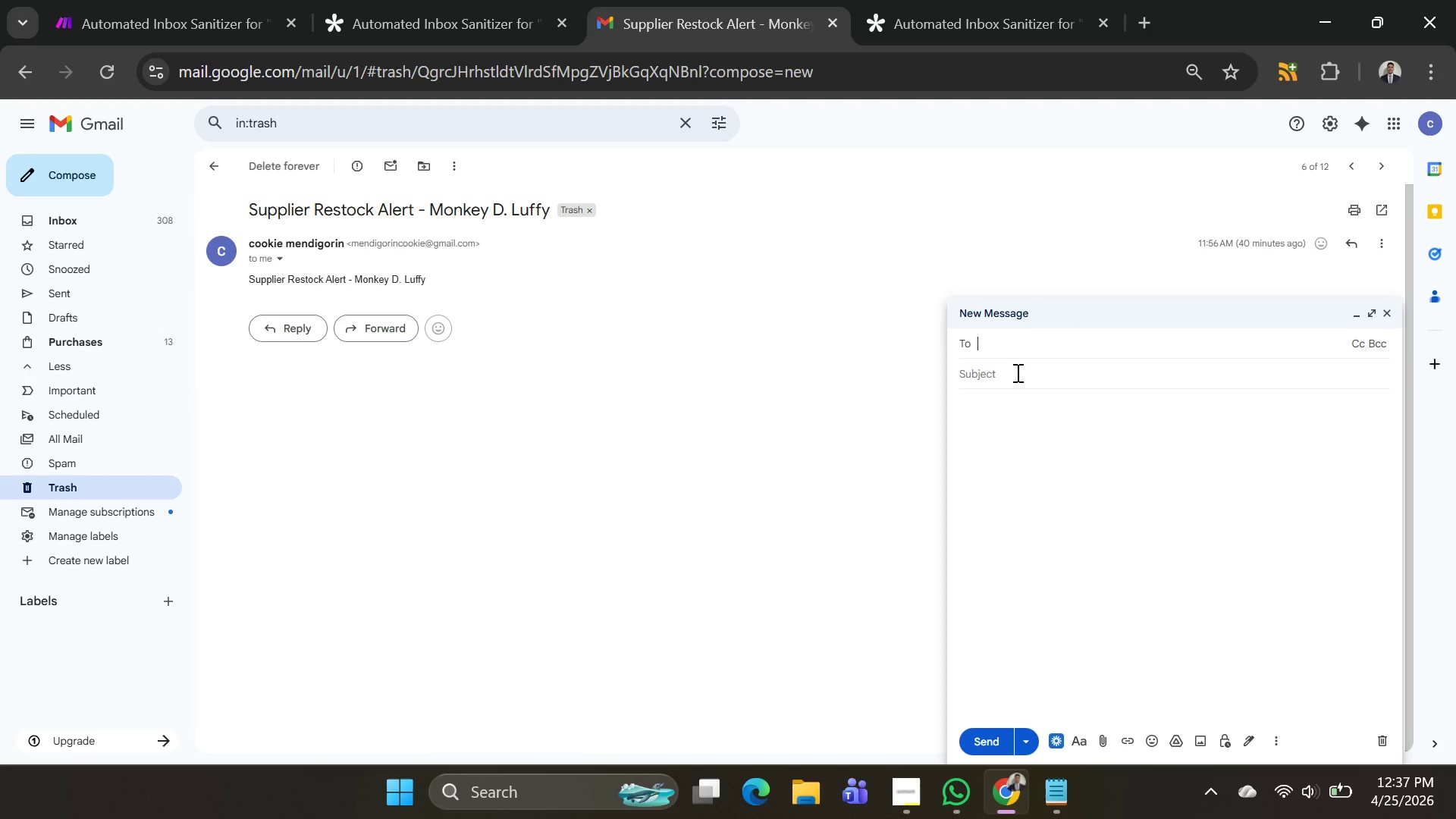 
left_click([1012, 377])
 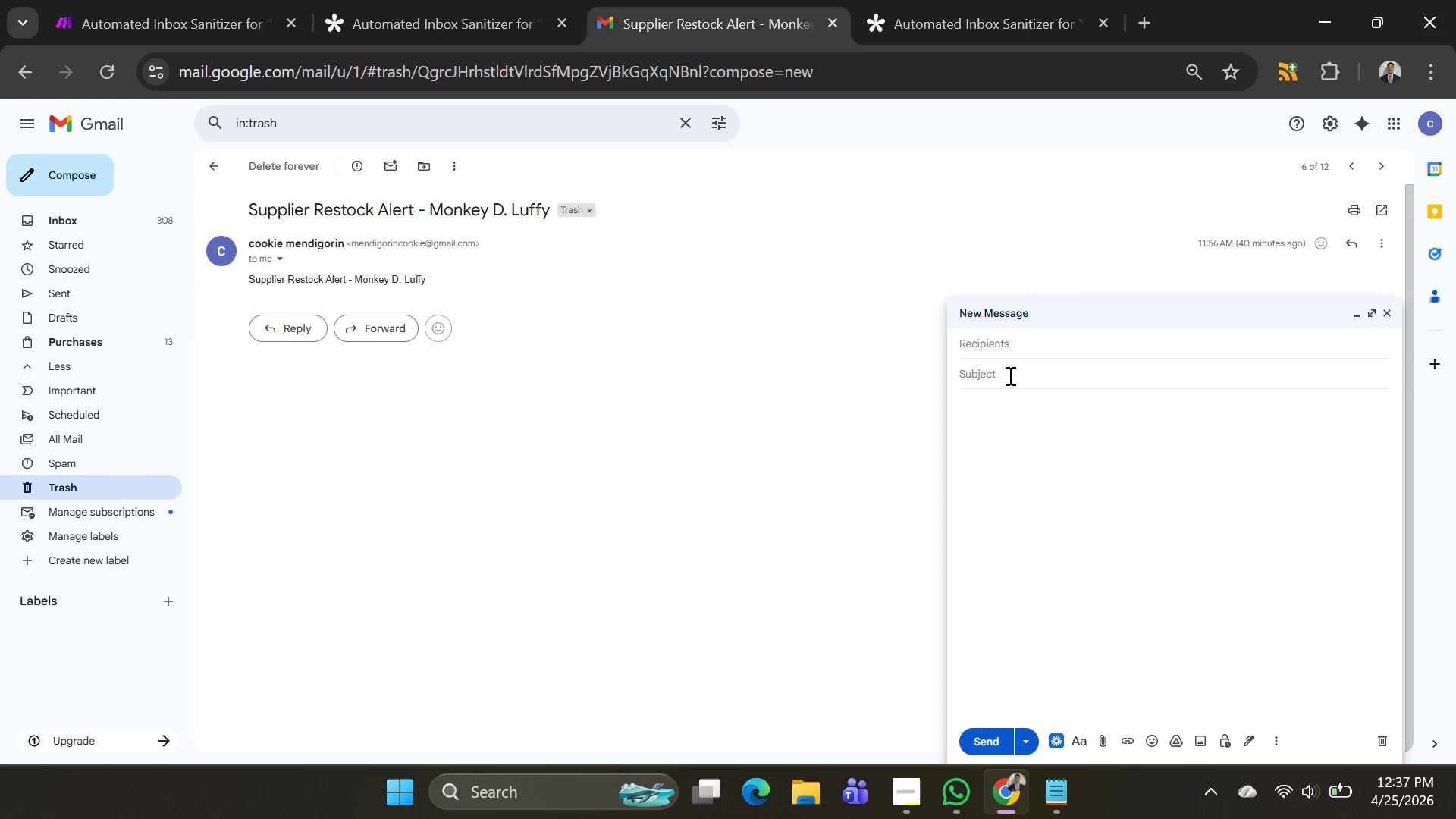 
left_click([1009, 375])
 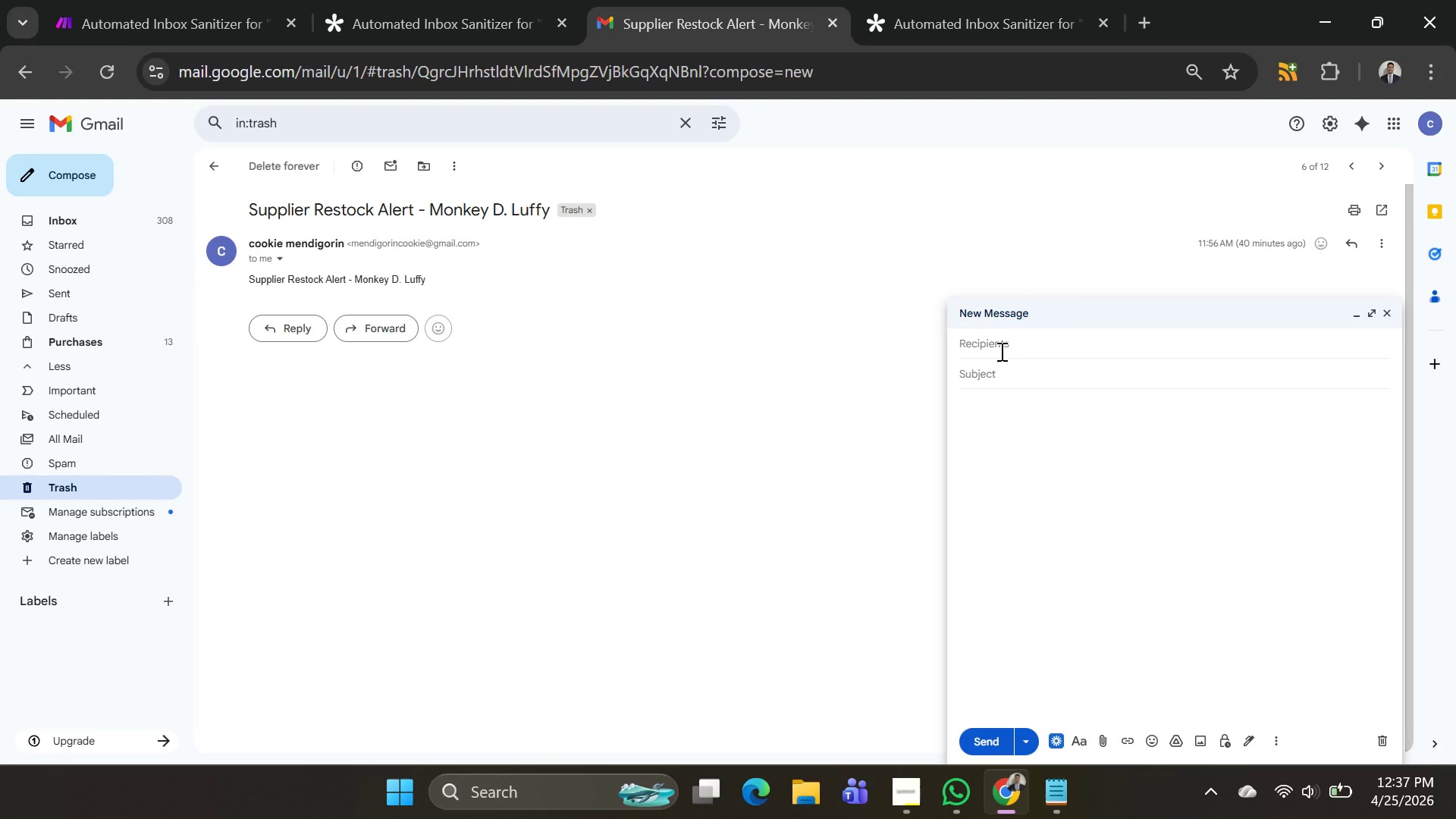 
left_click([1000, 342])
 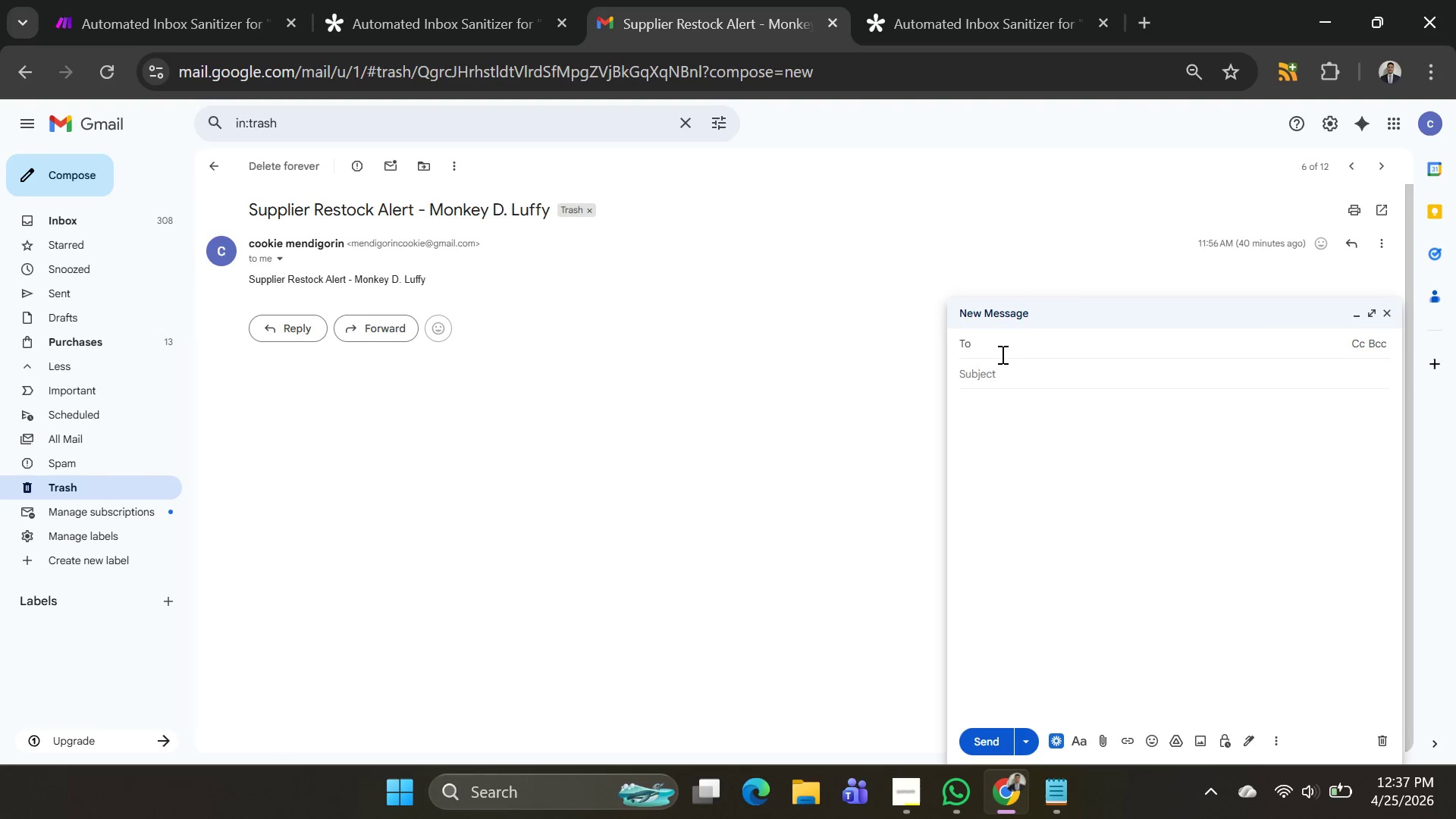 
type(me)
 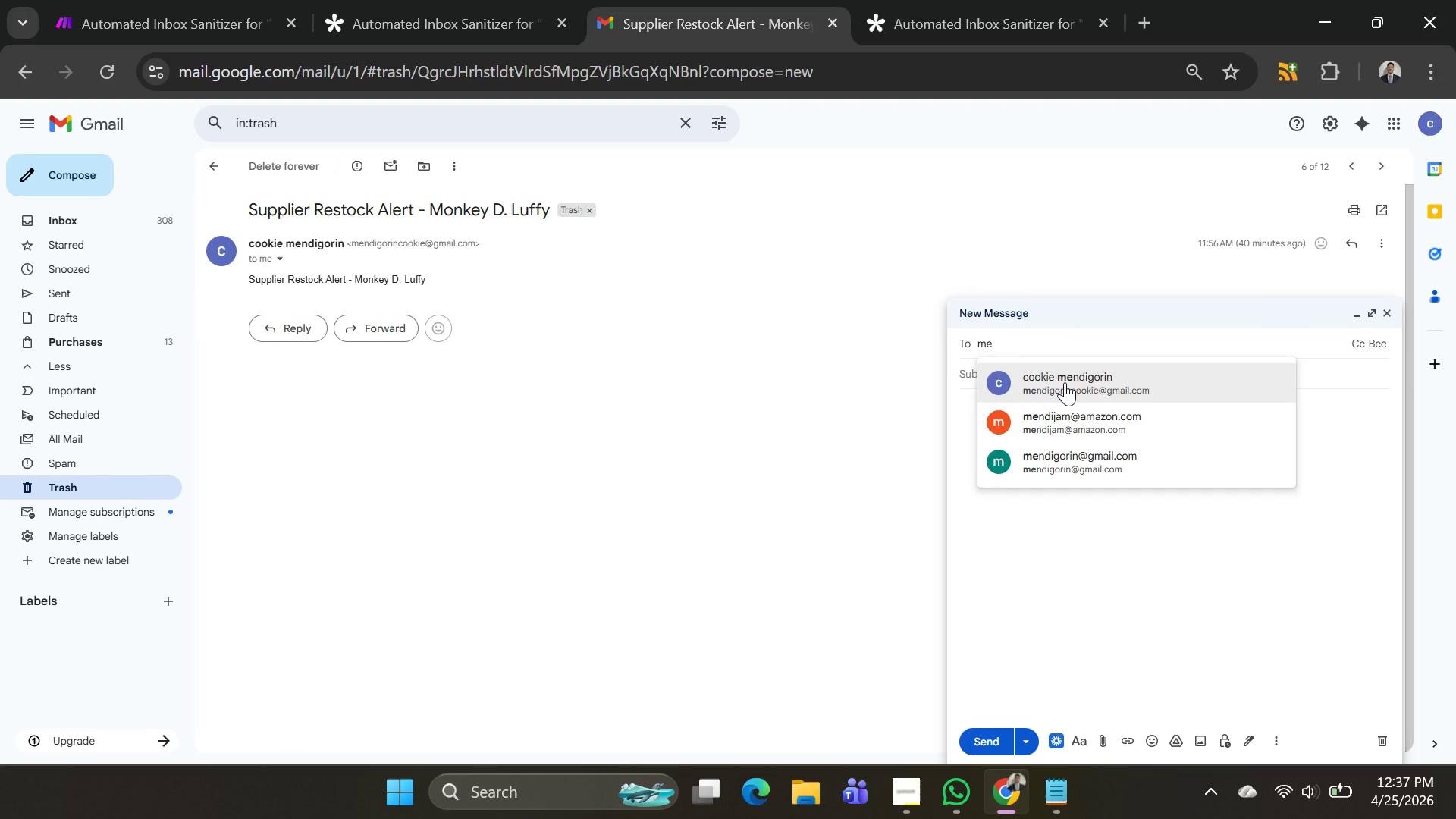 
left_click_drag(start_coordinate=[1065, 382], to_coordinate=[1057, 381])
 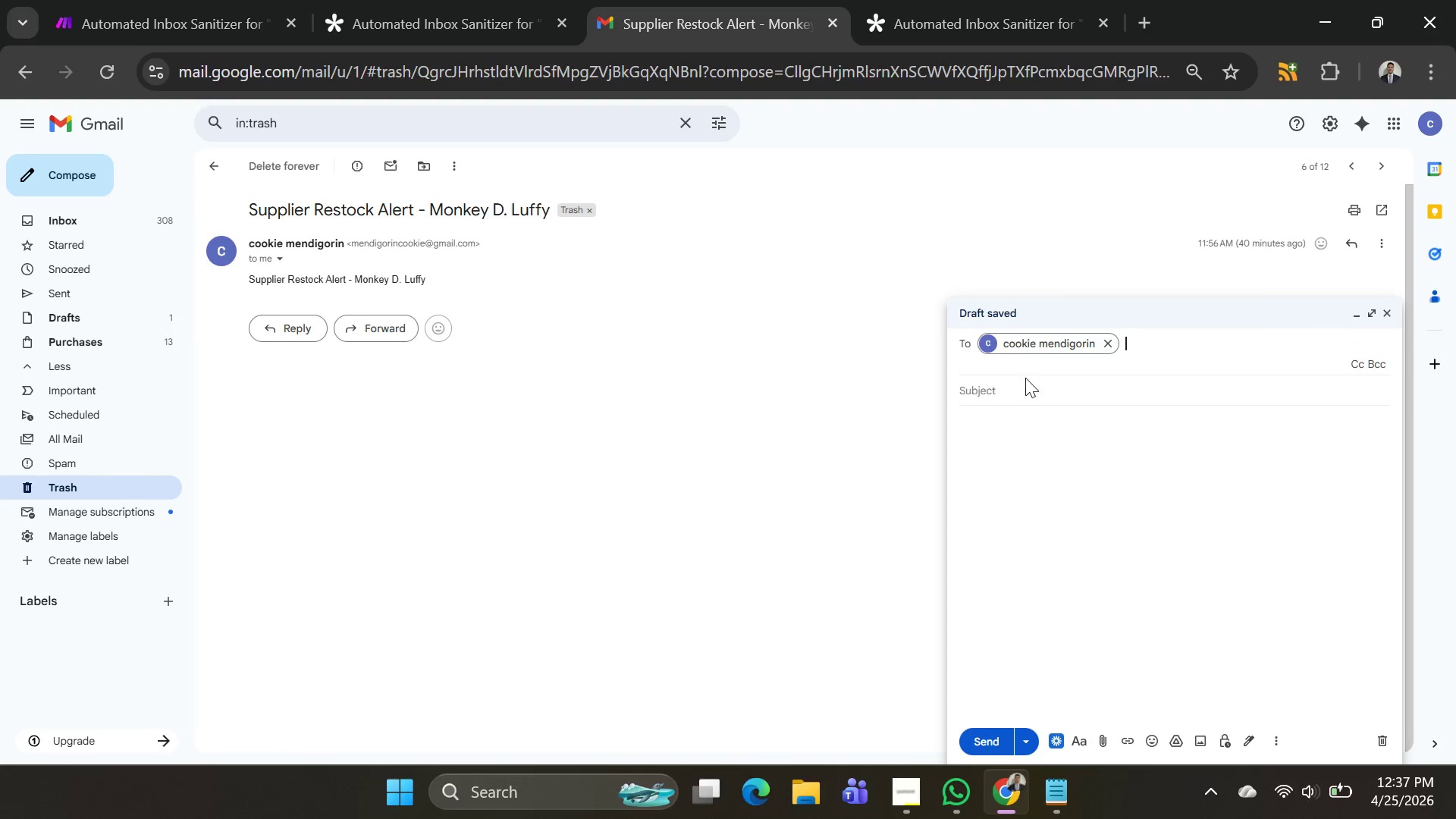 
double_click([1025, 378])
 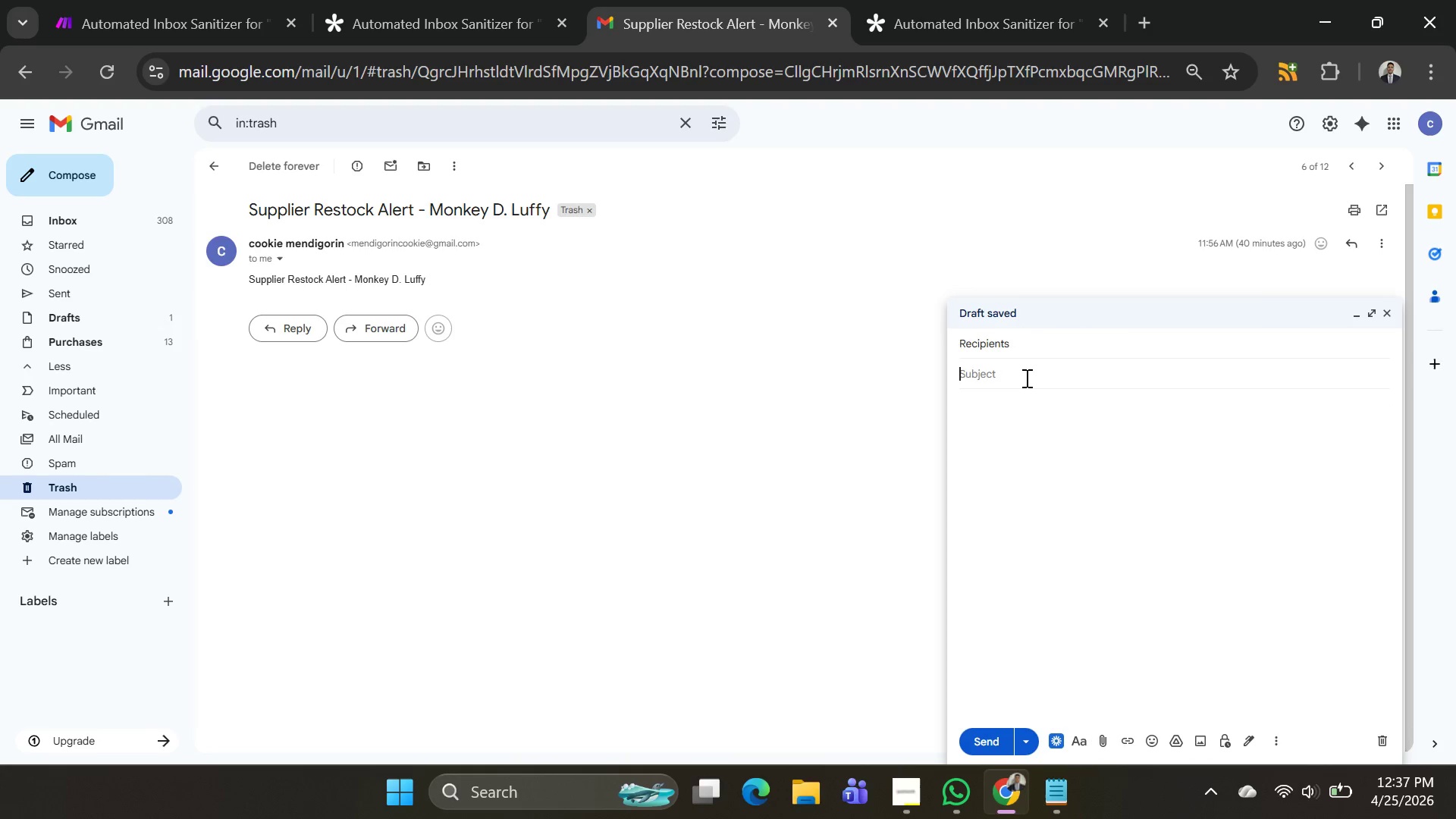 
key(Control+ControlLeft)
 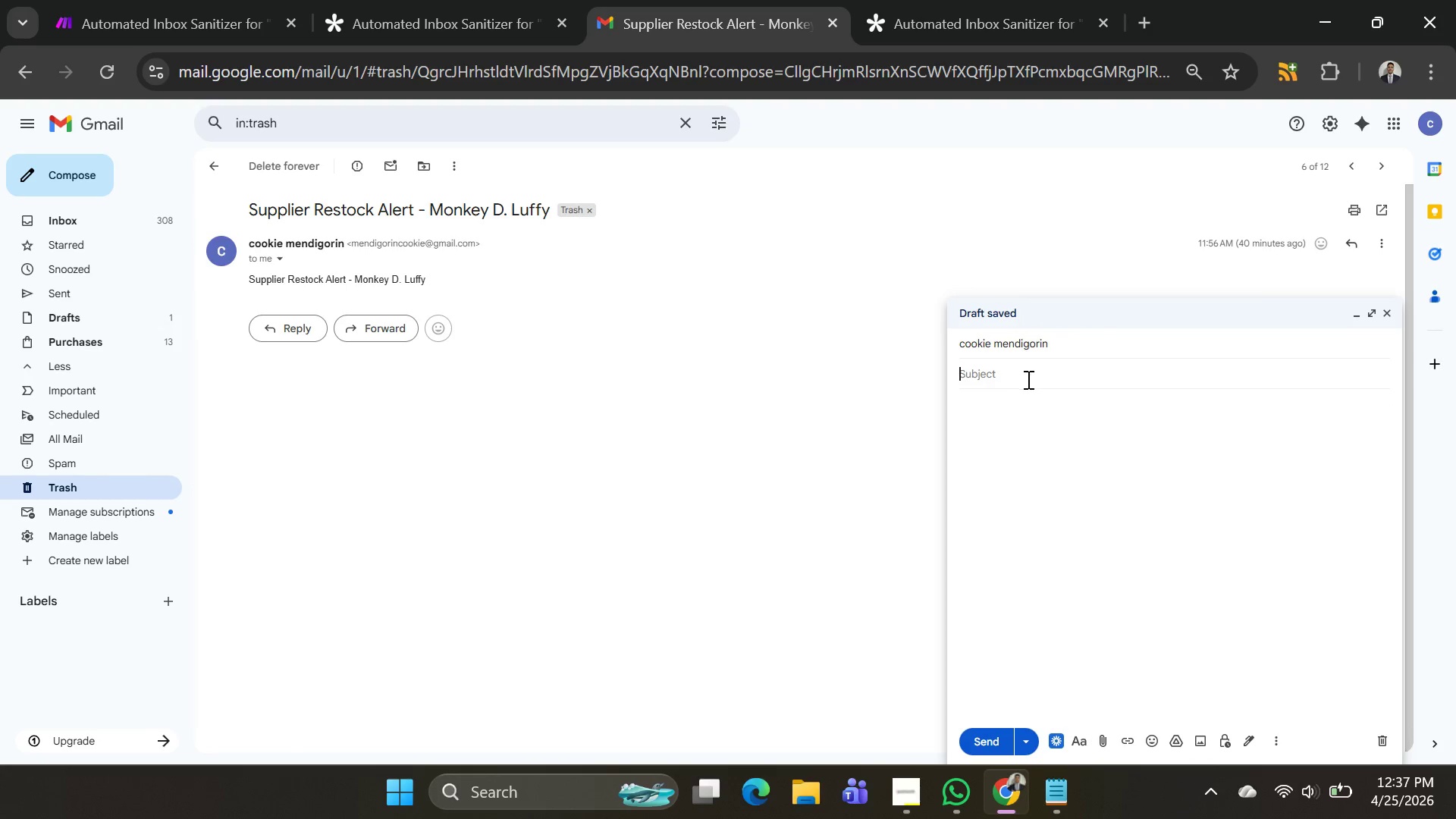 
key(Control+ControlLeft)
 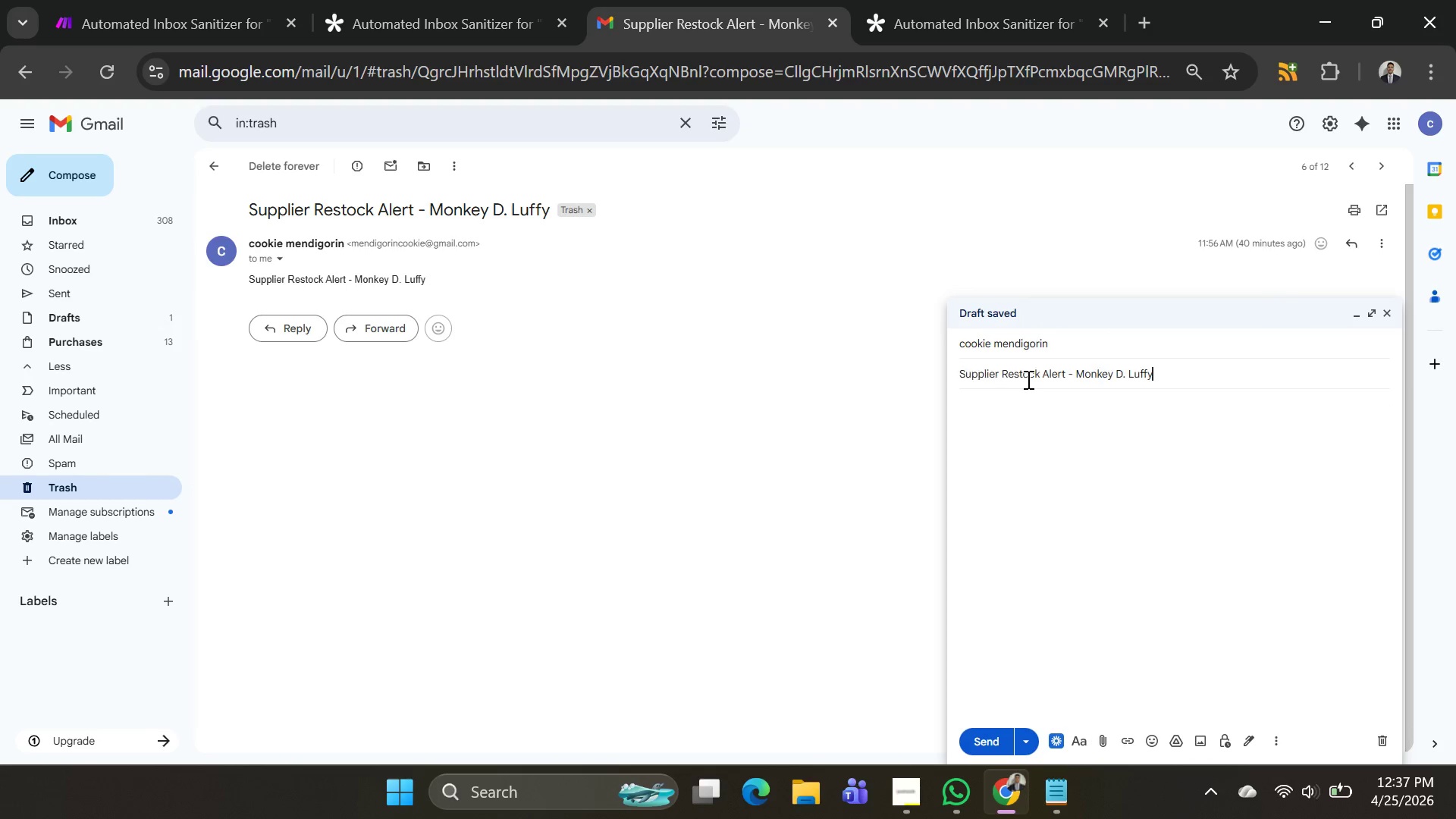 
key(Control+V)
 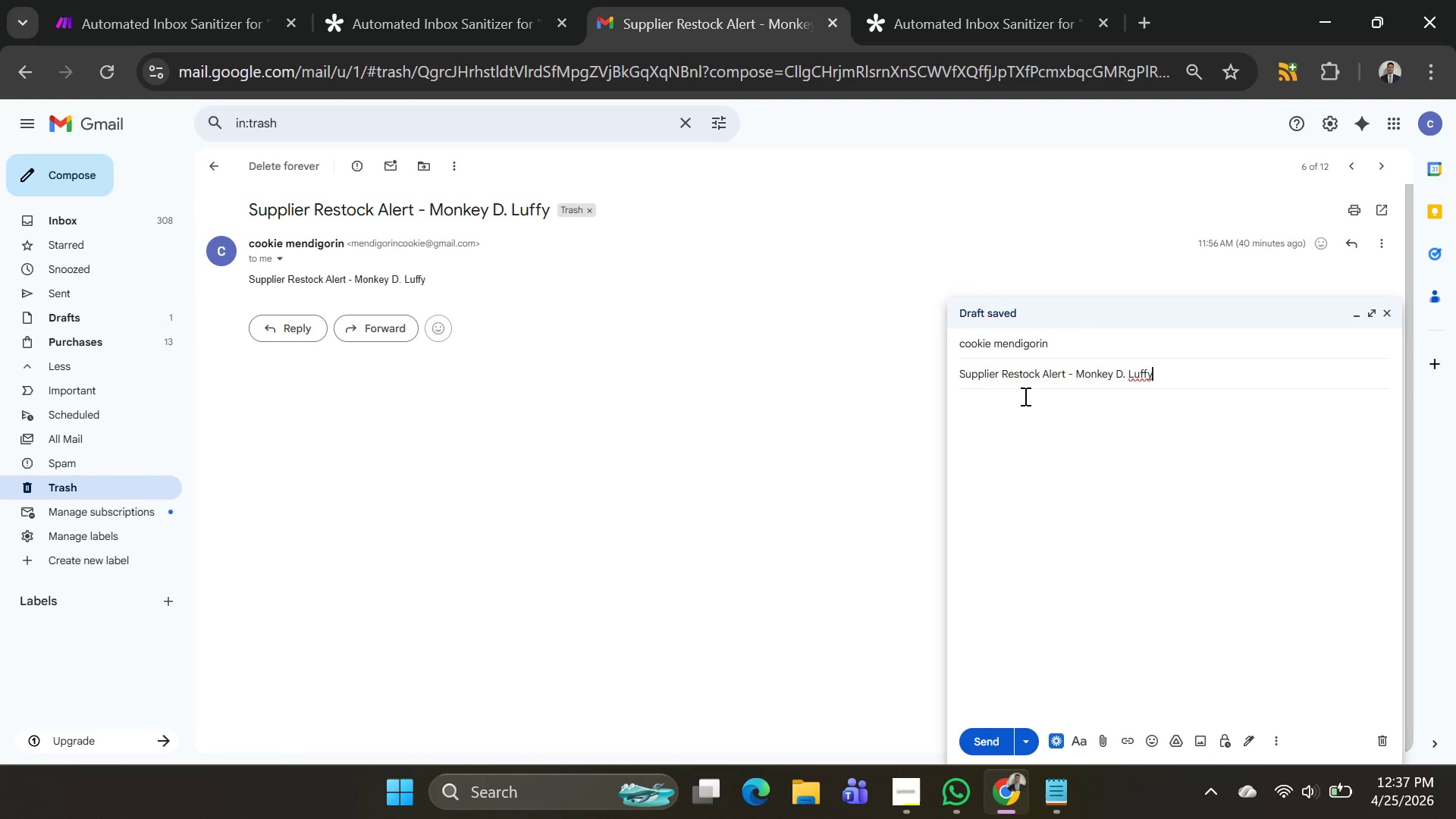 
left_click([1024, 396])
 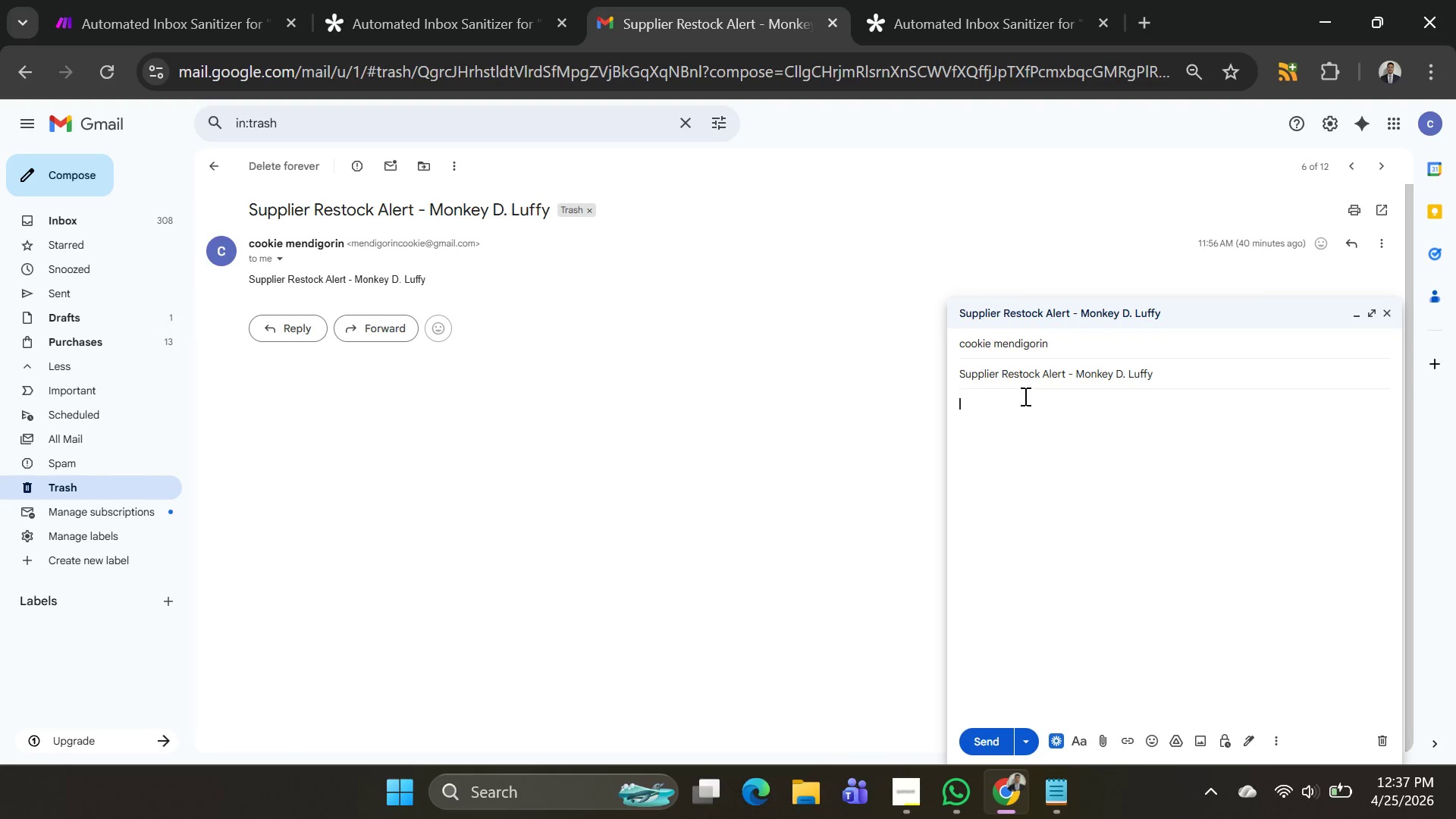 
key(Control+ControlLeft)
 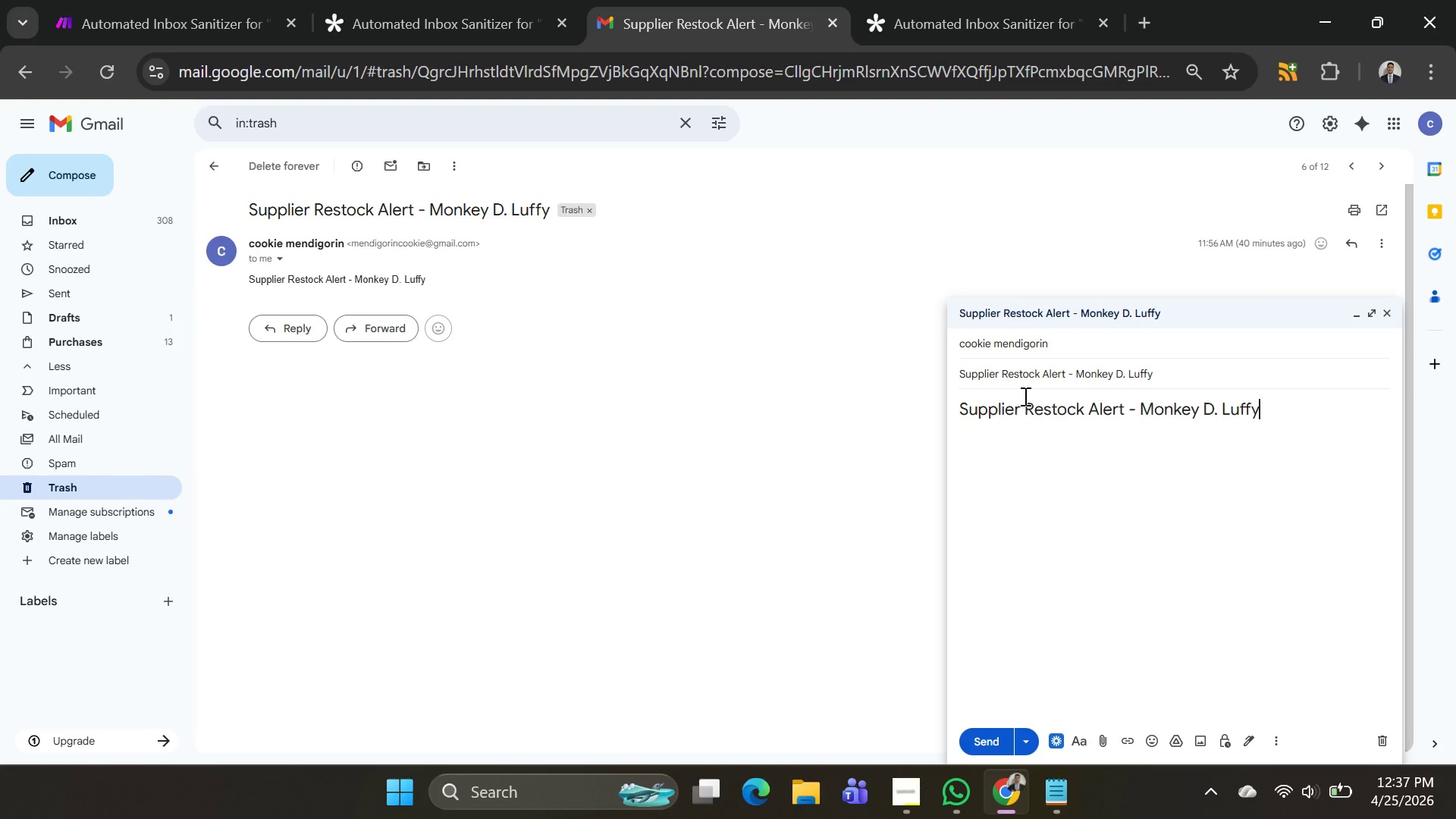 
key(Control+V)
 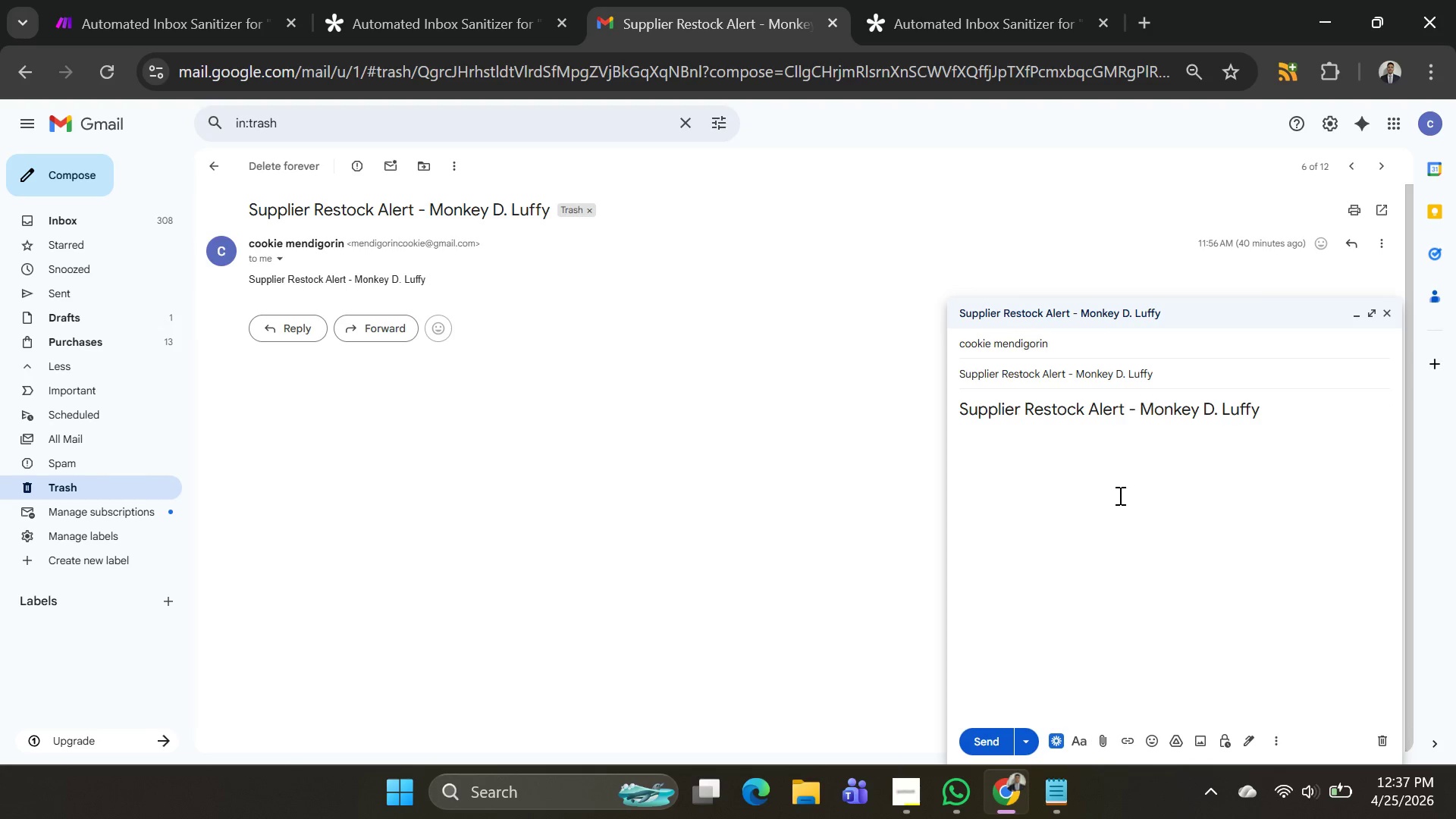 
key(Backslash)
 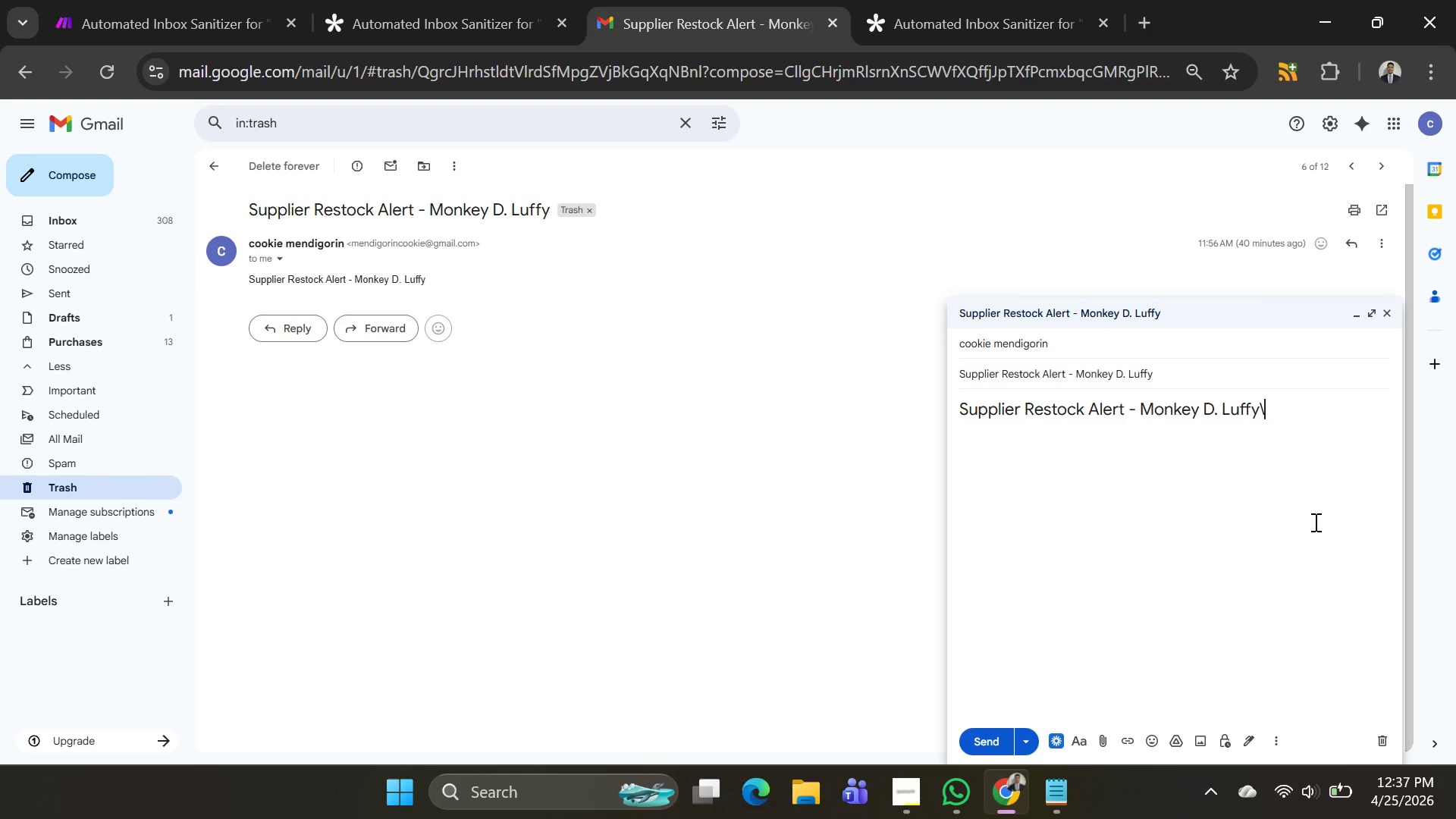 
key(Backspace)
 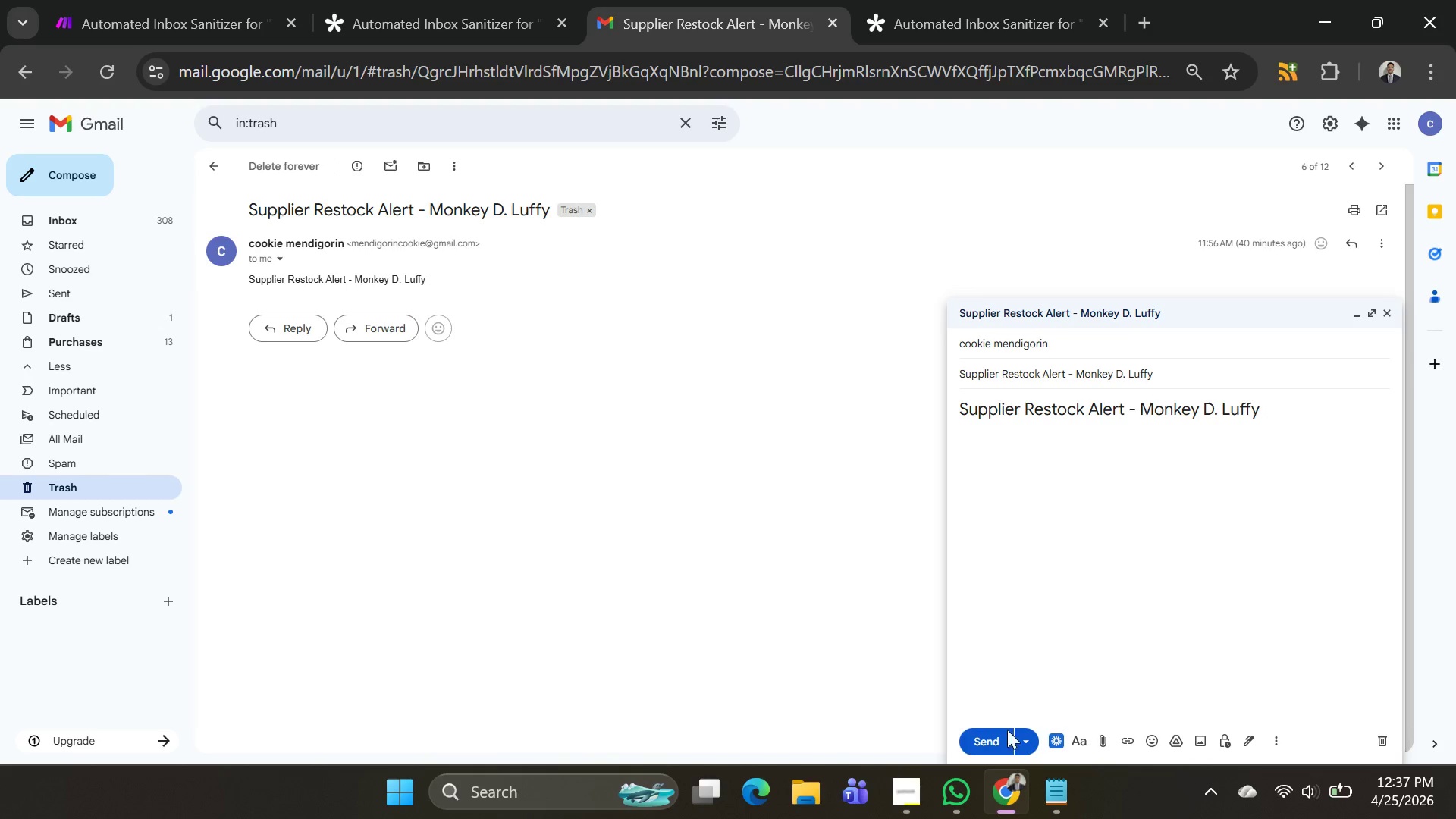 
left_click([977, 735])
 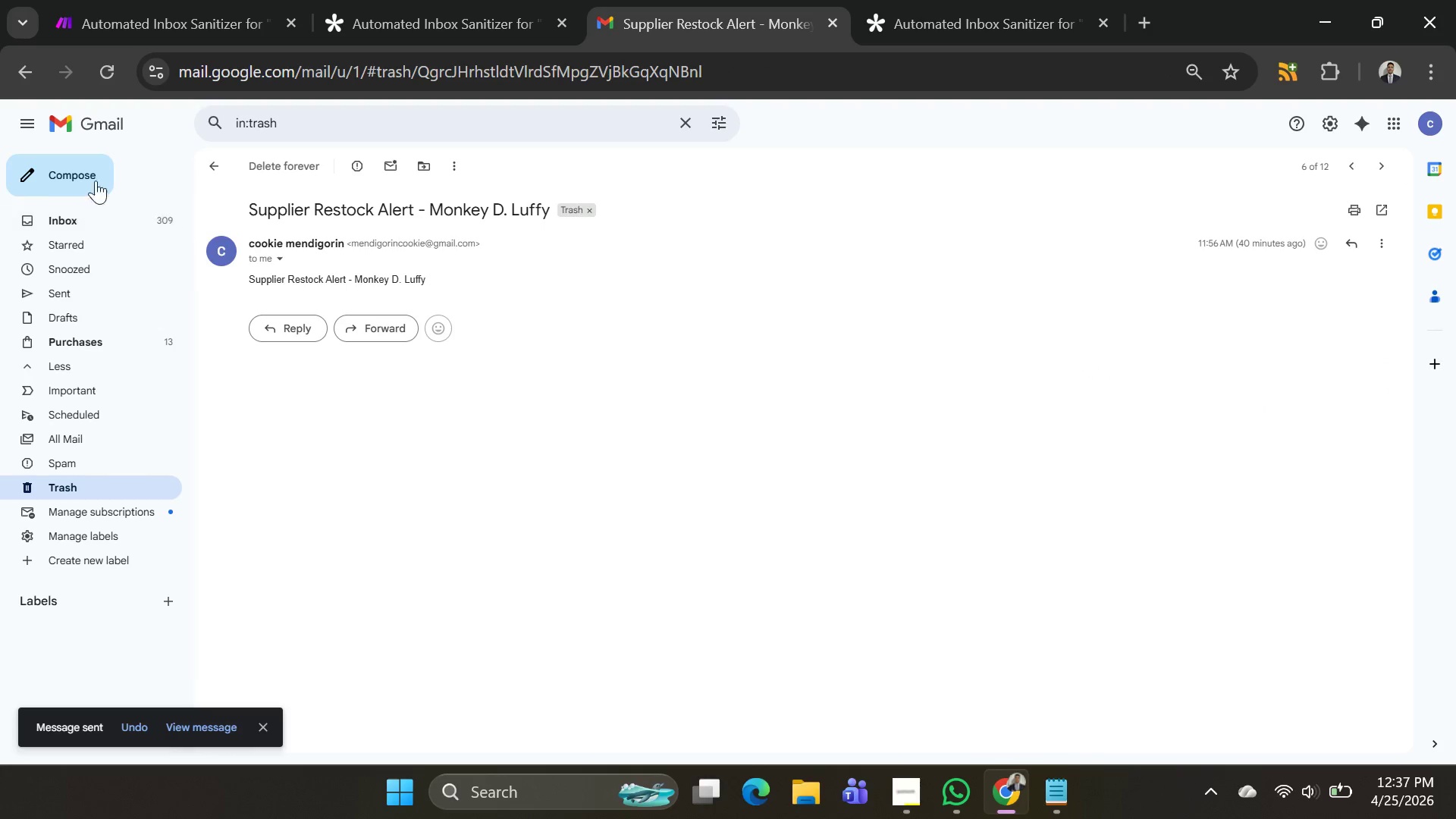 
left_click([89, 160])
 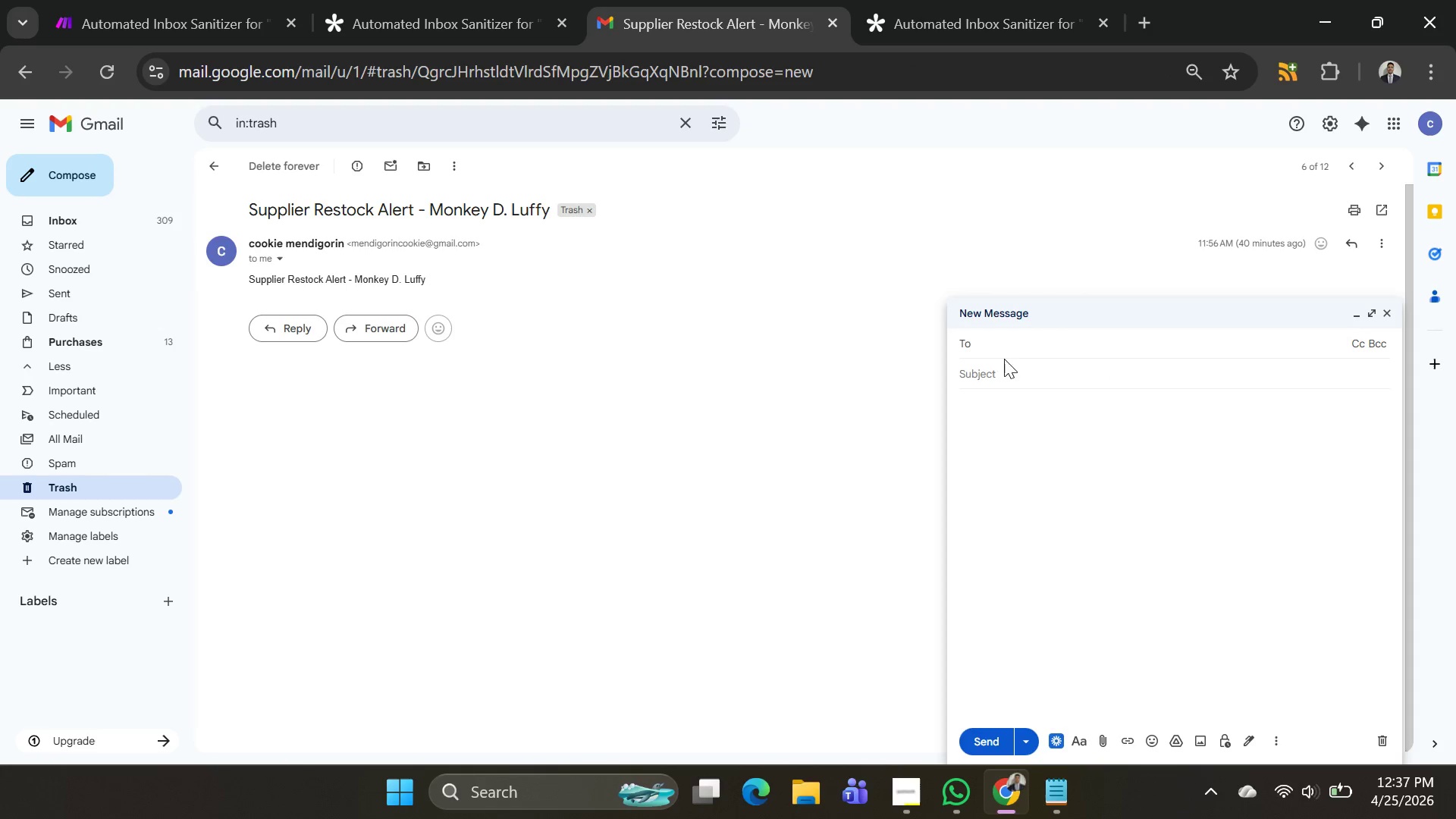 
left_click([1015, 345])
 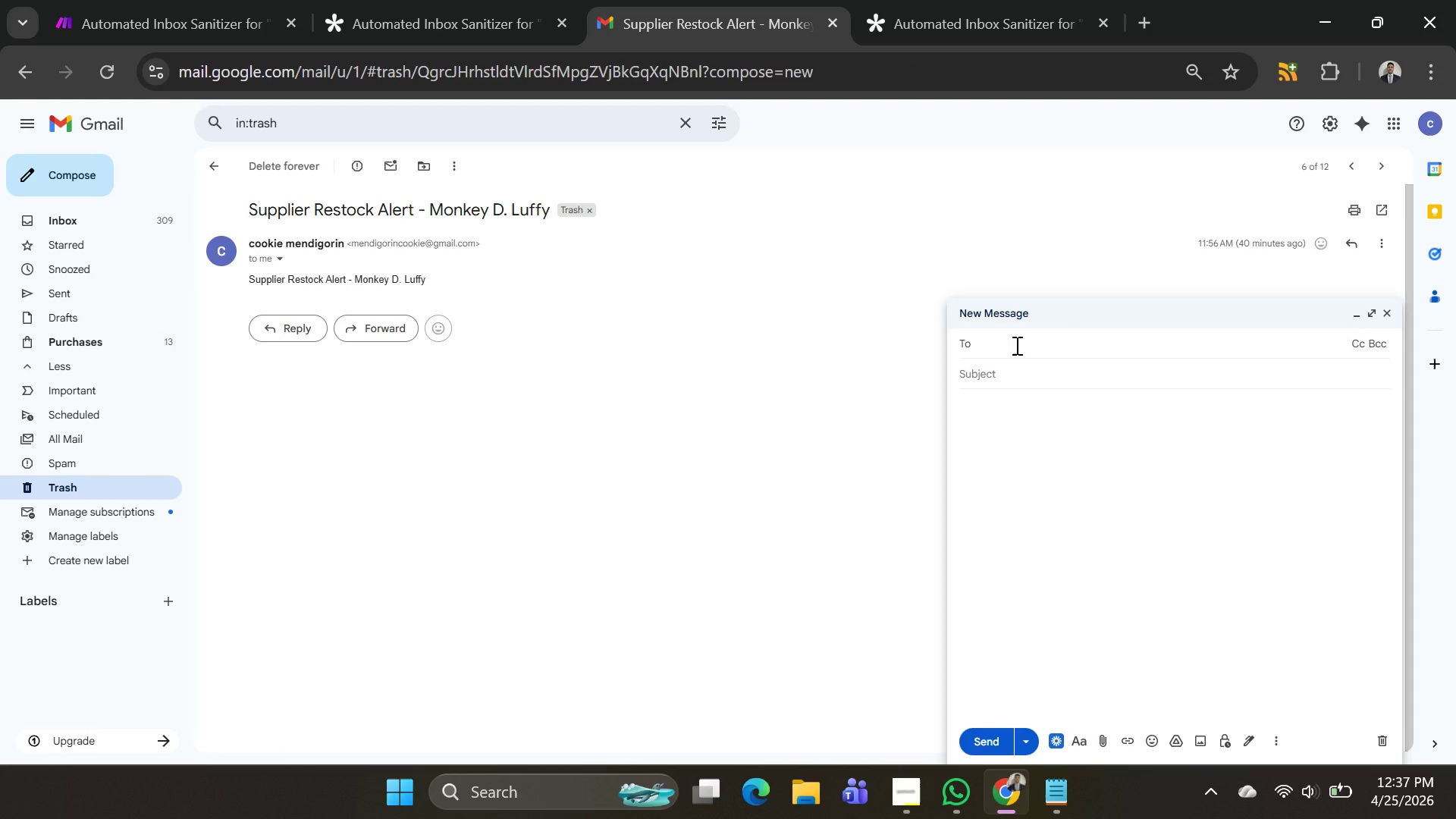 
hold_key(key=ControlLeft, duration=0.67)
 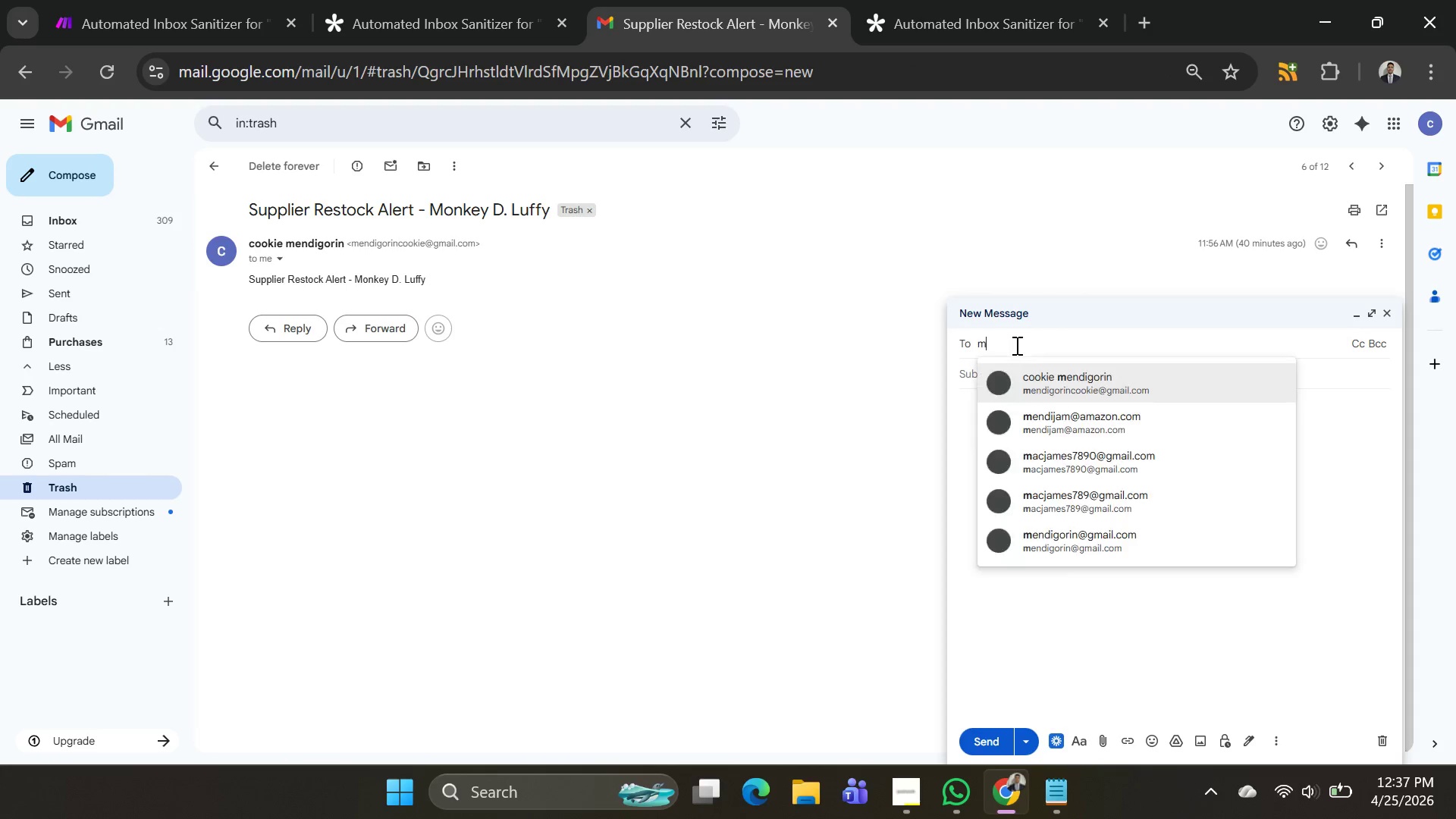 
type(me)
 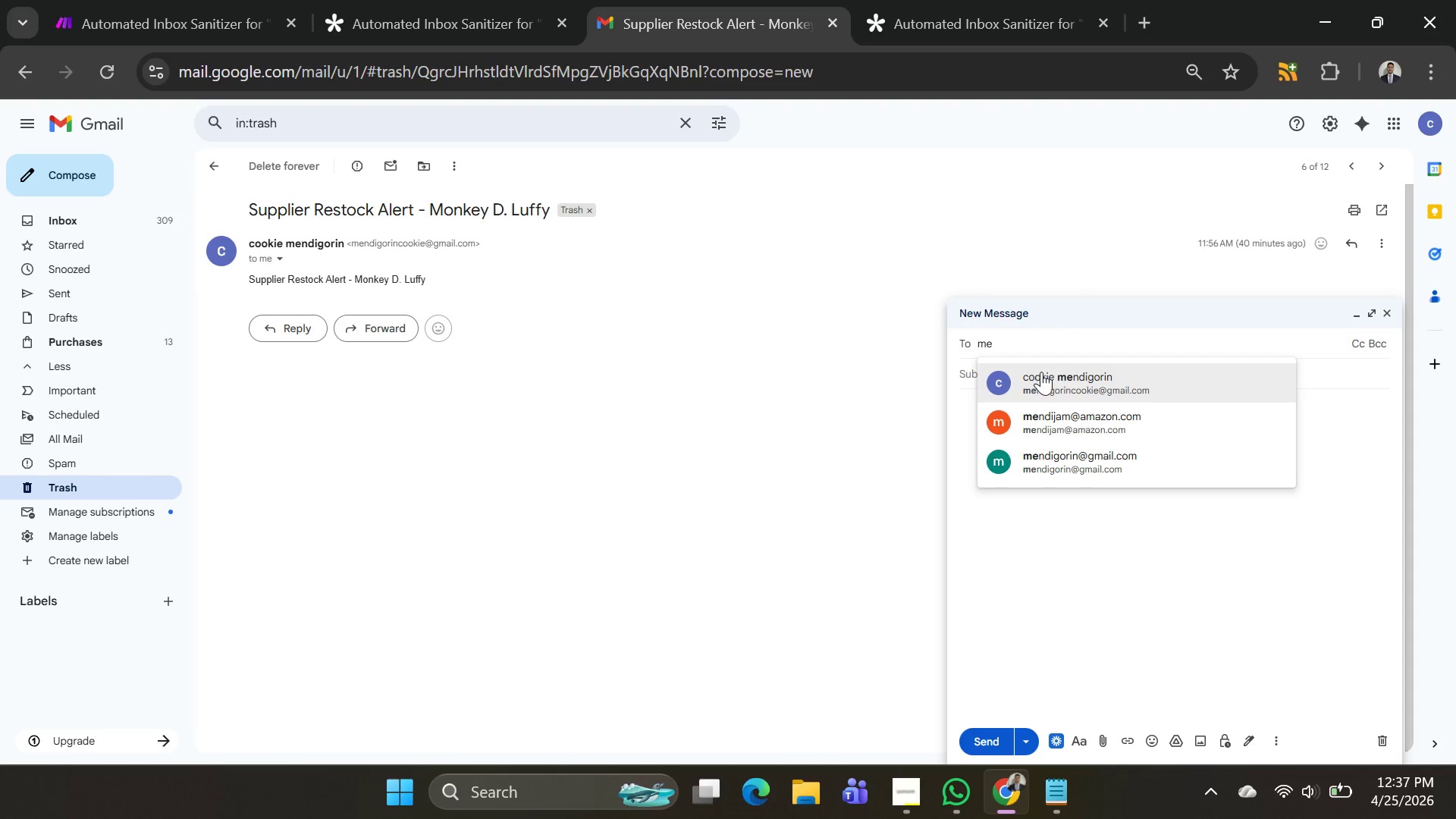 
left_click([1050, 378])
 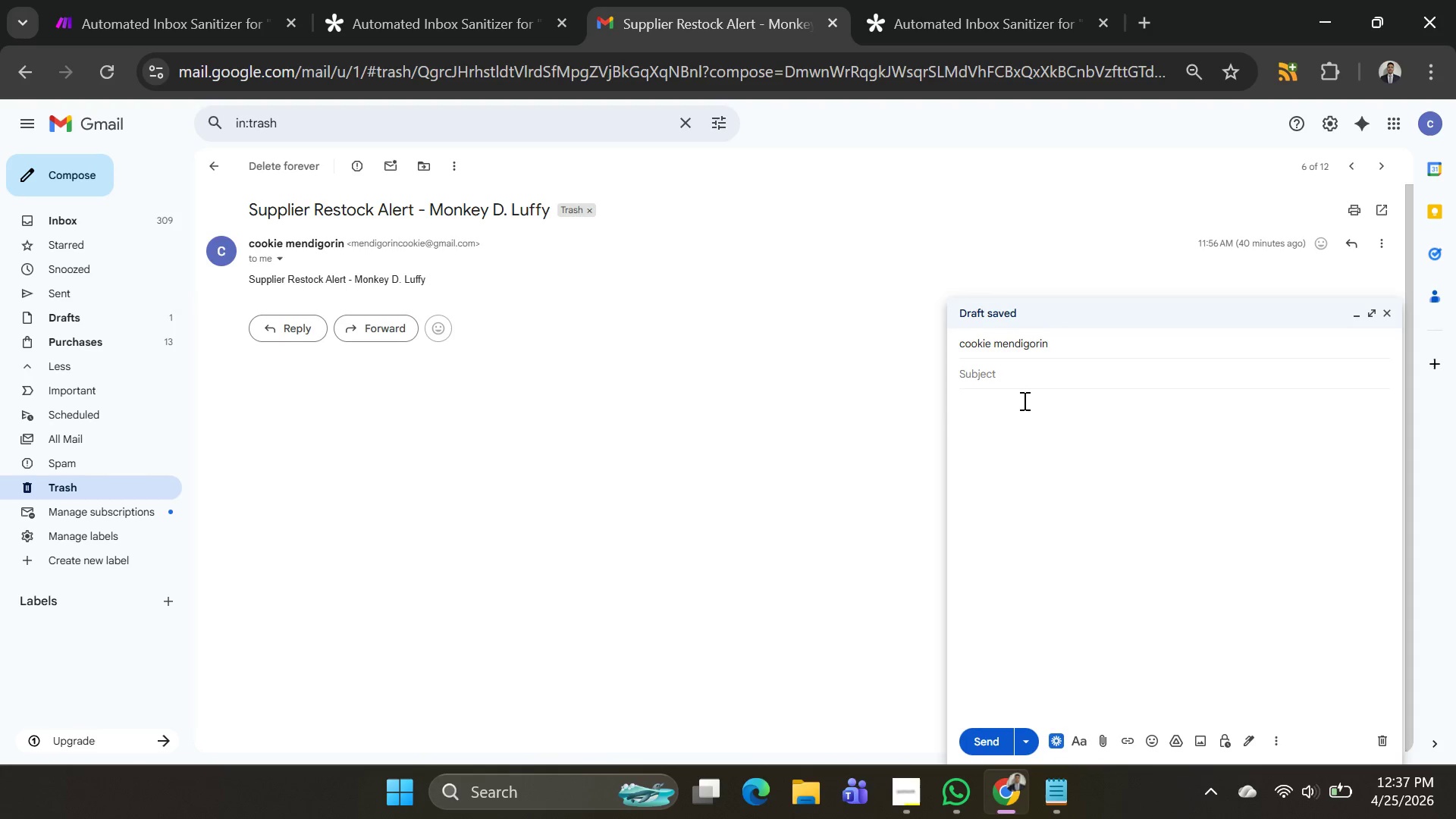 
key(Control+V)
 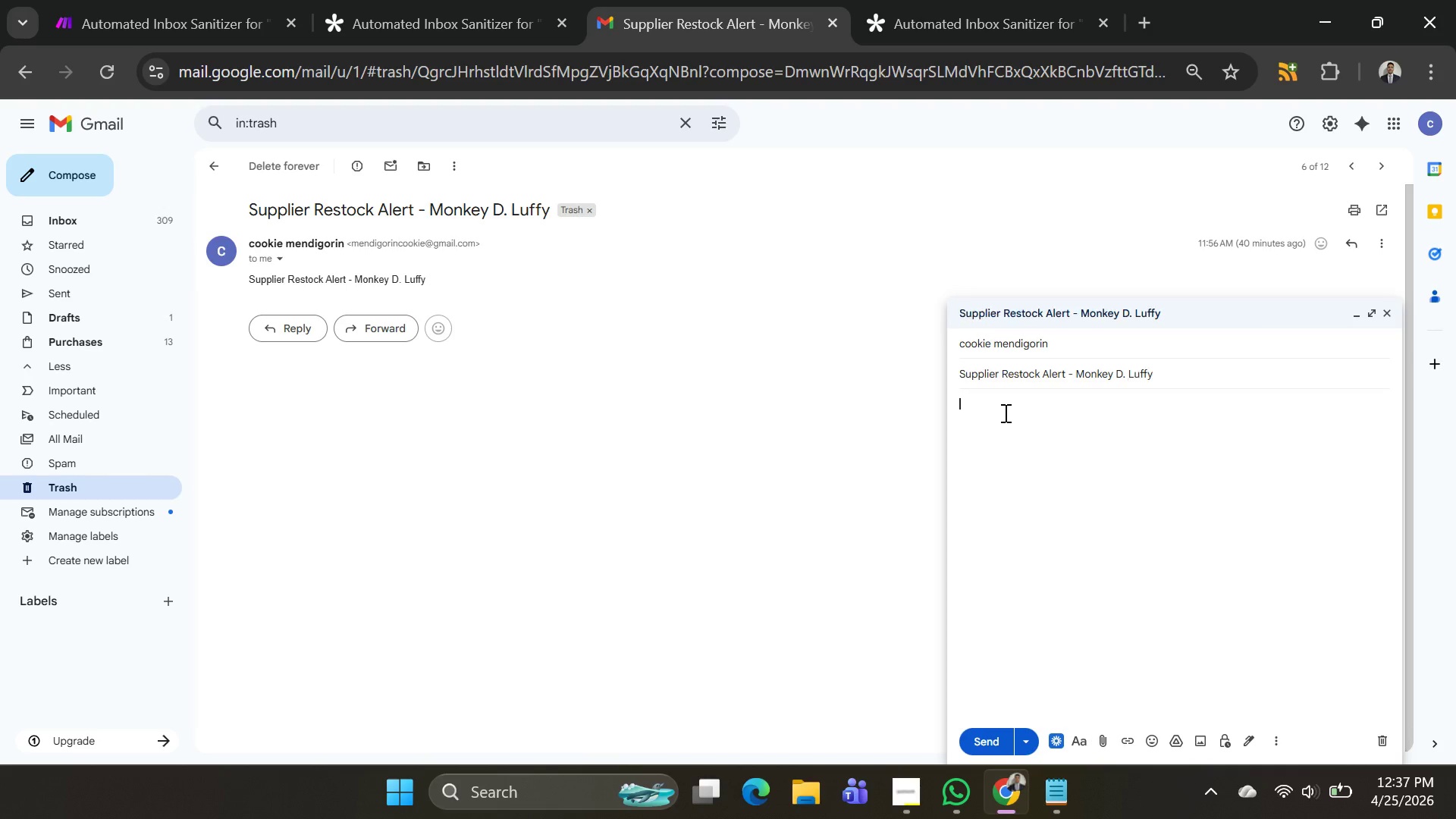 
left_click([1004, 413])
 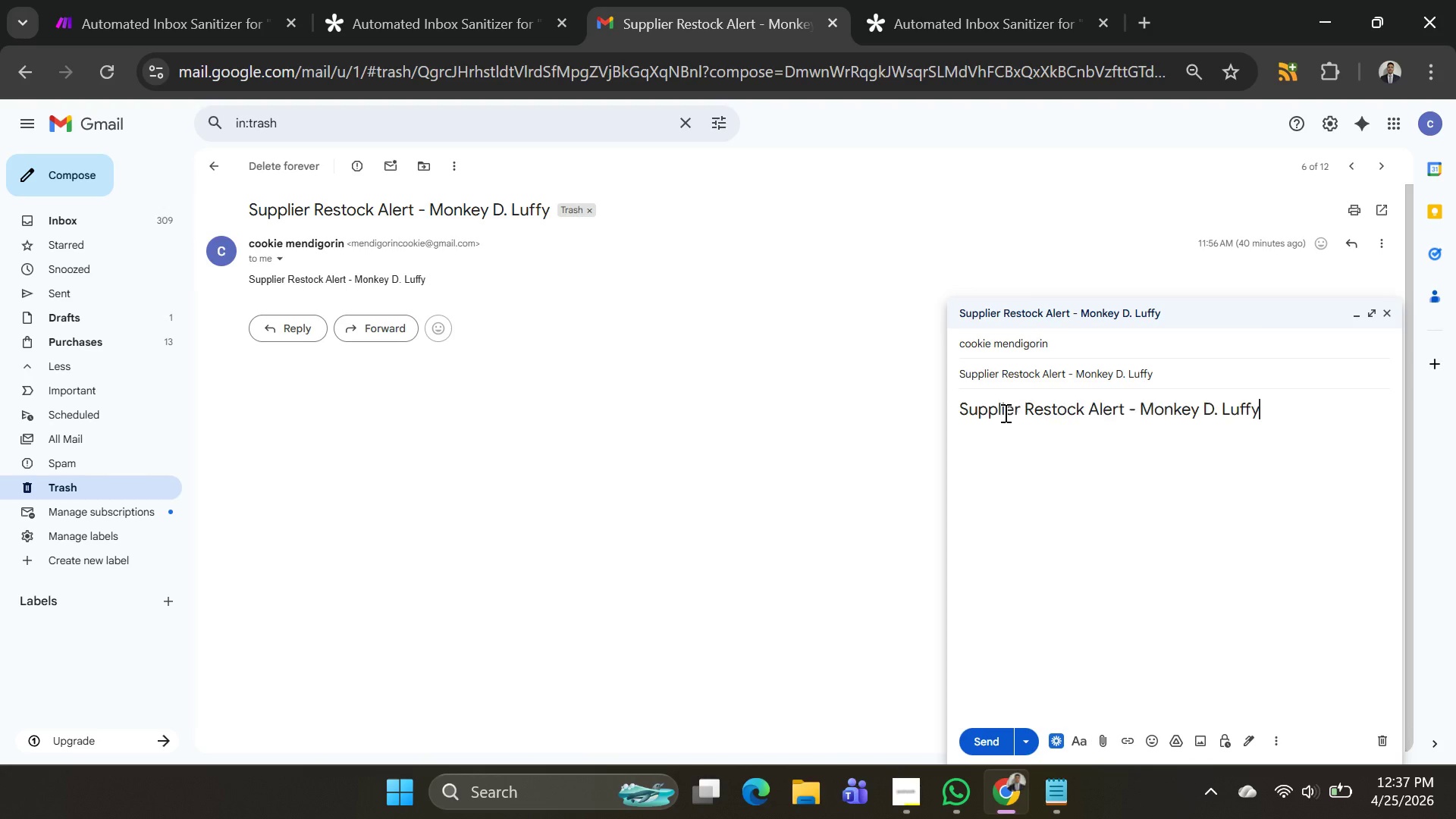 
key(Control+V)
 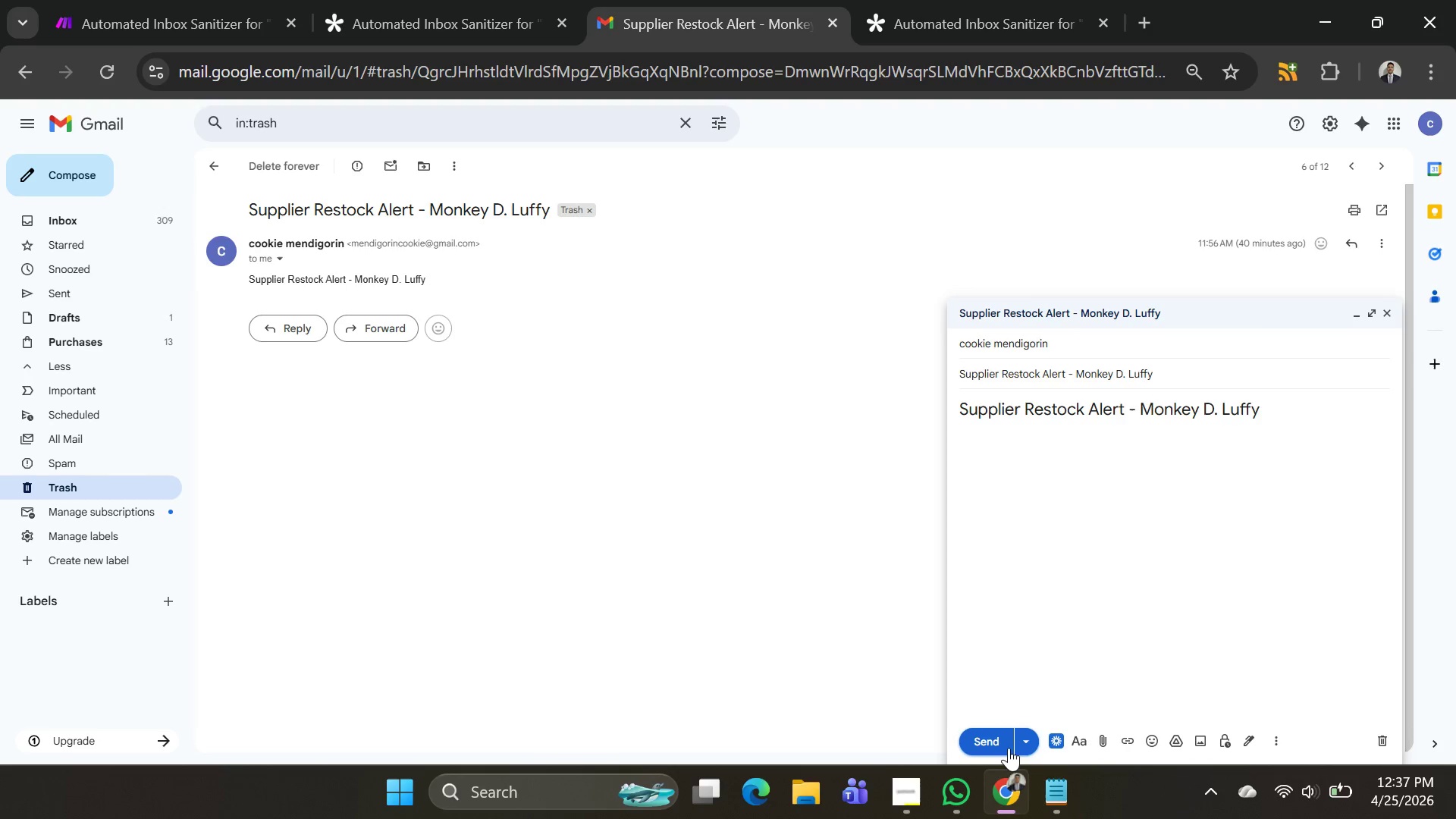 
left_click([1001, 746])
 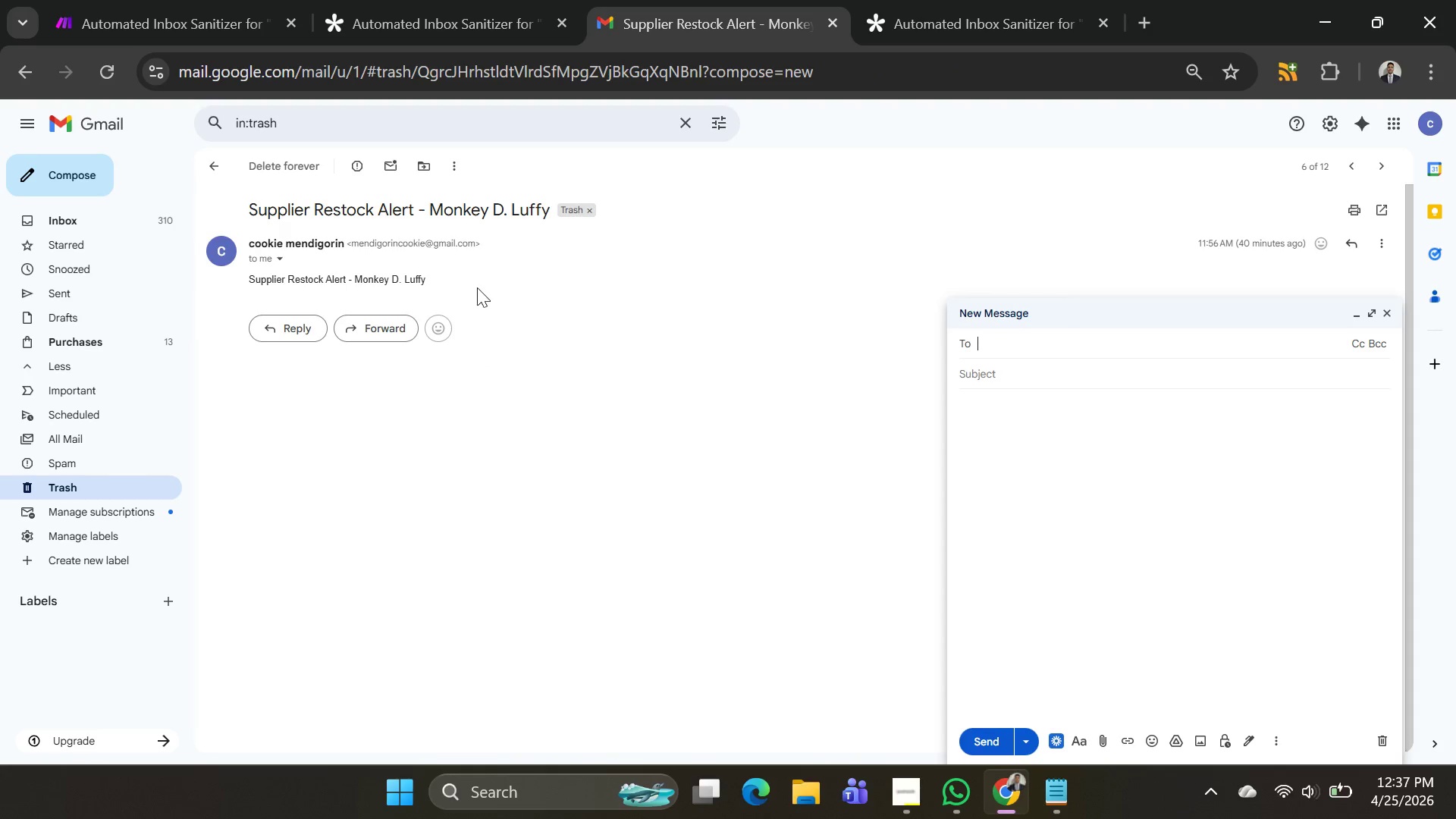 
type(men)
 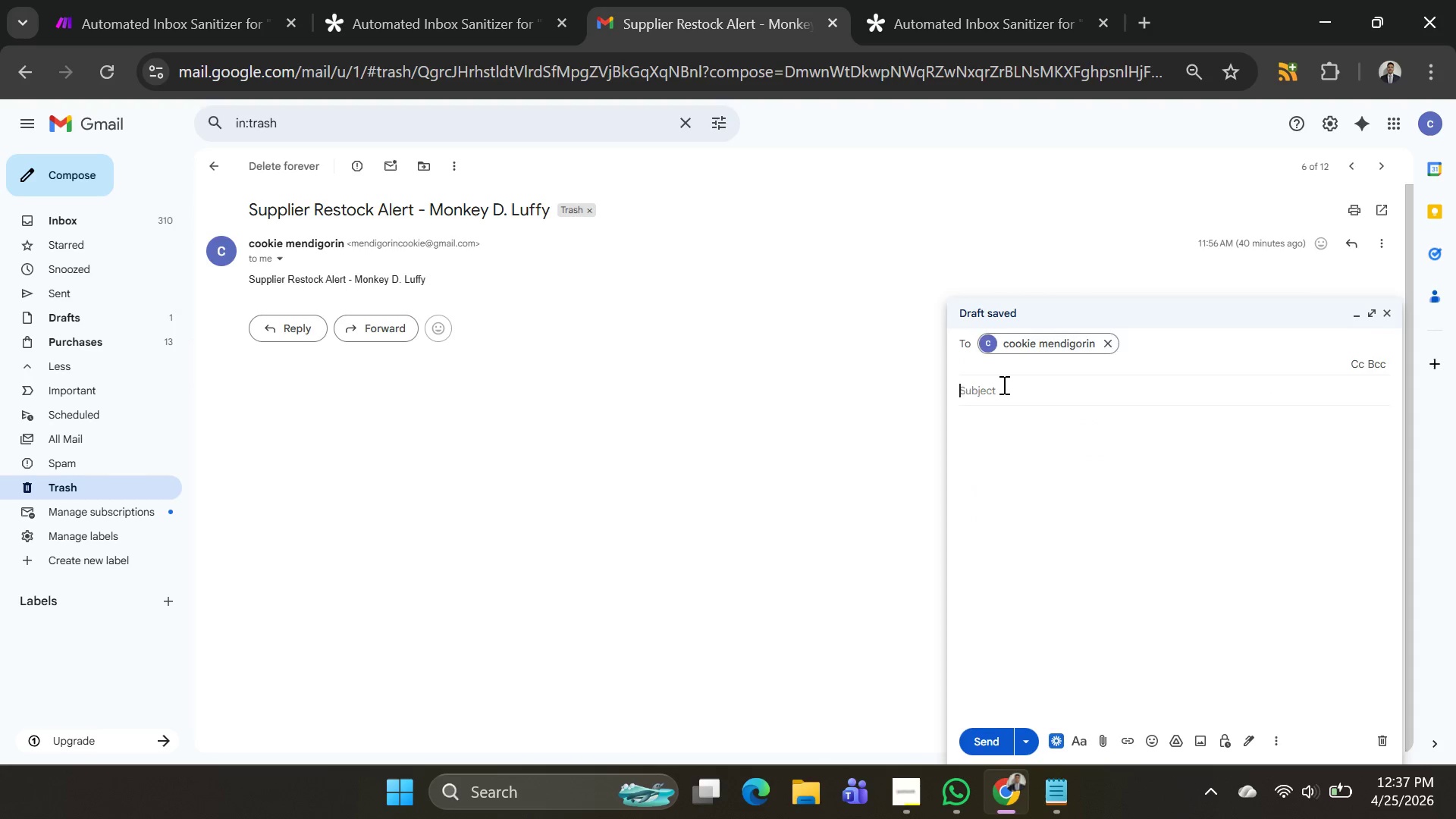 
key(Control+V)
 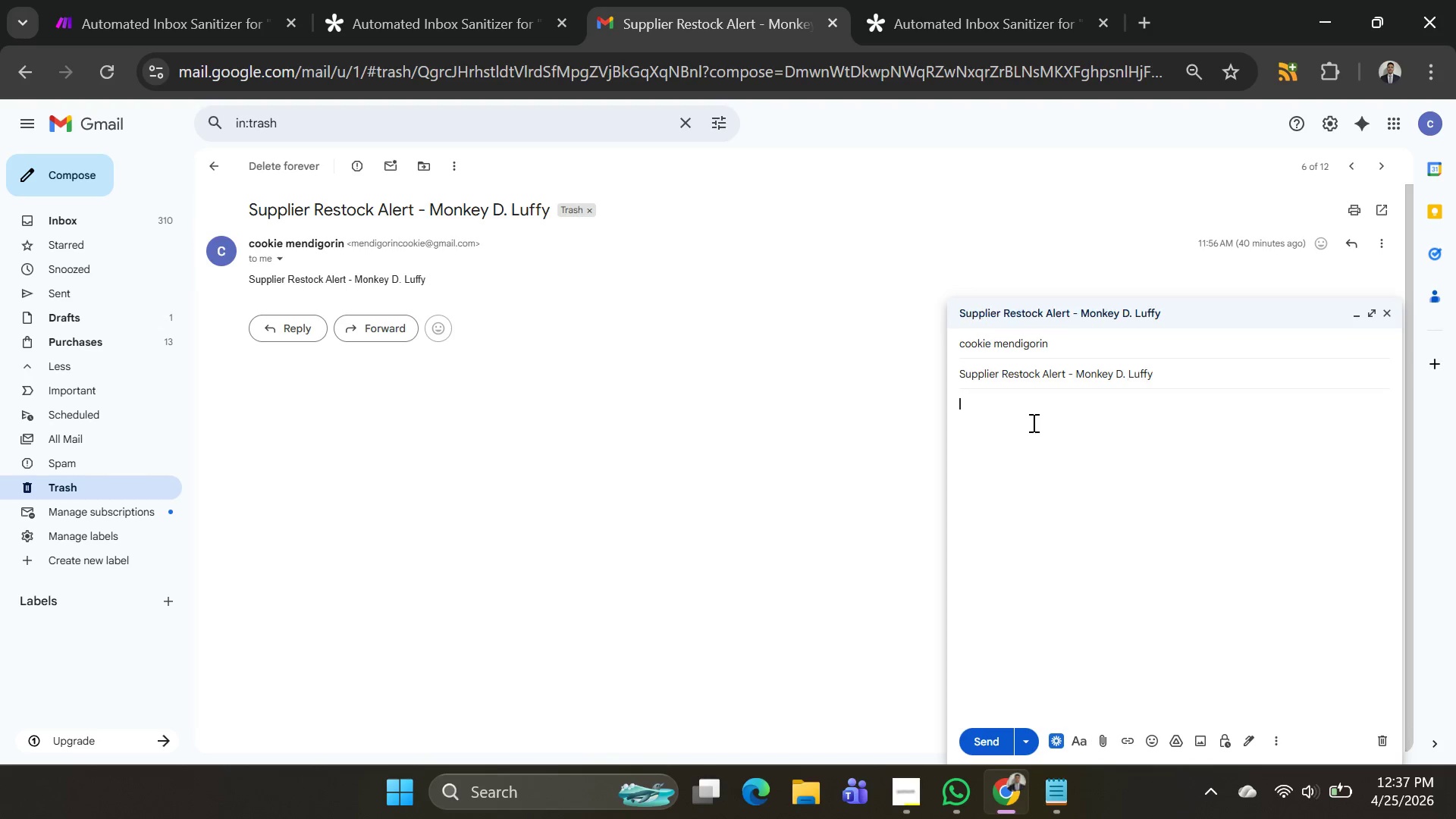 
key(Control+V)
 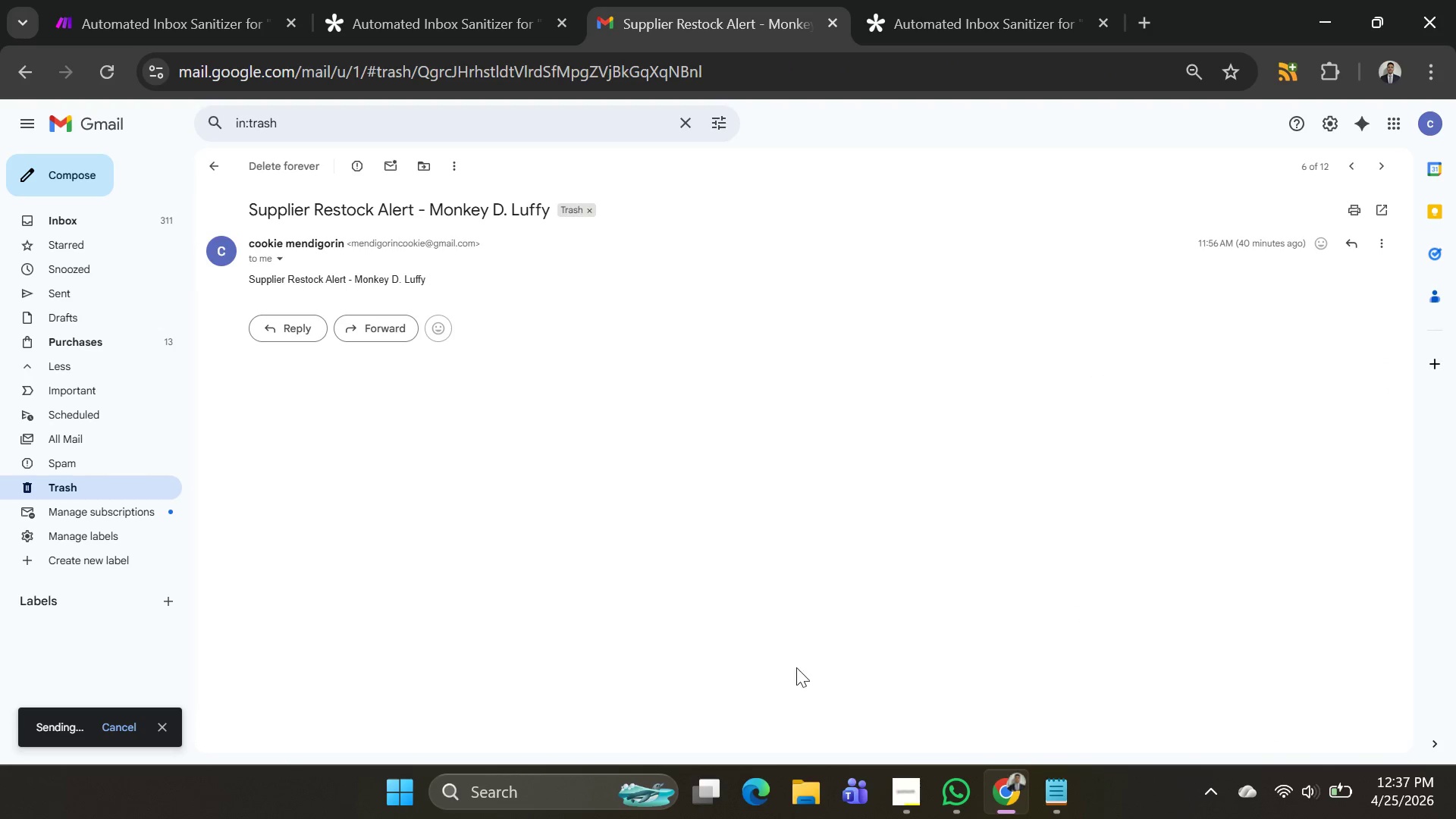 
left_click([152, 35])
 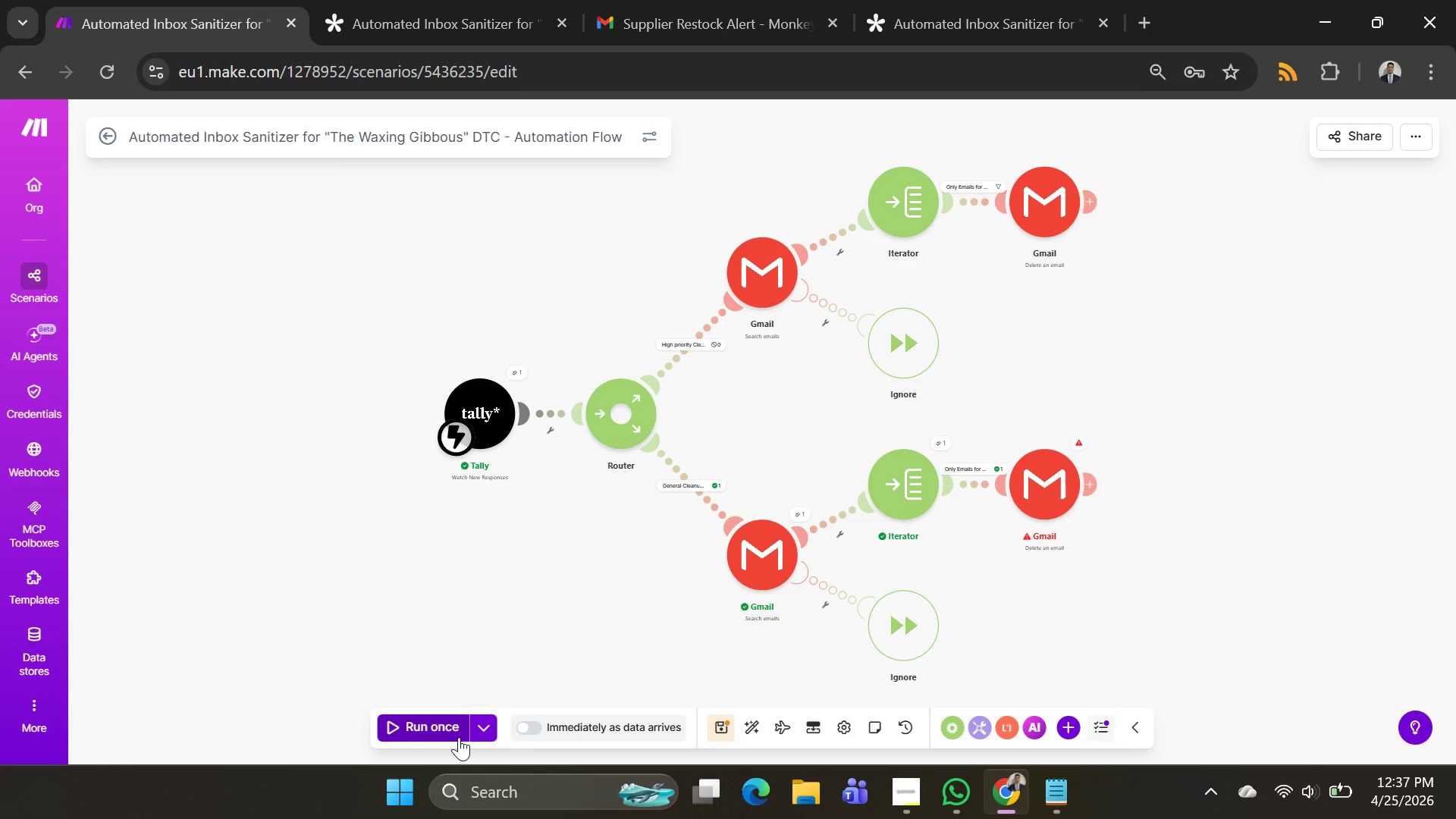 
left_click([446, 731])
 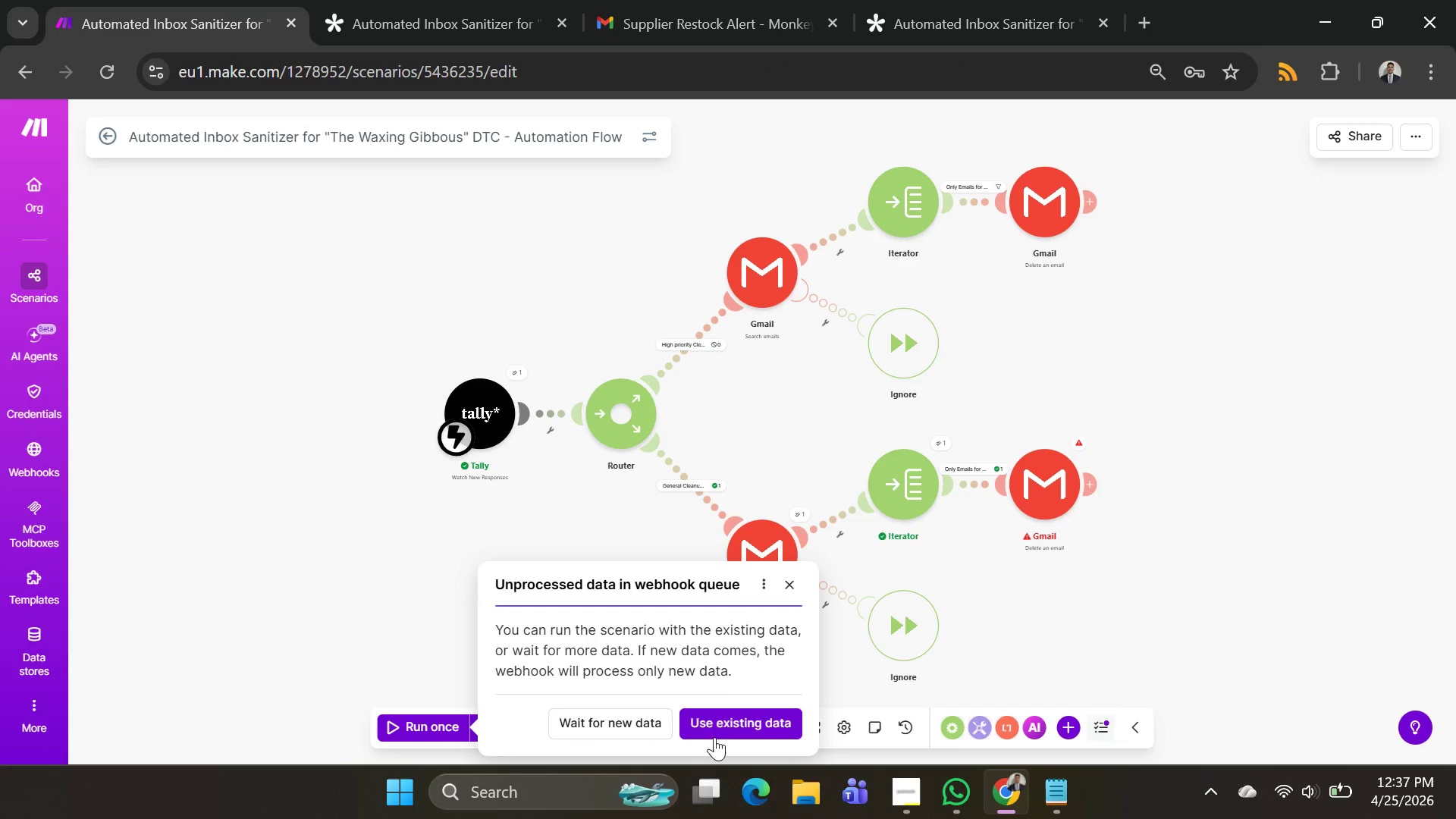 
left_click([733, 723])
 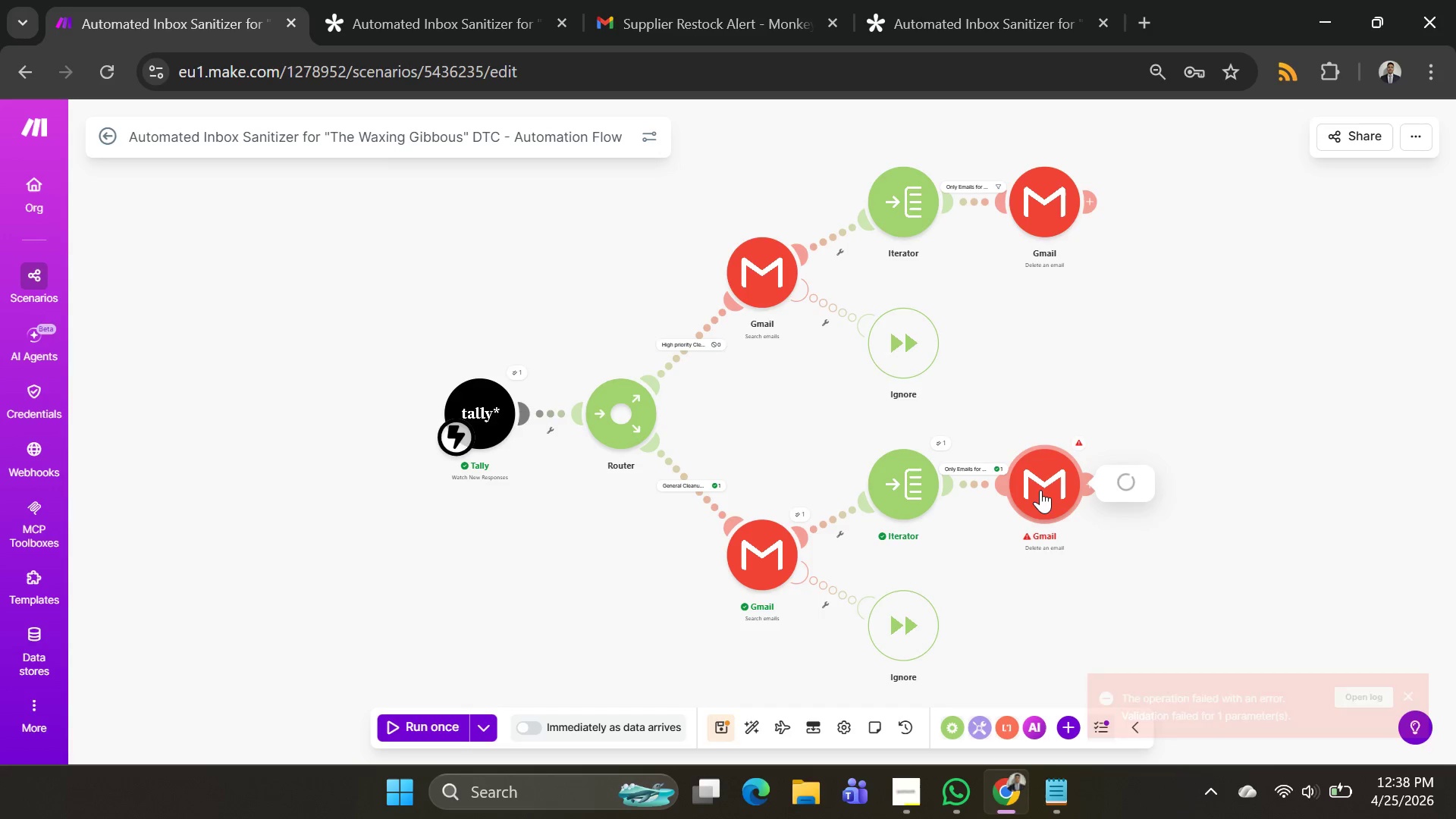 
wait(6.0)
 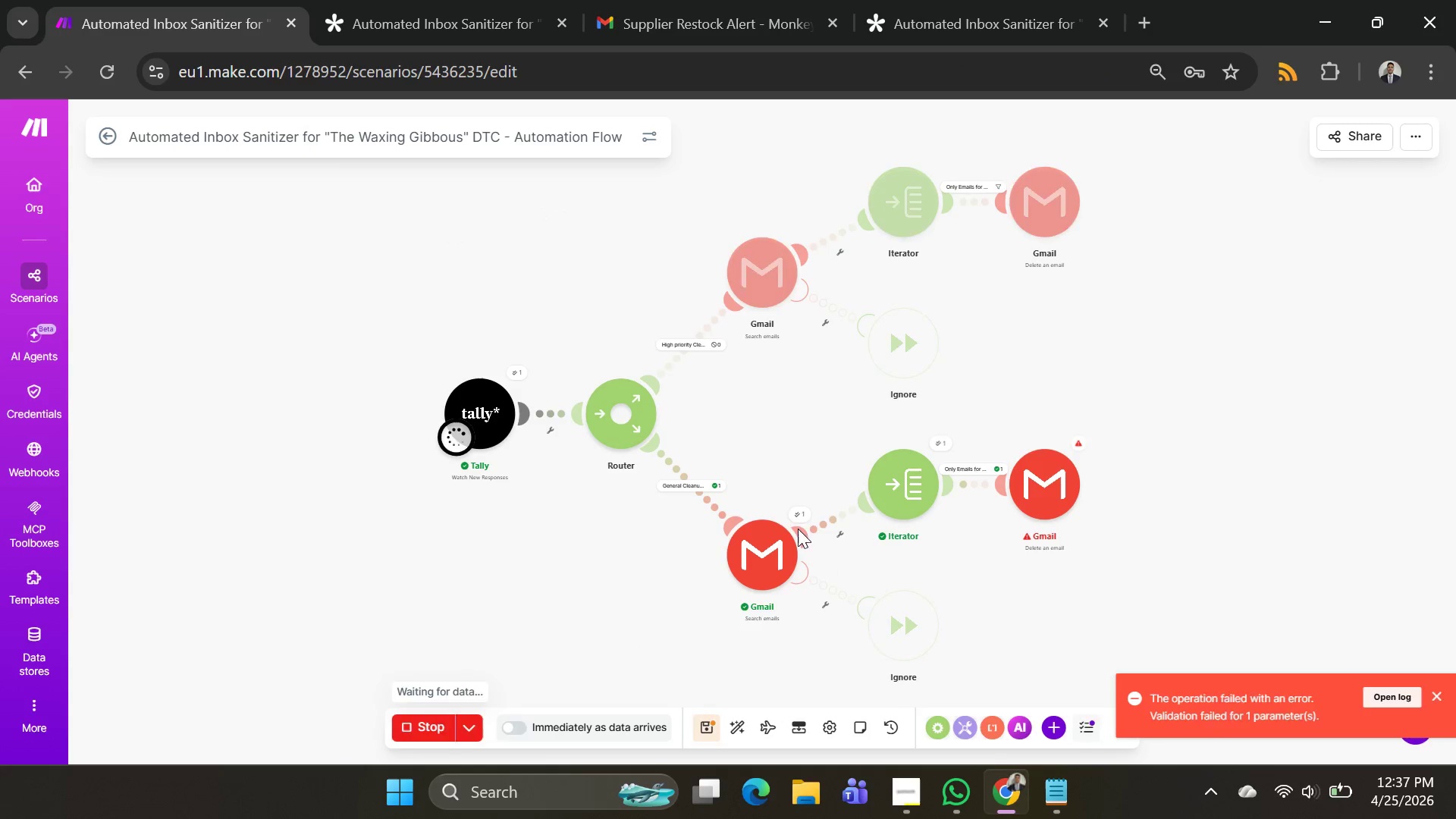 
left_click_drag(start_coordinate=[1118, 292], to_coordinate=[808, 254])
 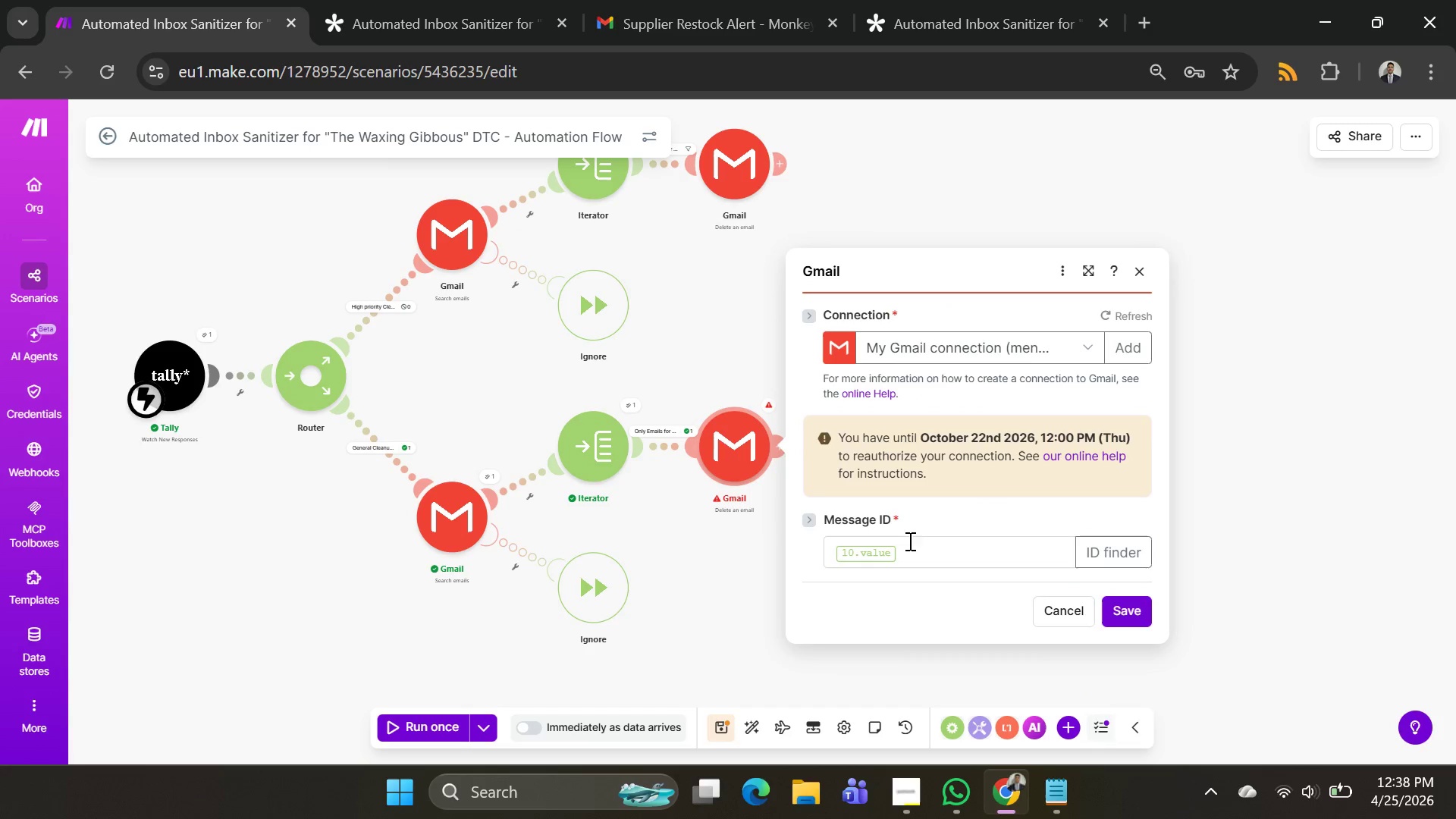 
left_click([916, 543])
 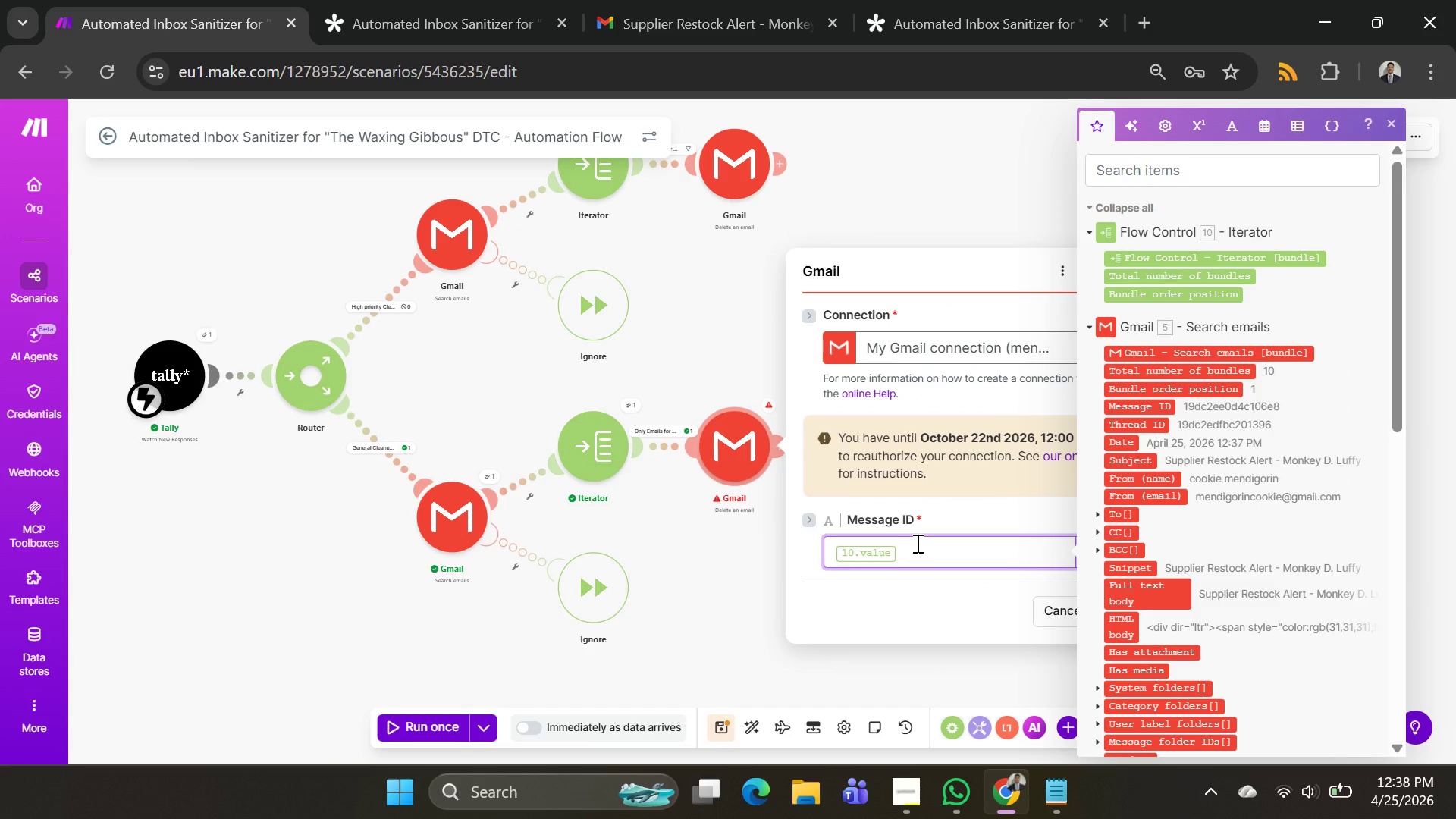 
key(Backspace)
 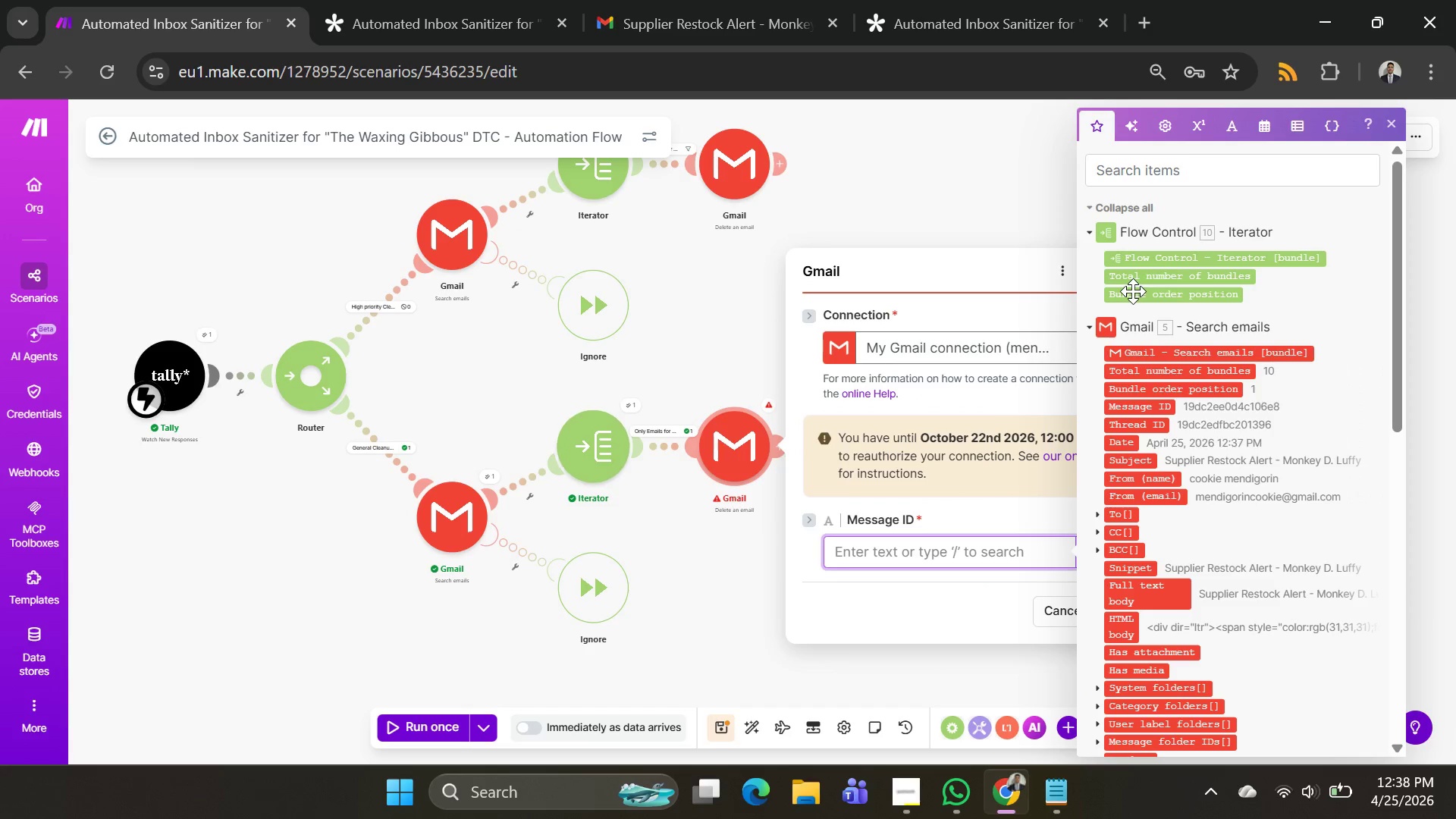 
left_click([1133, 292])
 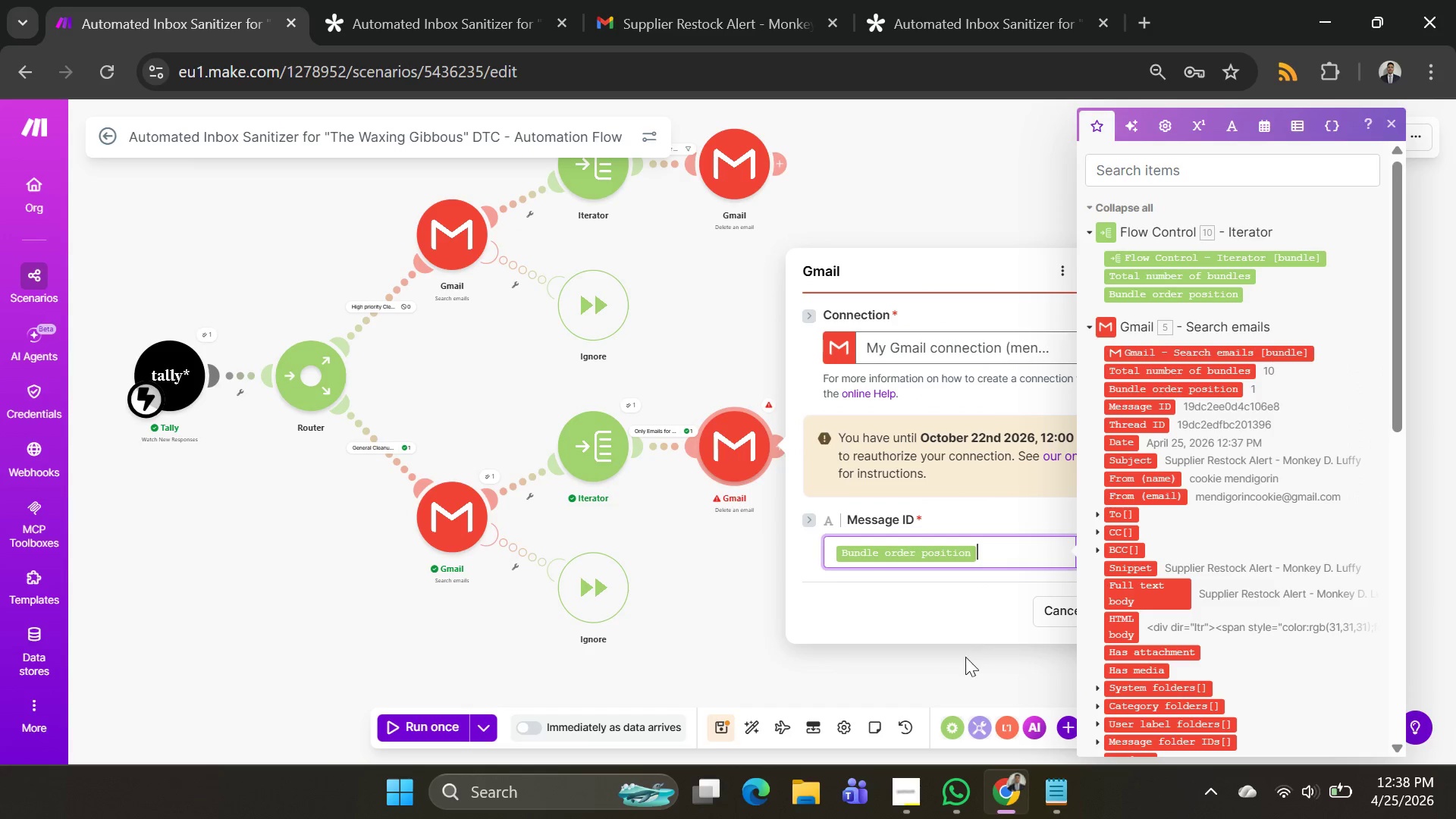 
left_click([956, 620])
 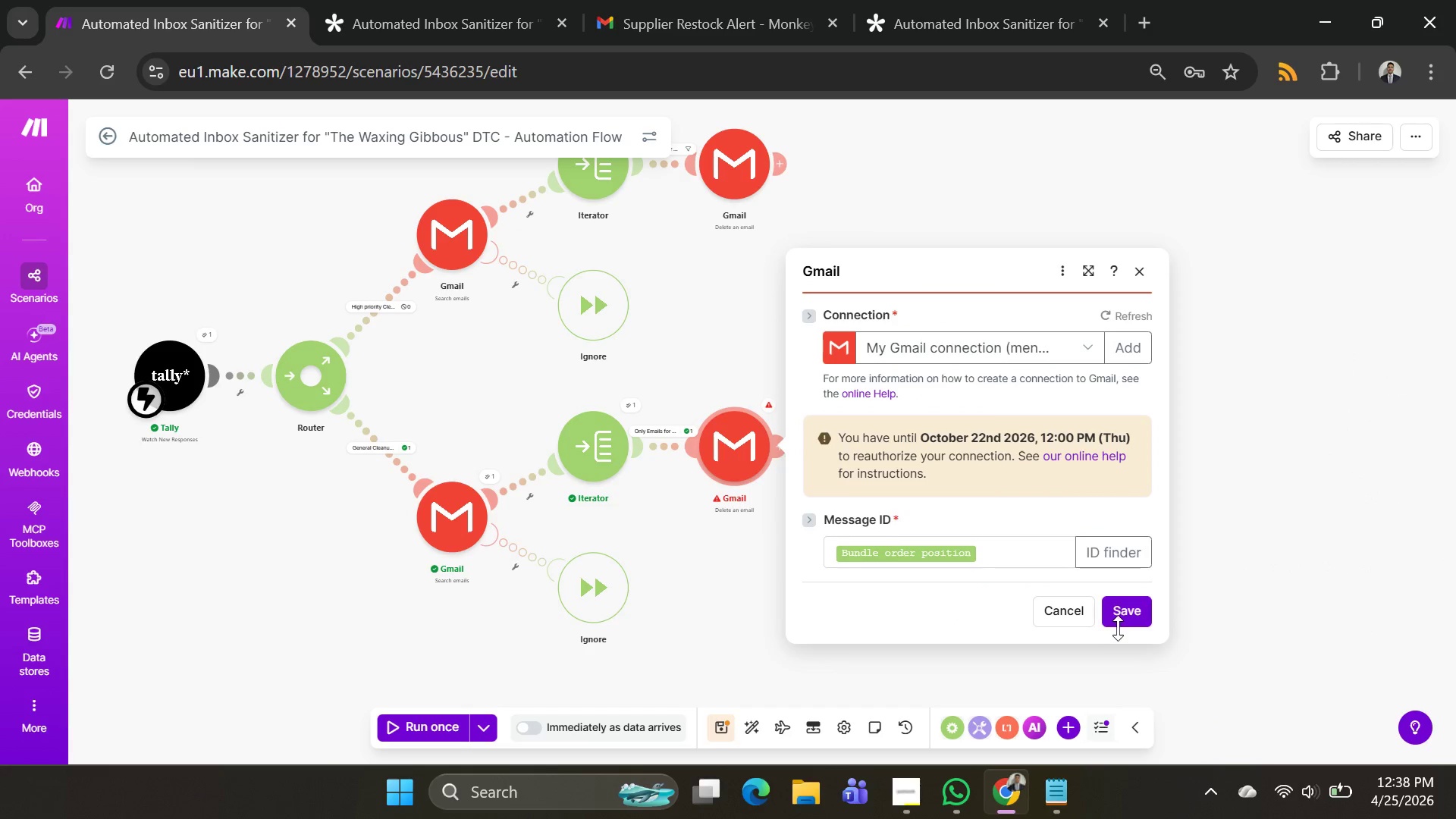 
left_click([1123, 626])
 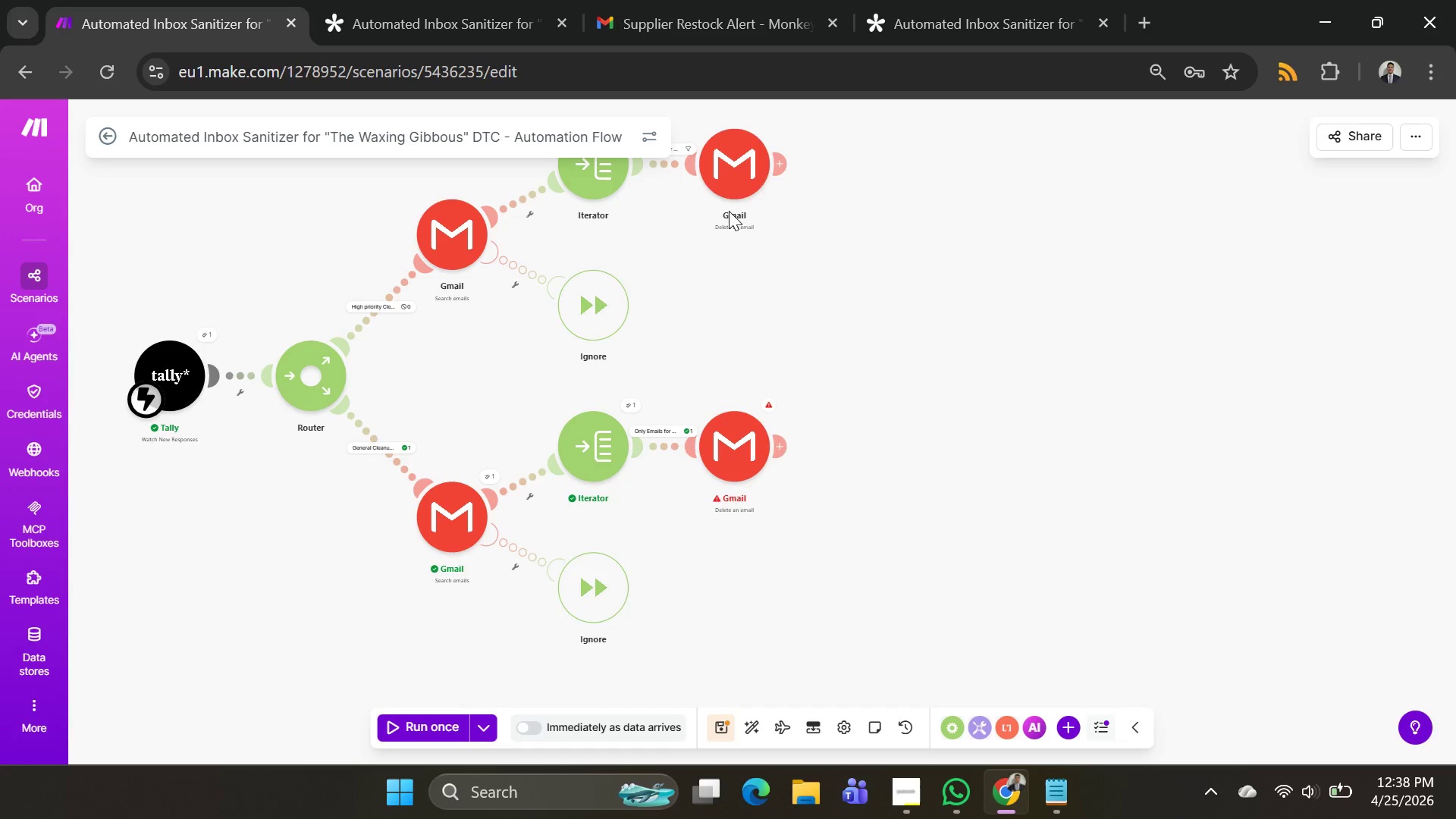 
left_click([733, 183])
 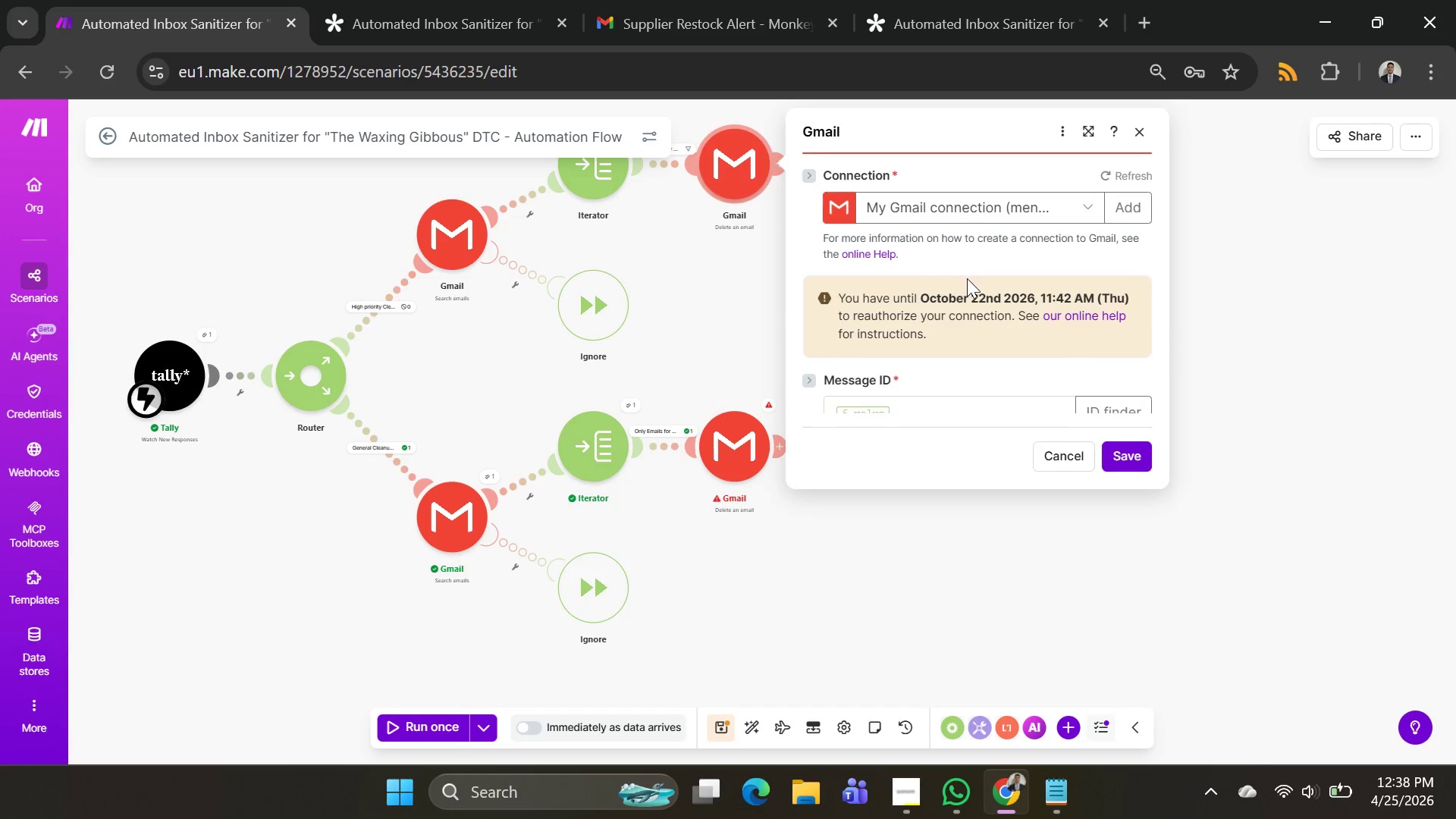 
left_click([955, 401])
 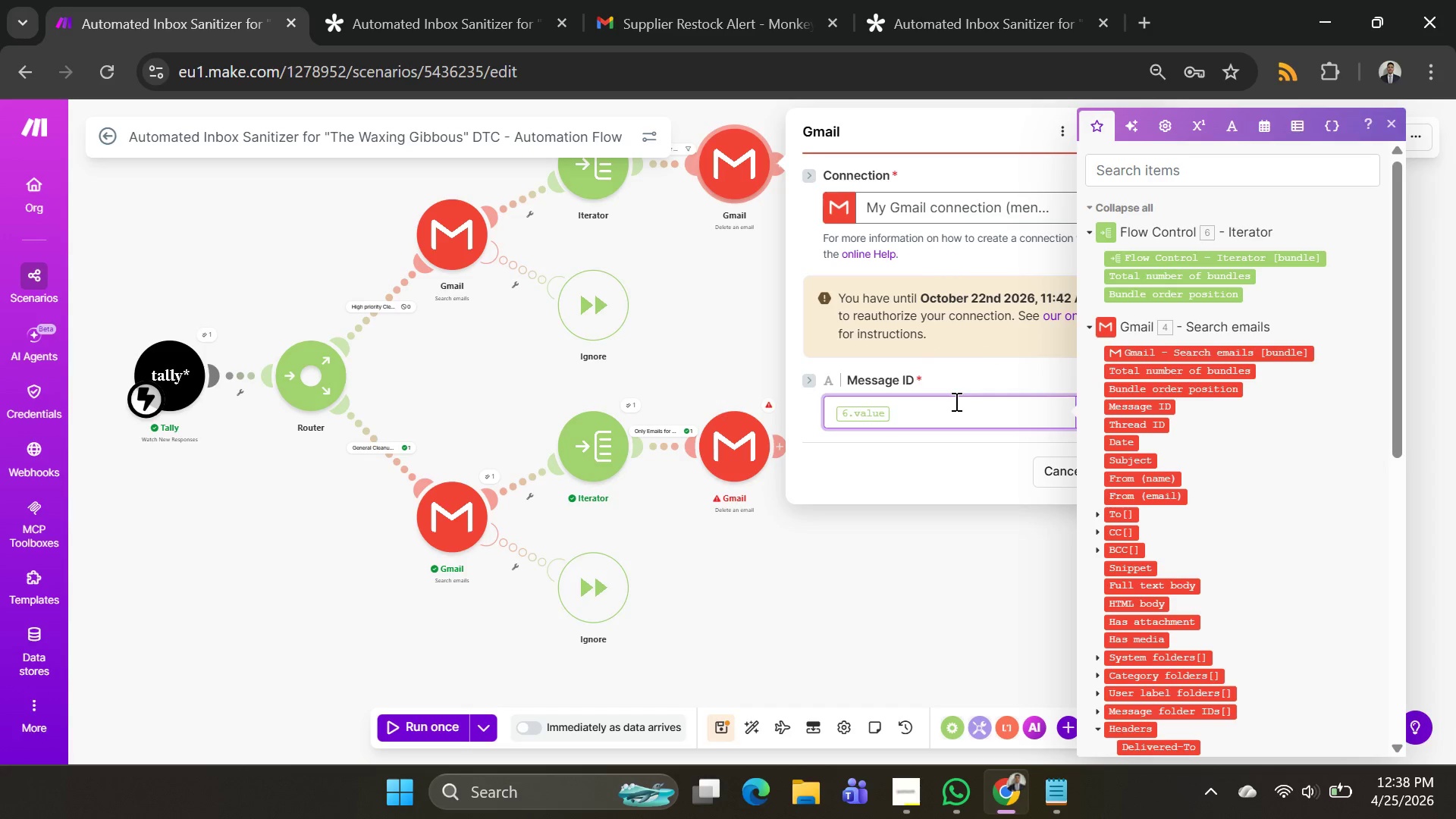 
key(Backspace)
 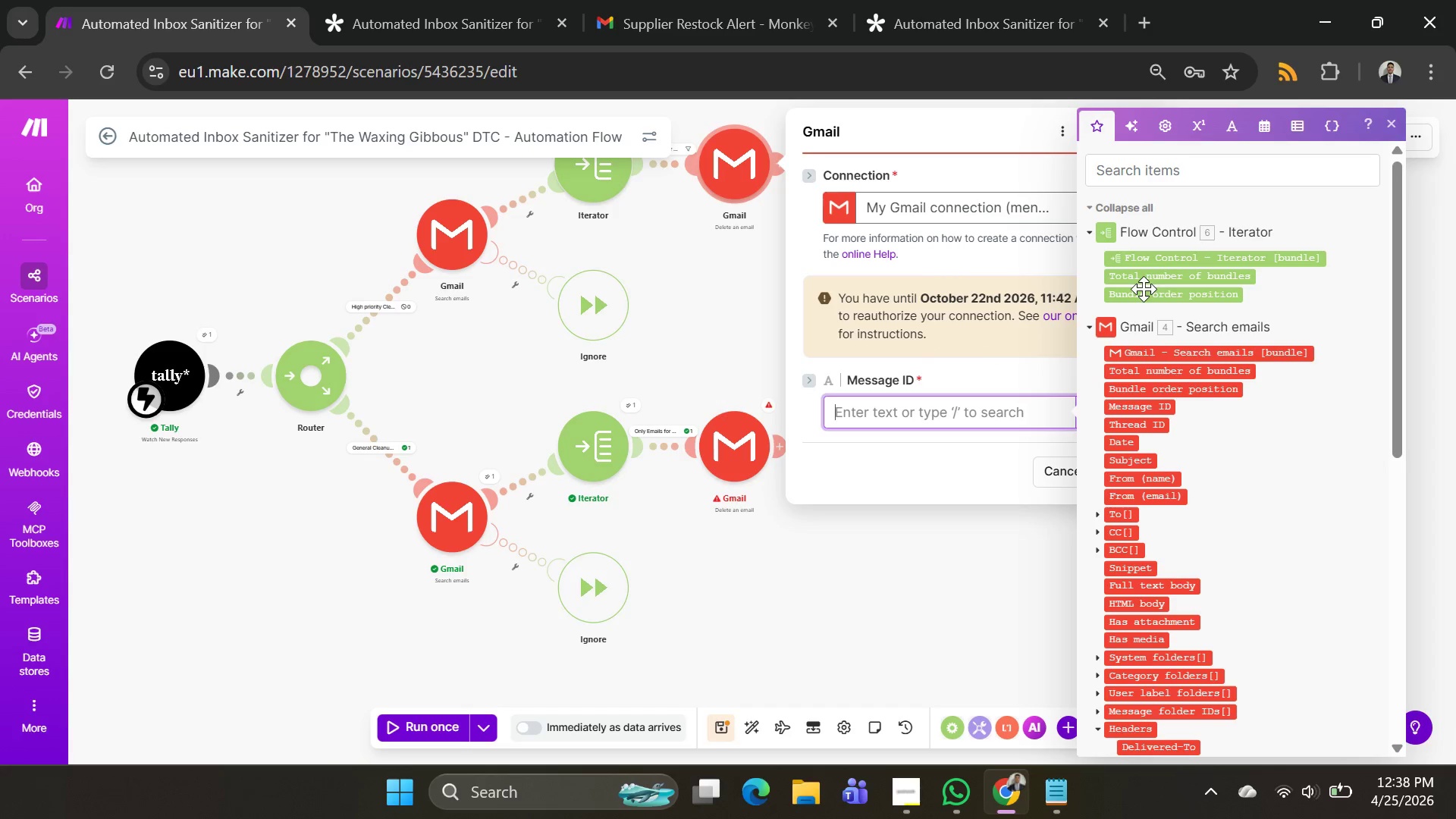 
left_click([1145, 292])
 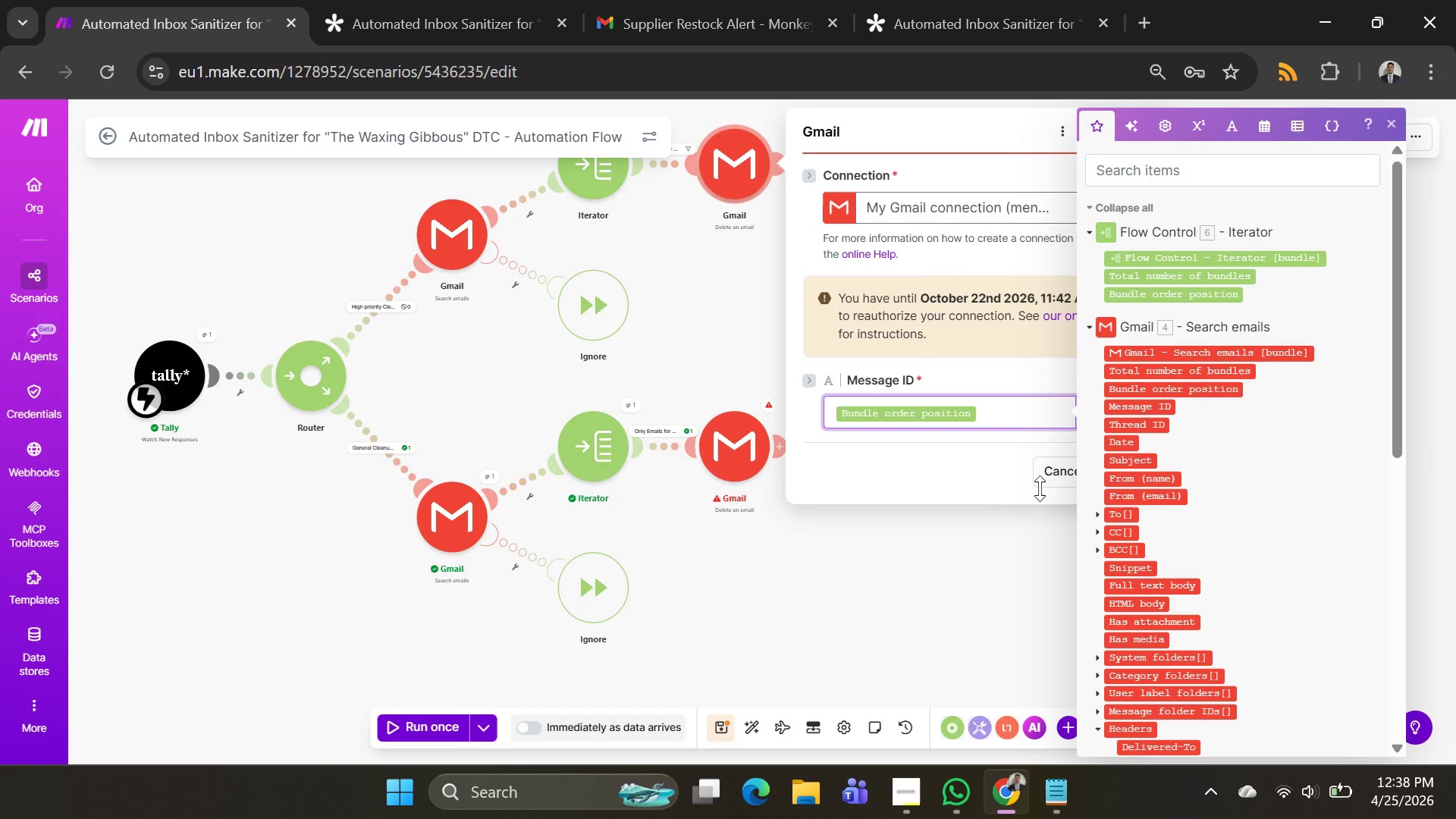 
left_click([984, 479])
 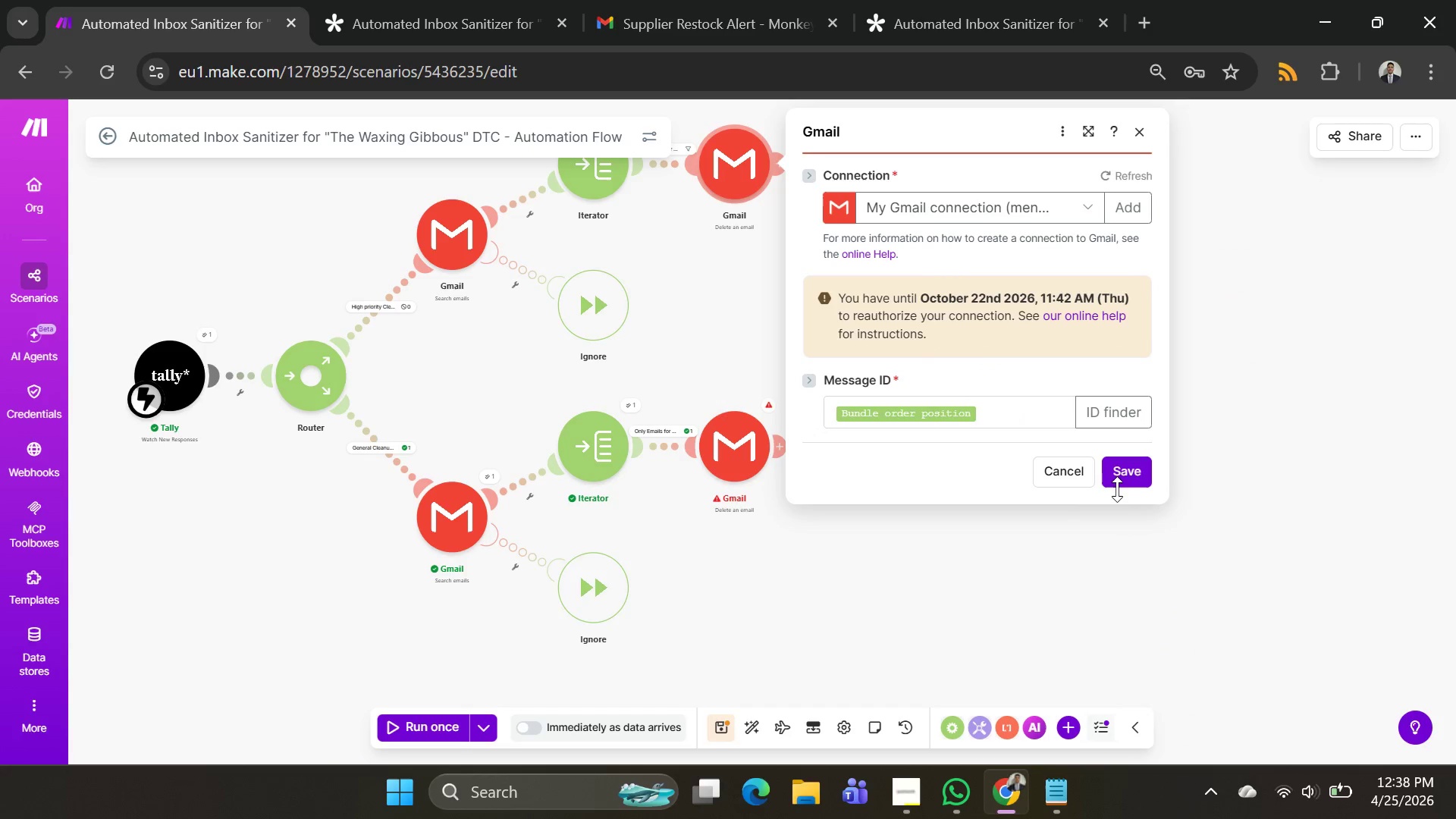 
left_click([1125, 484])
 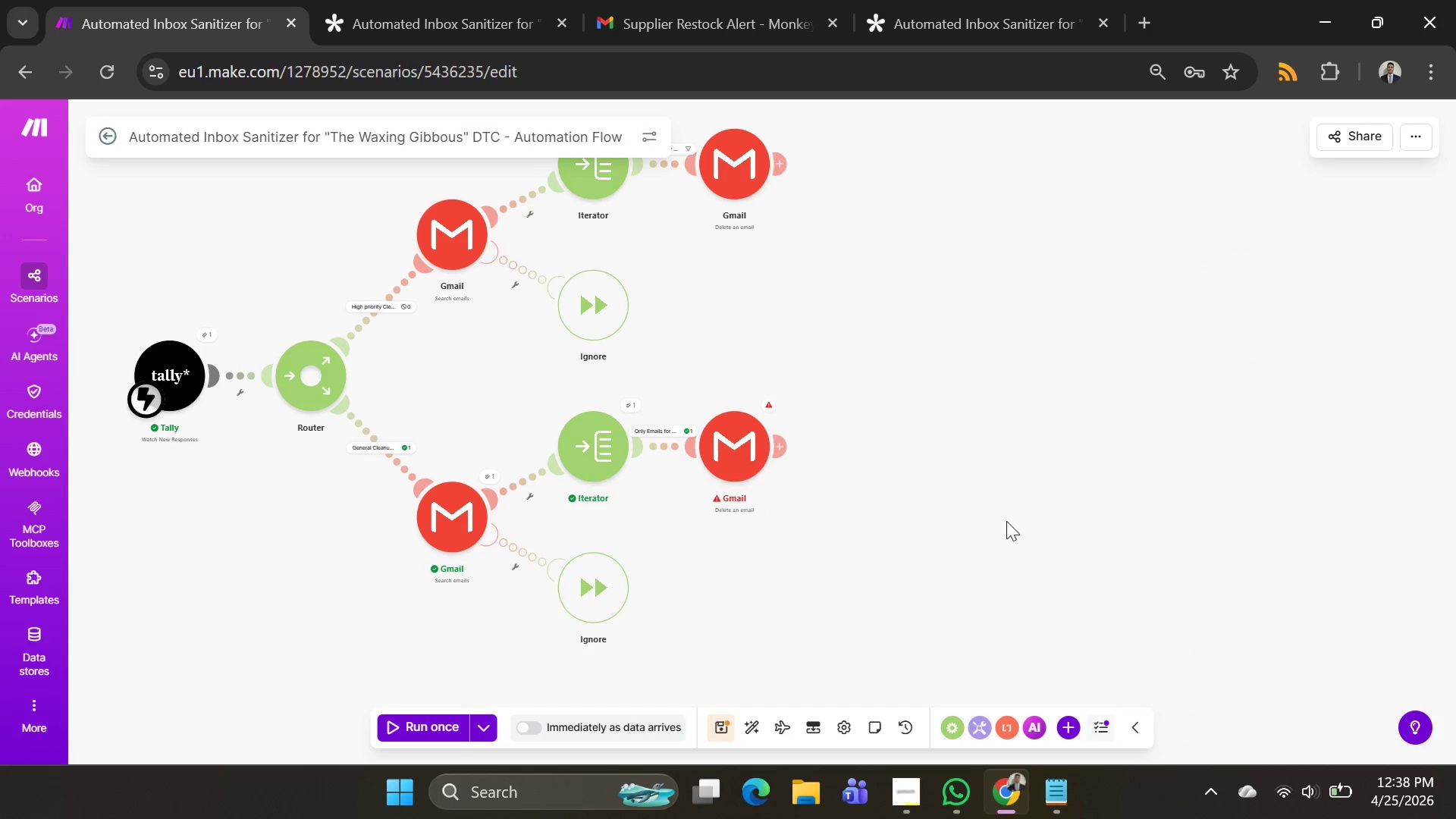 
left_click_drag(start_coordinate=[1002, 521], to_coordinate=[1182, 451])
 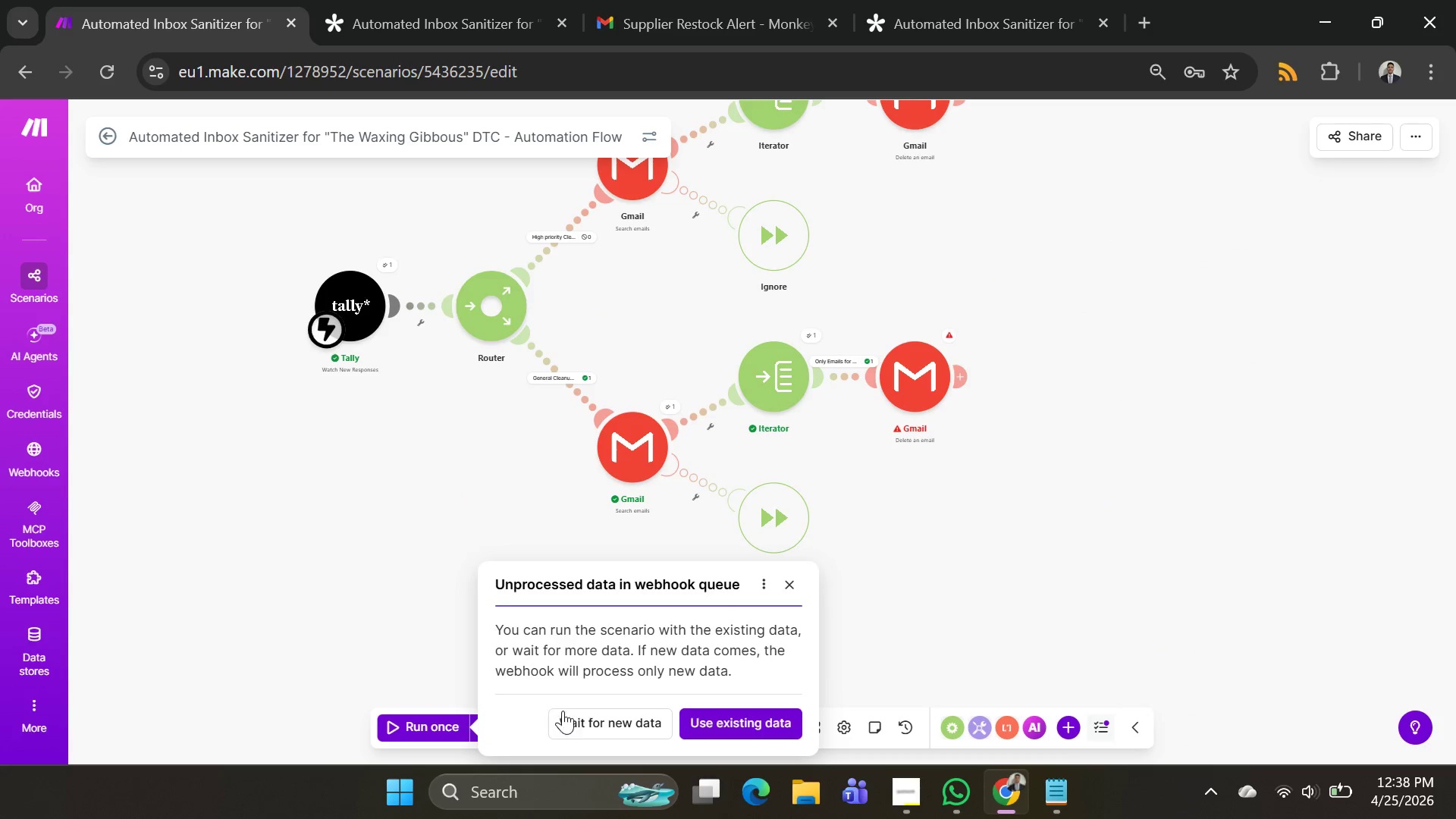 
left_click([730, 725])
 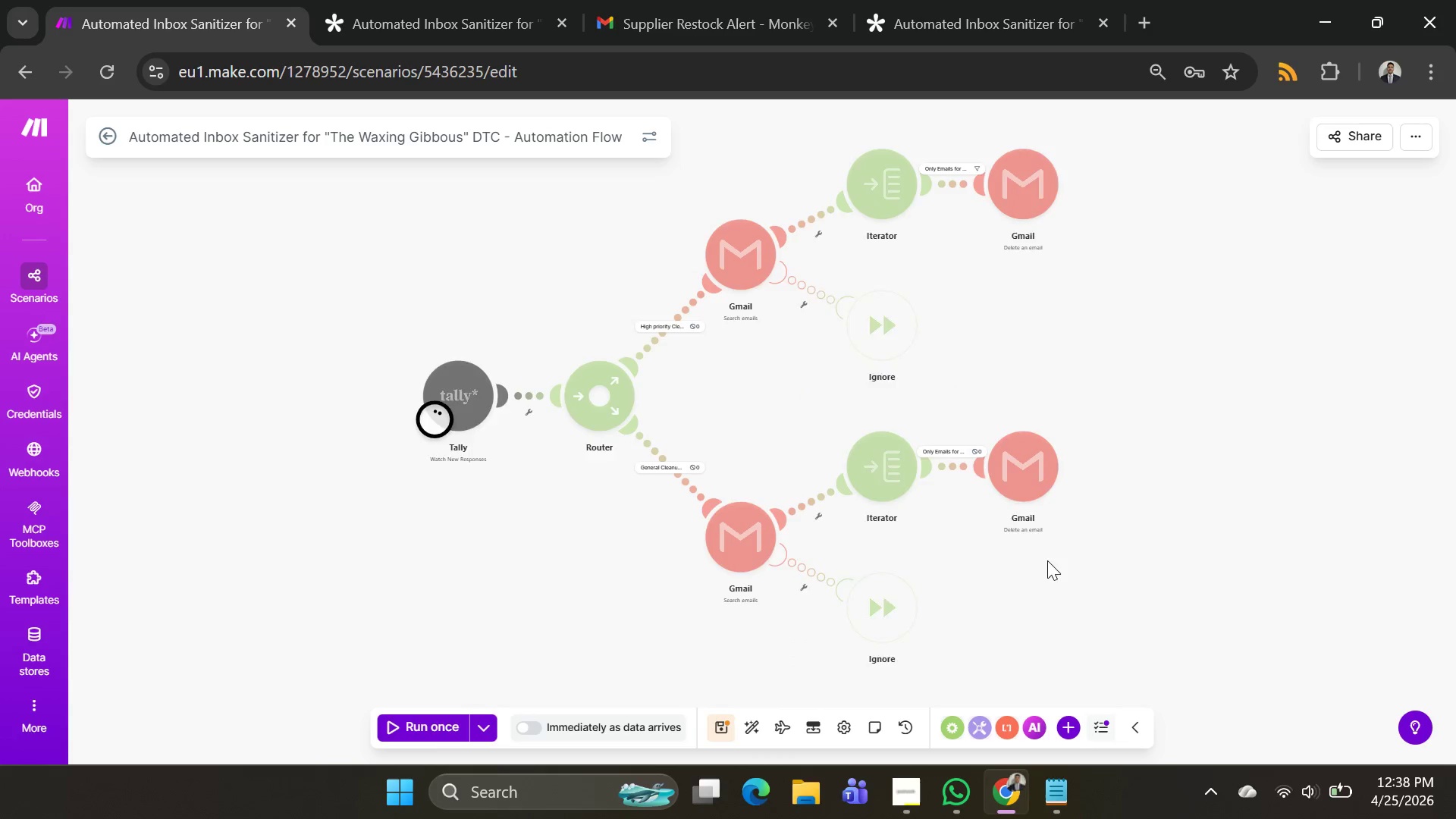 
left_click_drag(start_coordinate=[1047, 560], to_coordinate=[948, 549])
 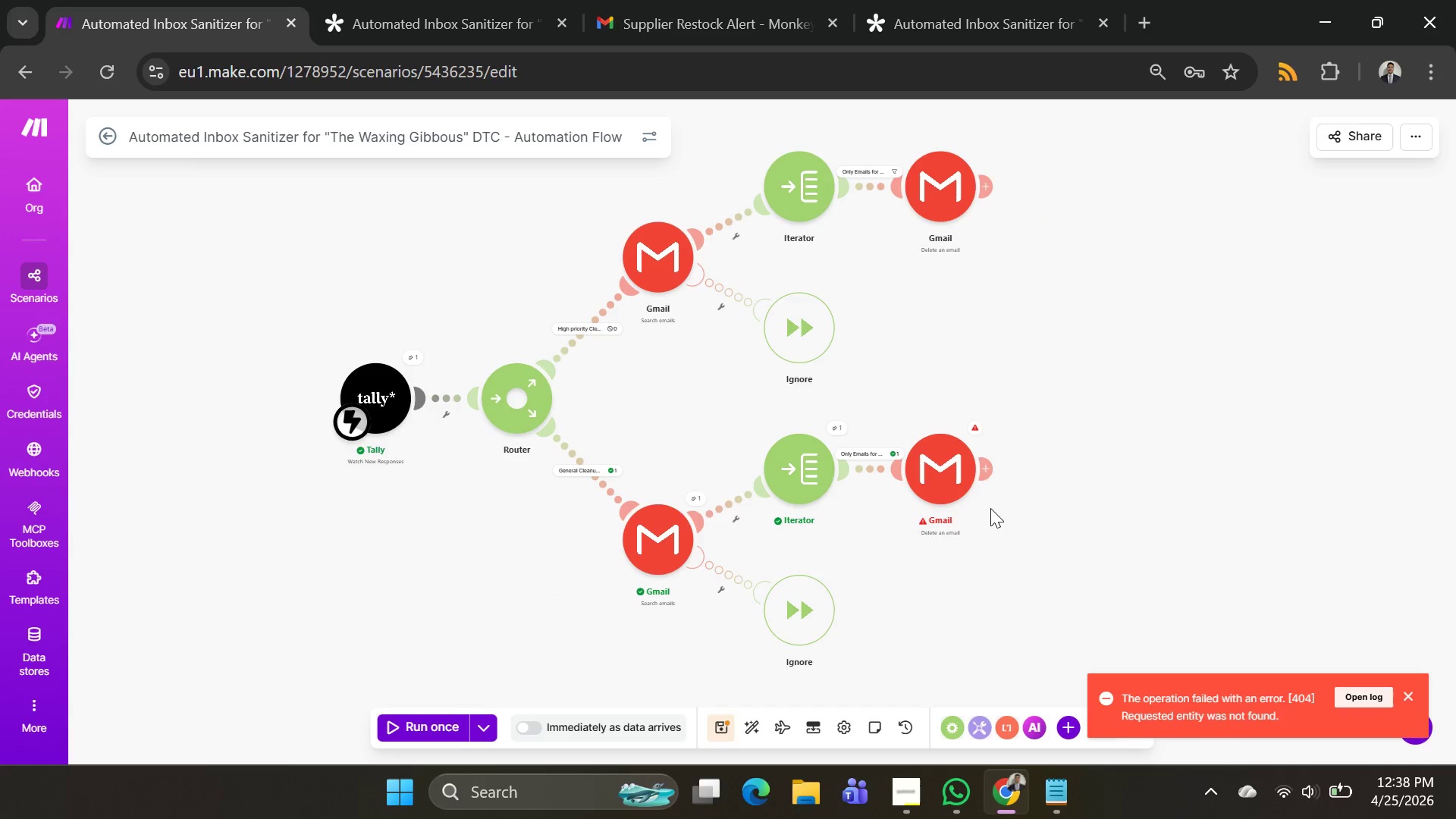 
left_click([946, 475])
 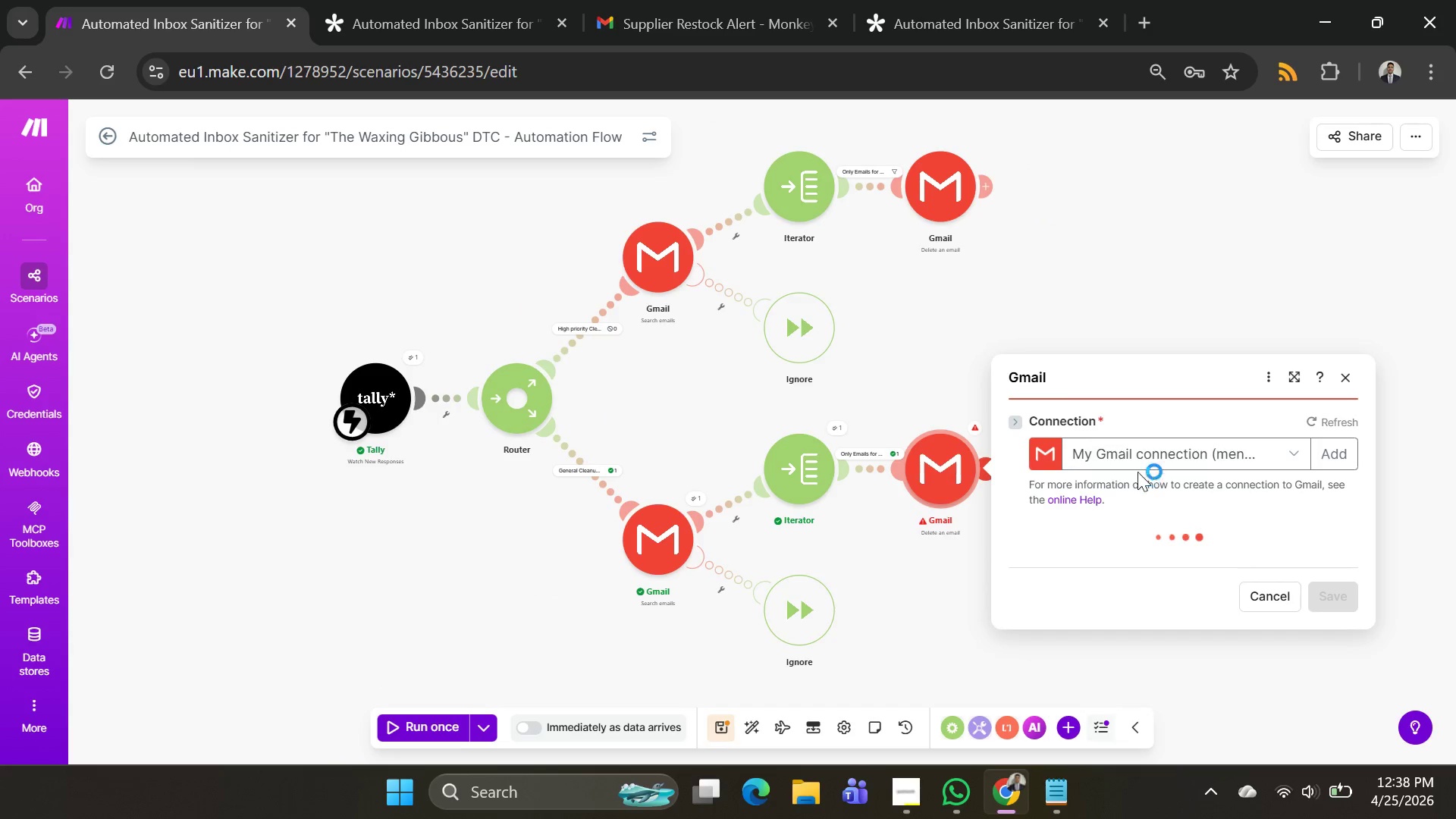 
scroll: coordinate [1215, 238], scroll_direction: down, amount: 3.0
 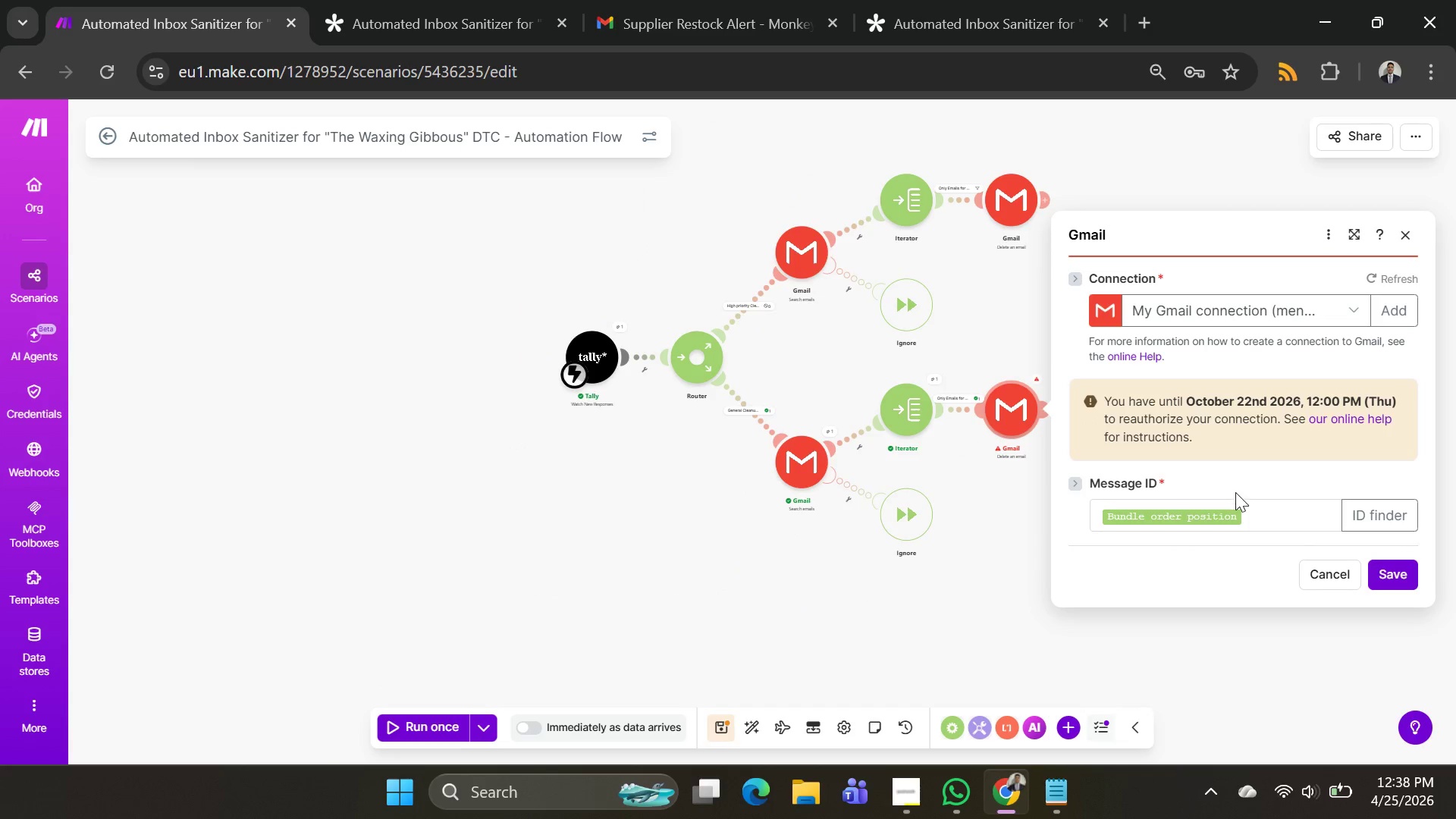 
left_click([1298, 514])
 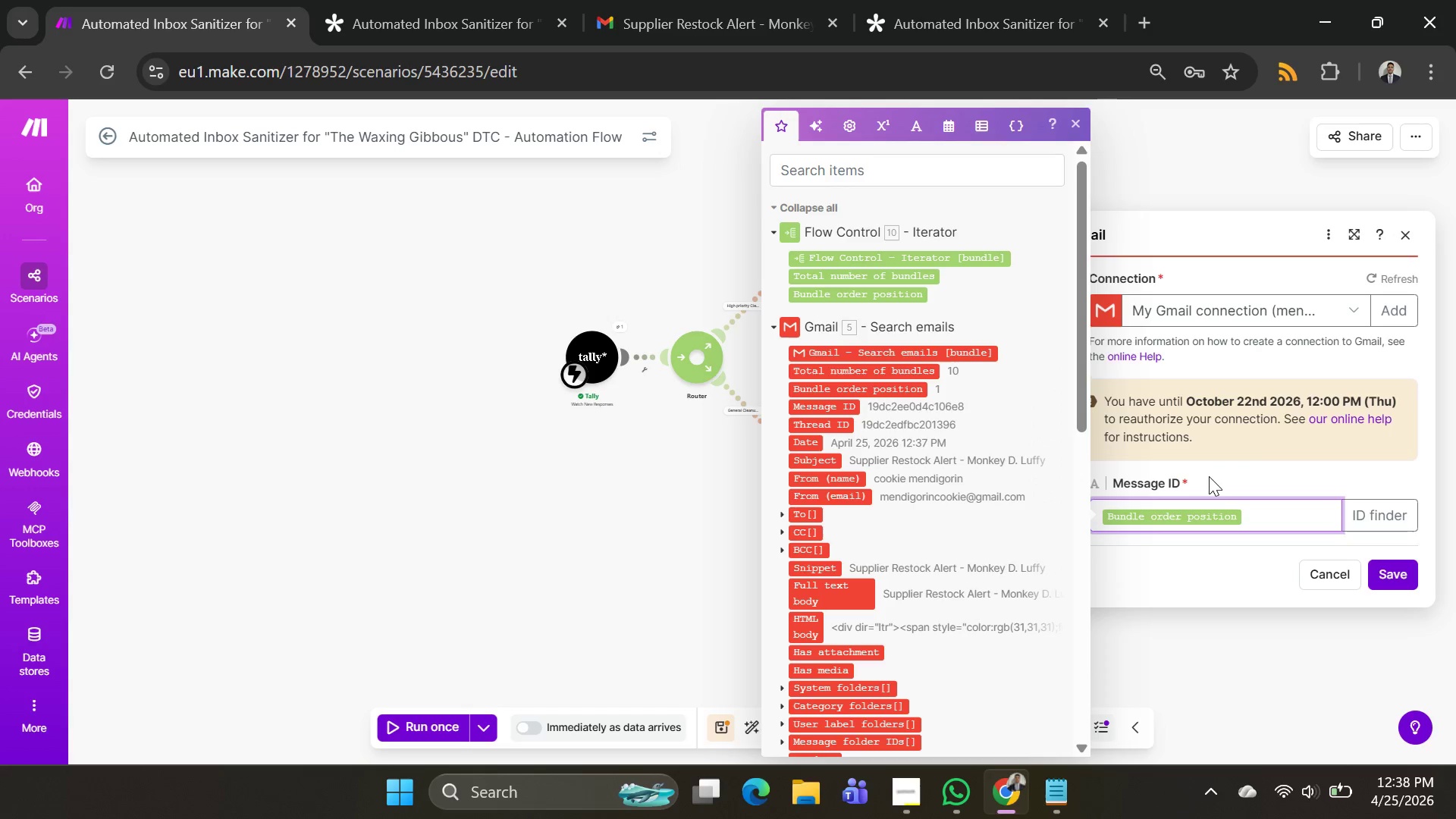 
left_click([1247, 516])
 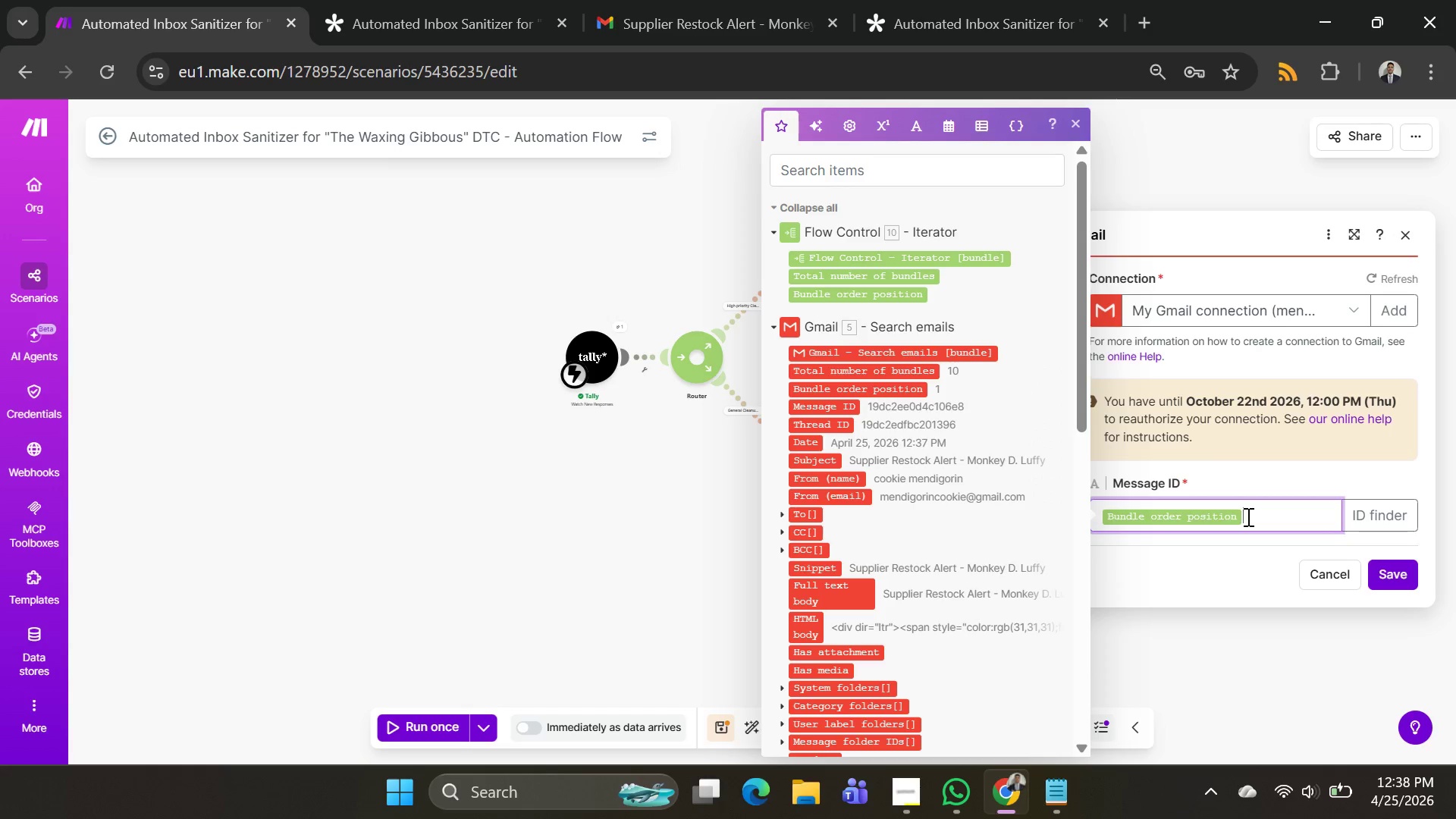 
key(Backspace)
 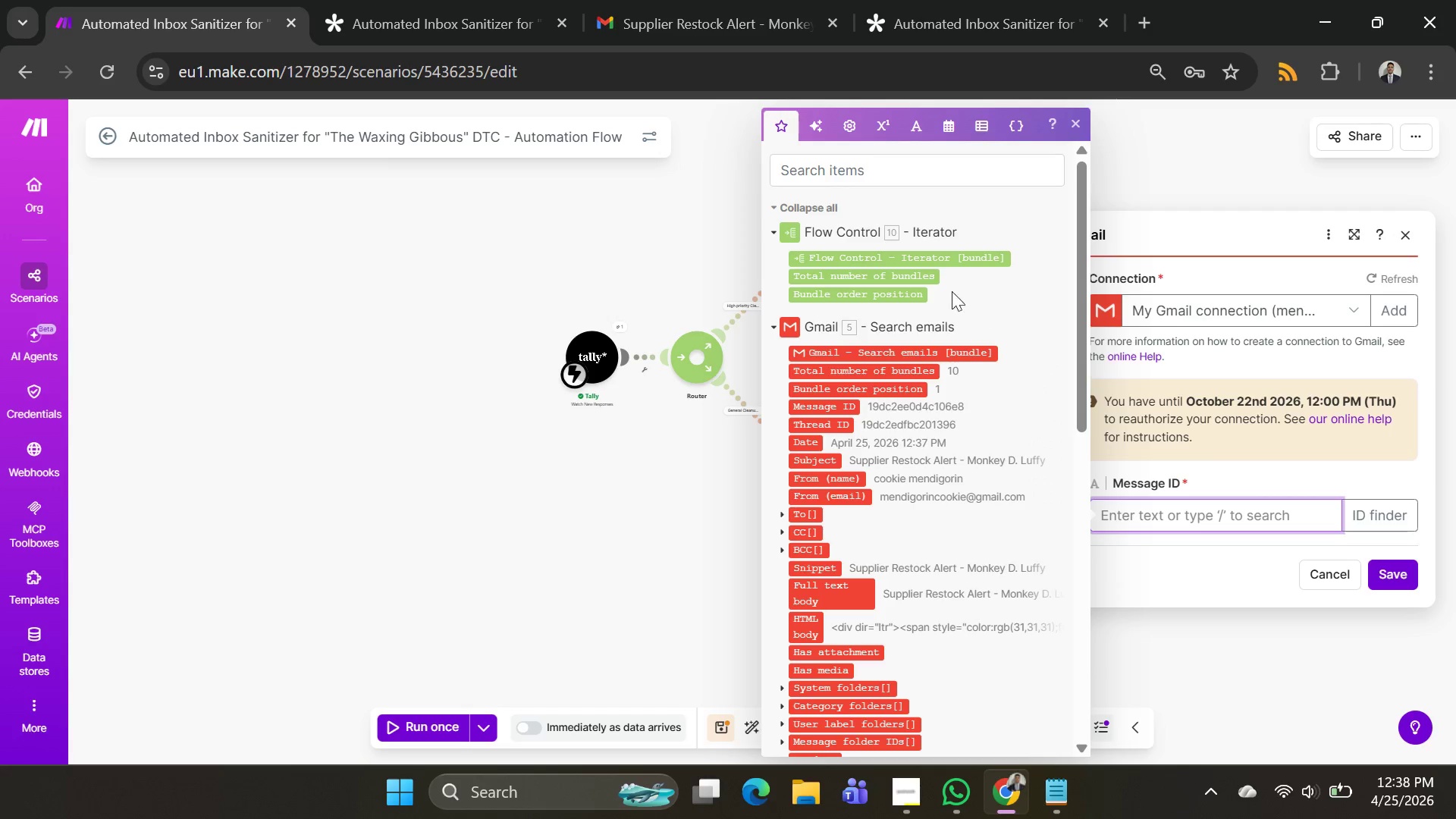 
left_click([909, 276])
 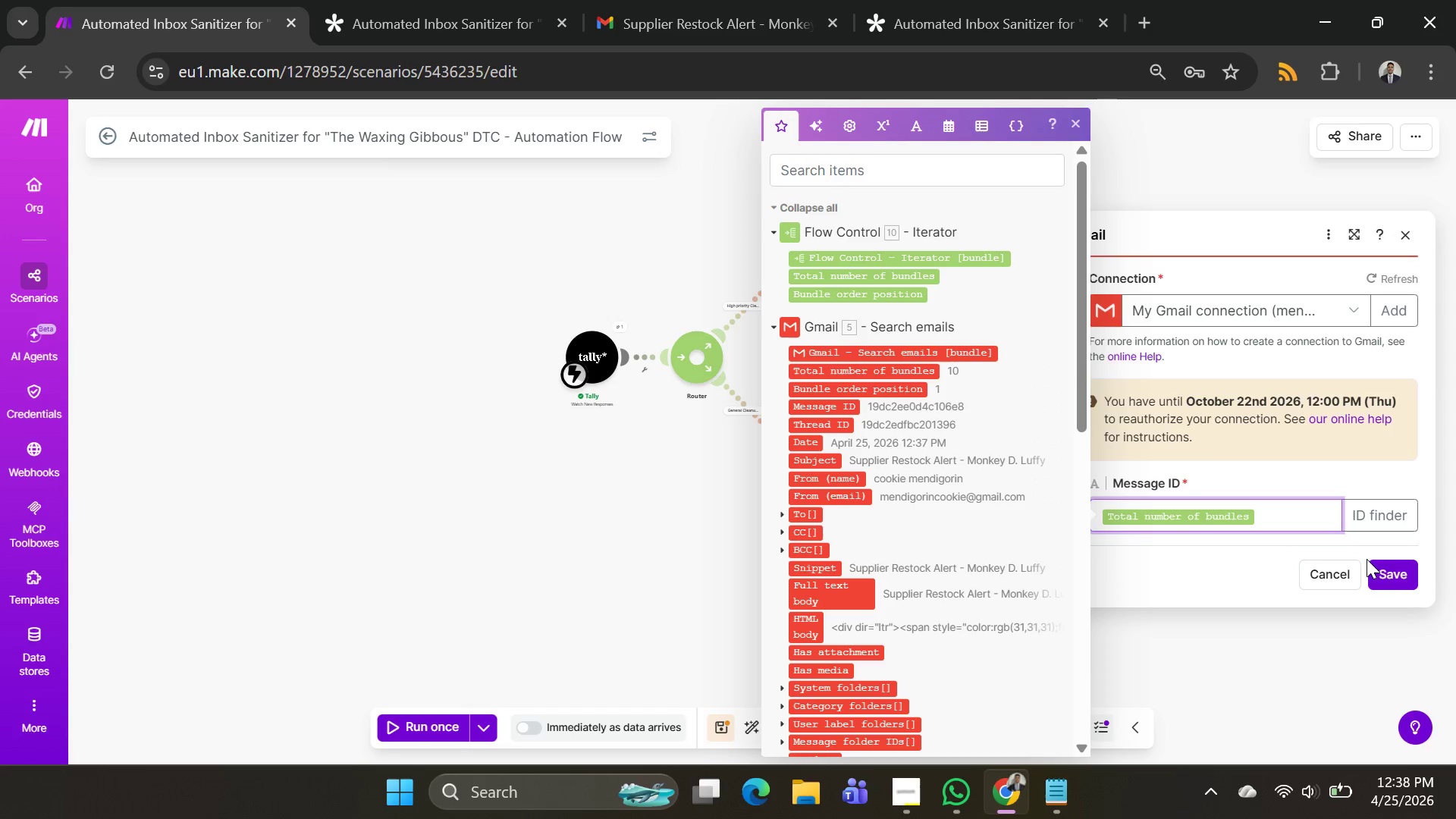 
left_click([1389, 573])
 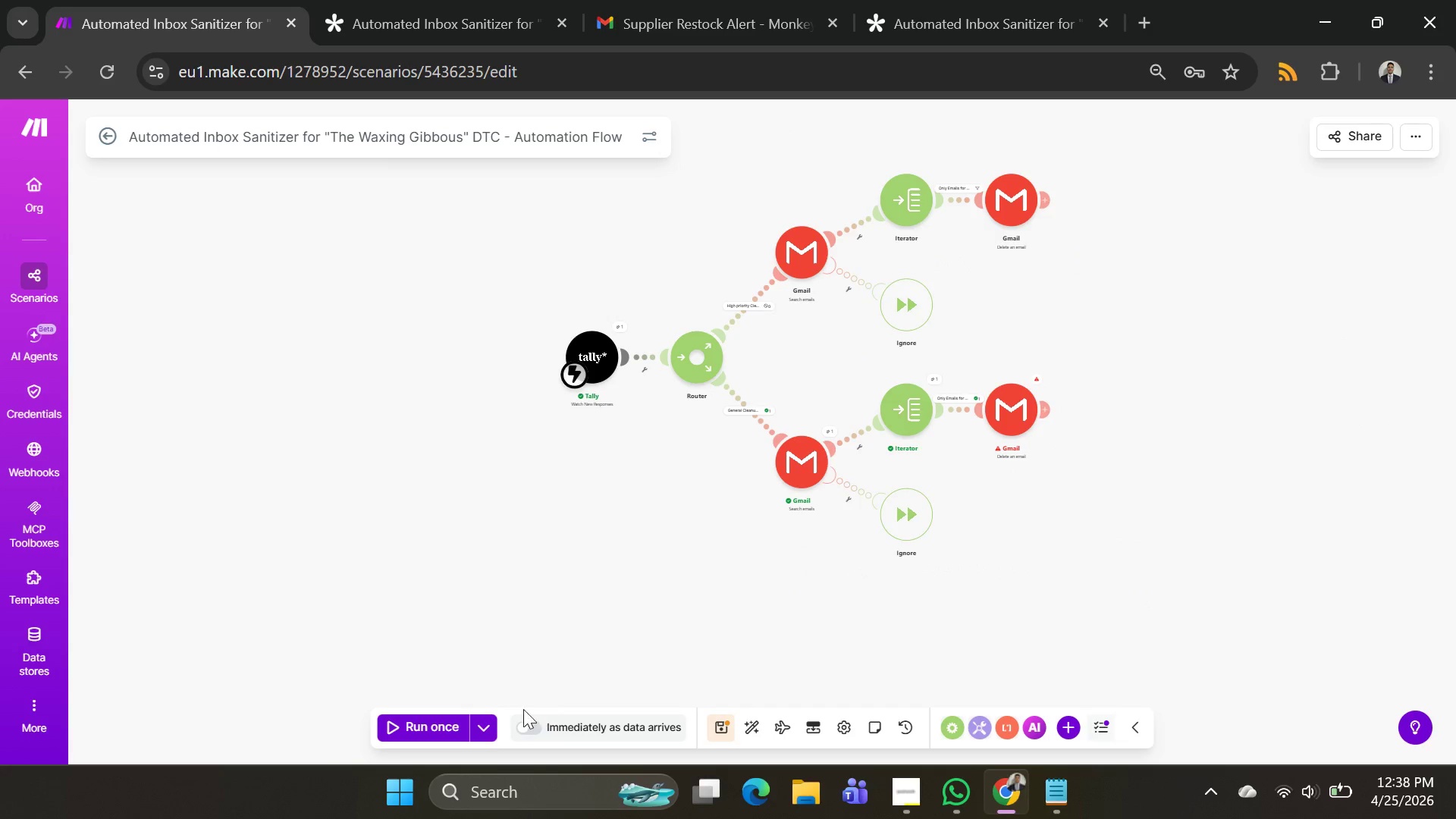 
left_click([436, 730])
 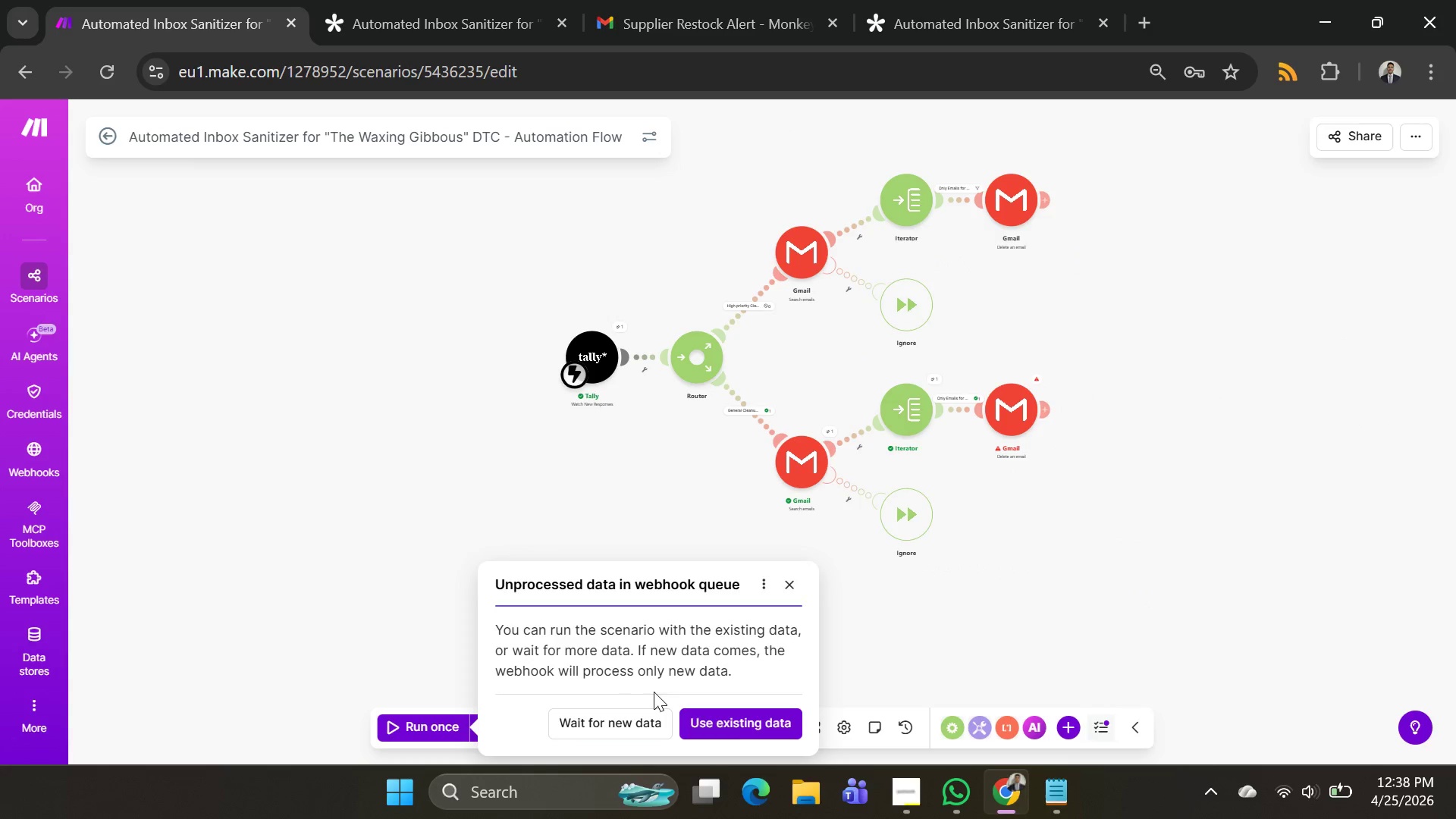 
left_click([731, 722])
 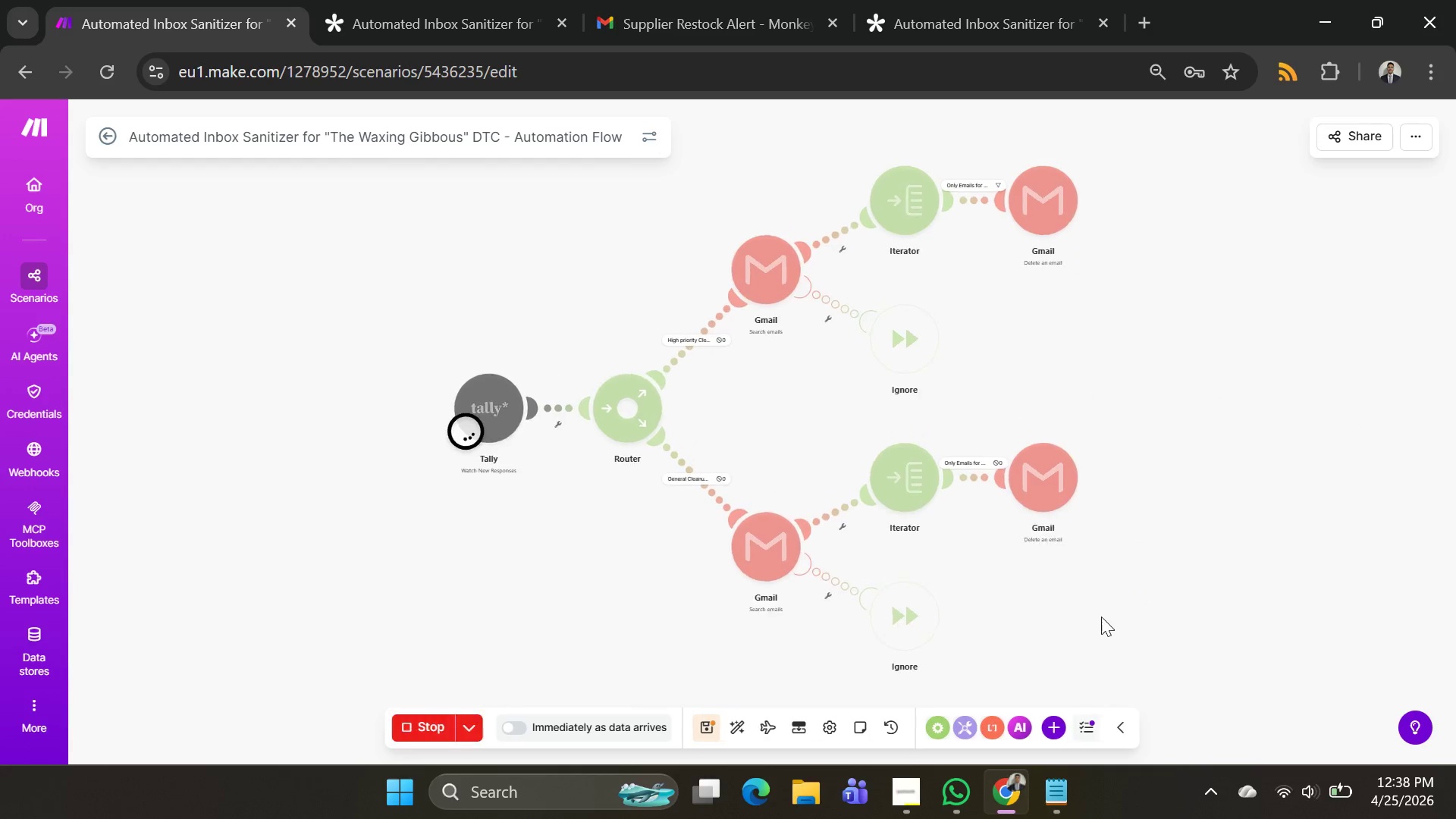 
left_click_drag(start_coordinate=[1101, 617], to_coordinate=[956, 570])
 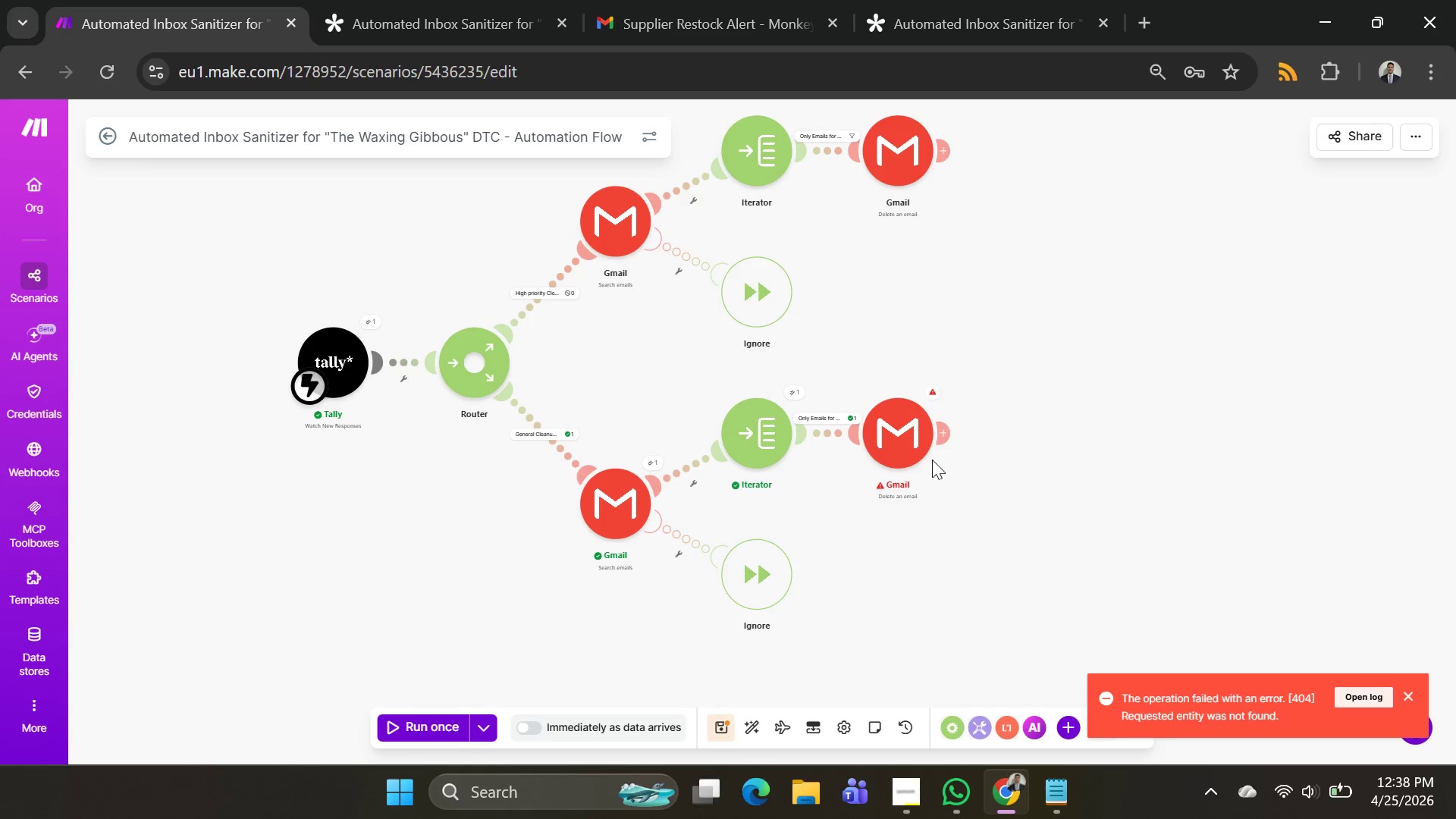 
left_click([923, 450])
 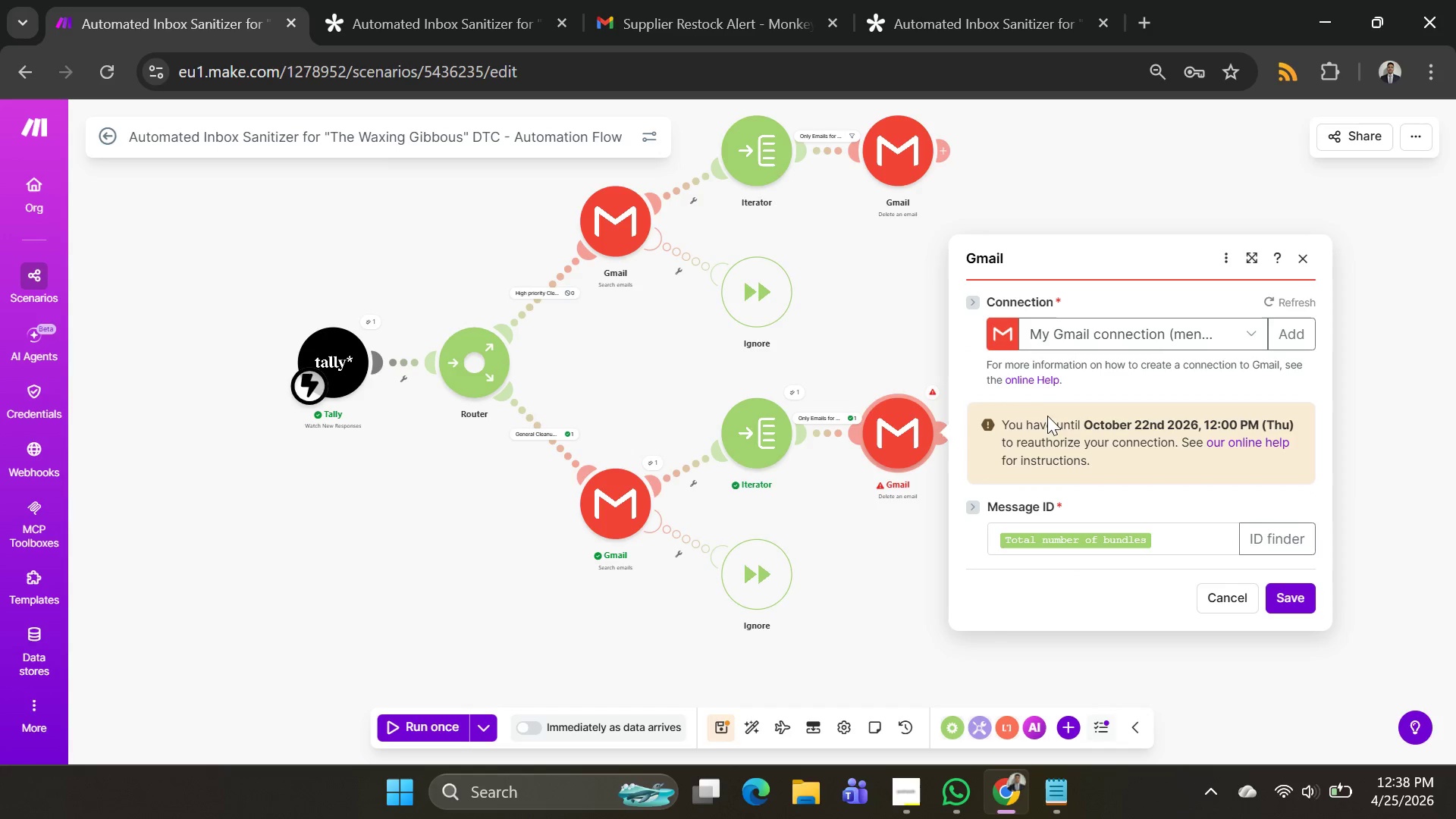 
left_click([1169, 533])
 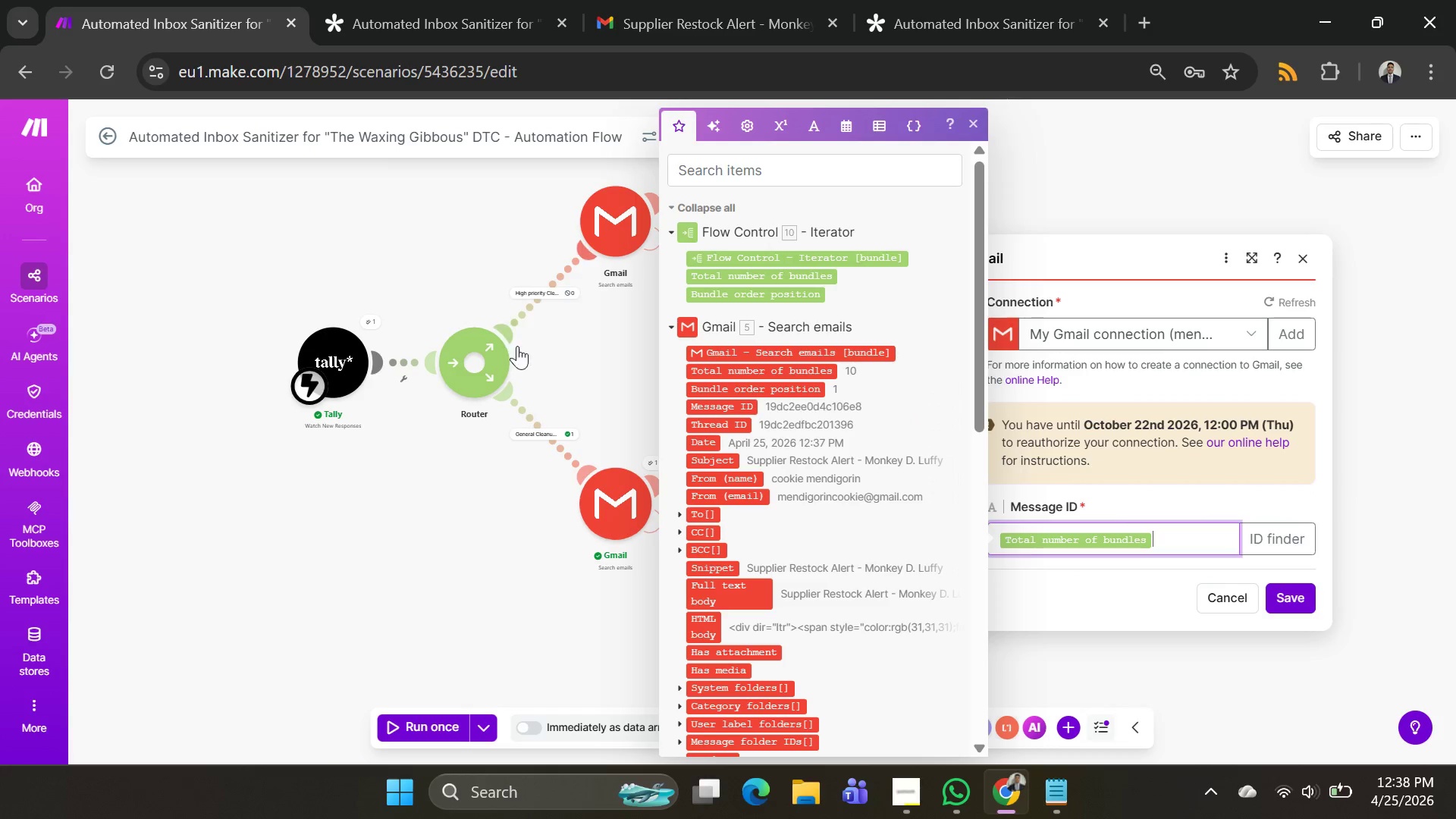 
left_click([586, 357])
 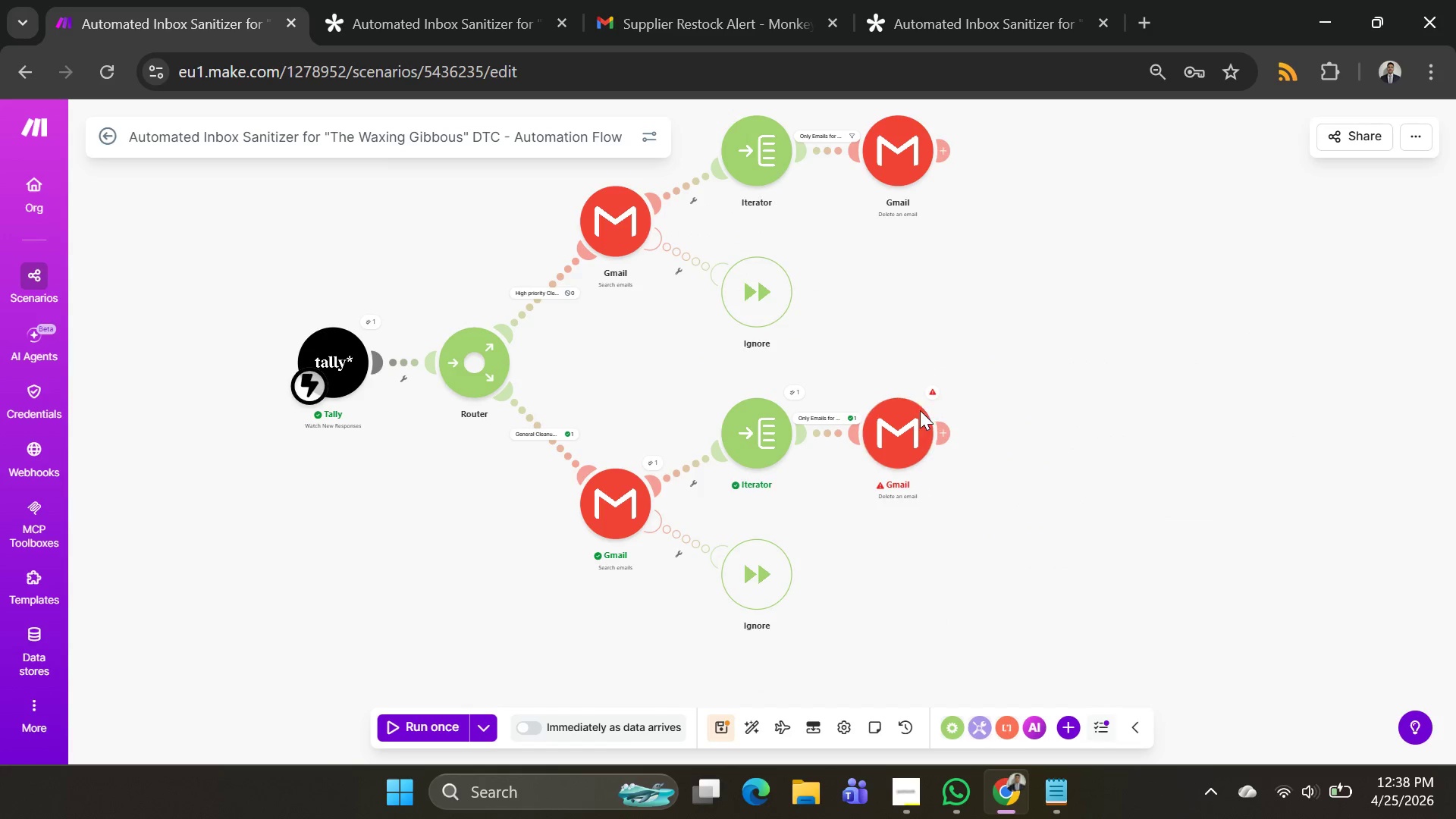 
left_click([754, 425])
 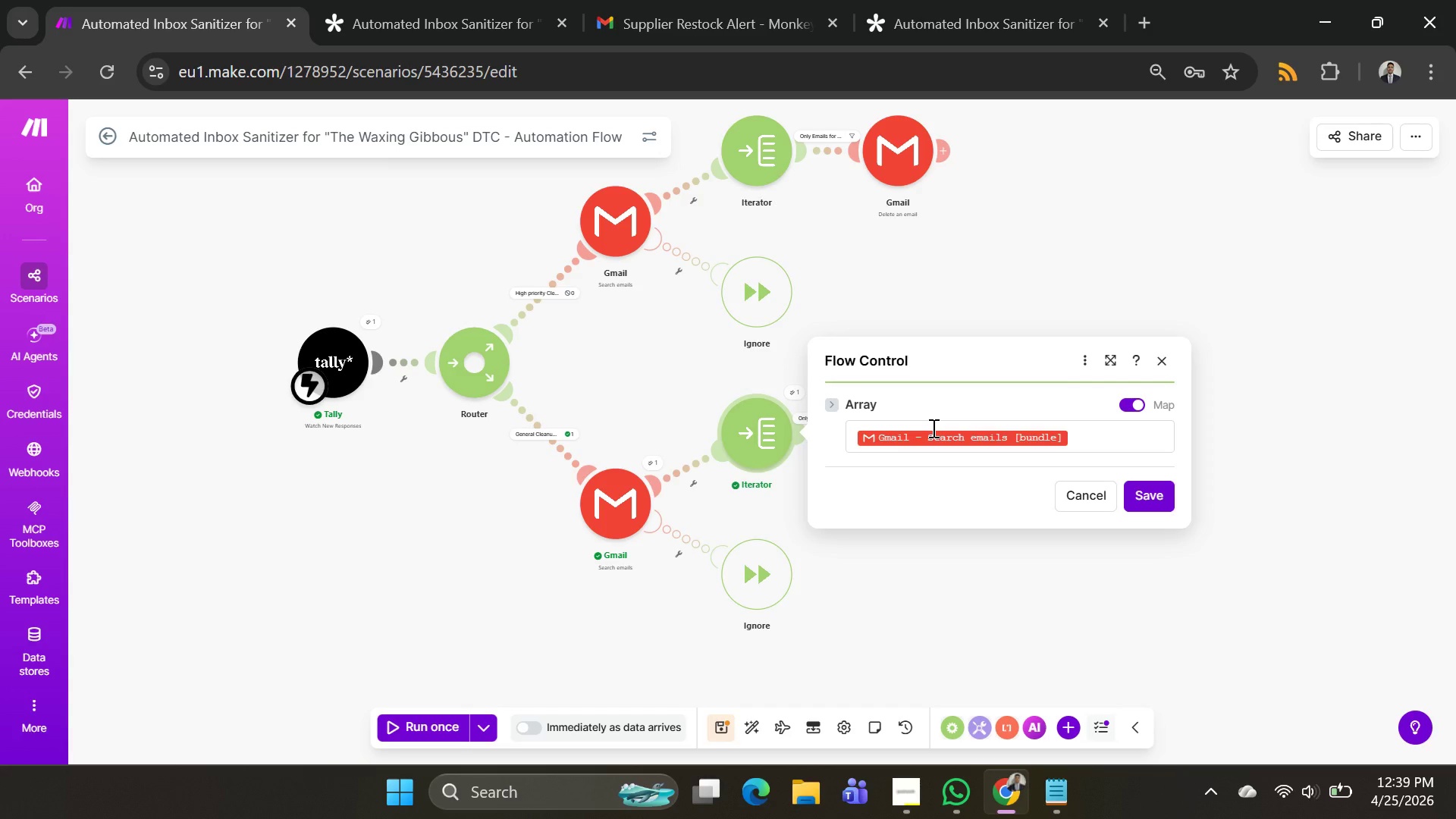 
wait(19.2)
 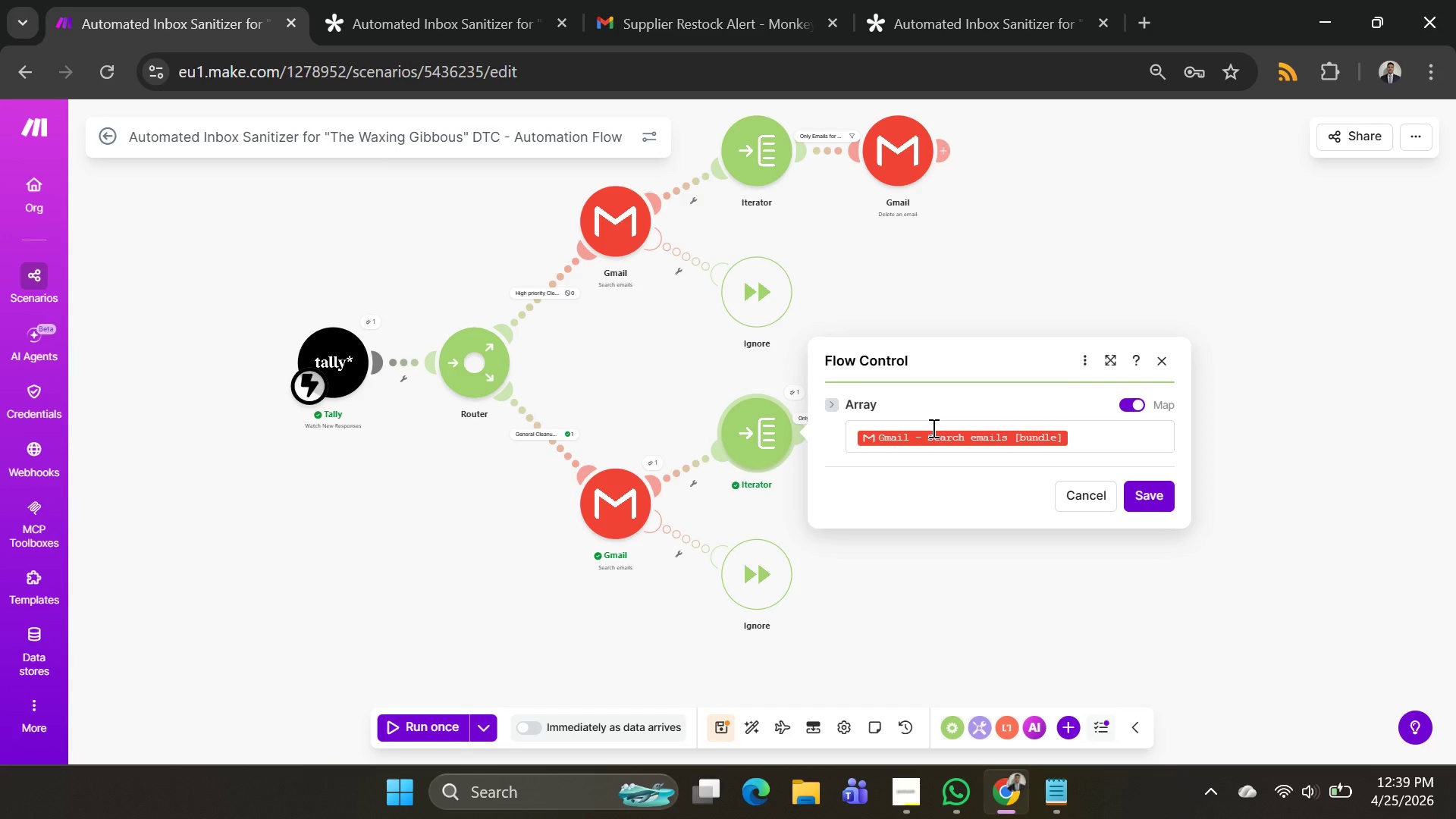 
left_click([738, 427])
 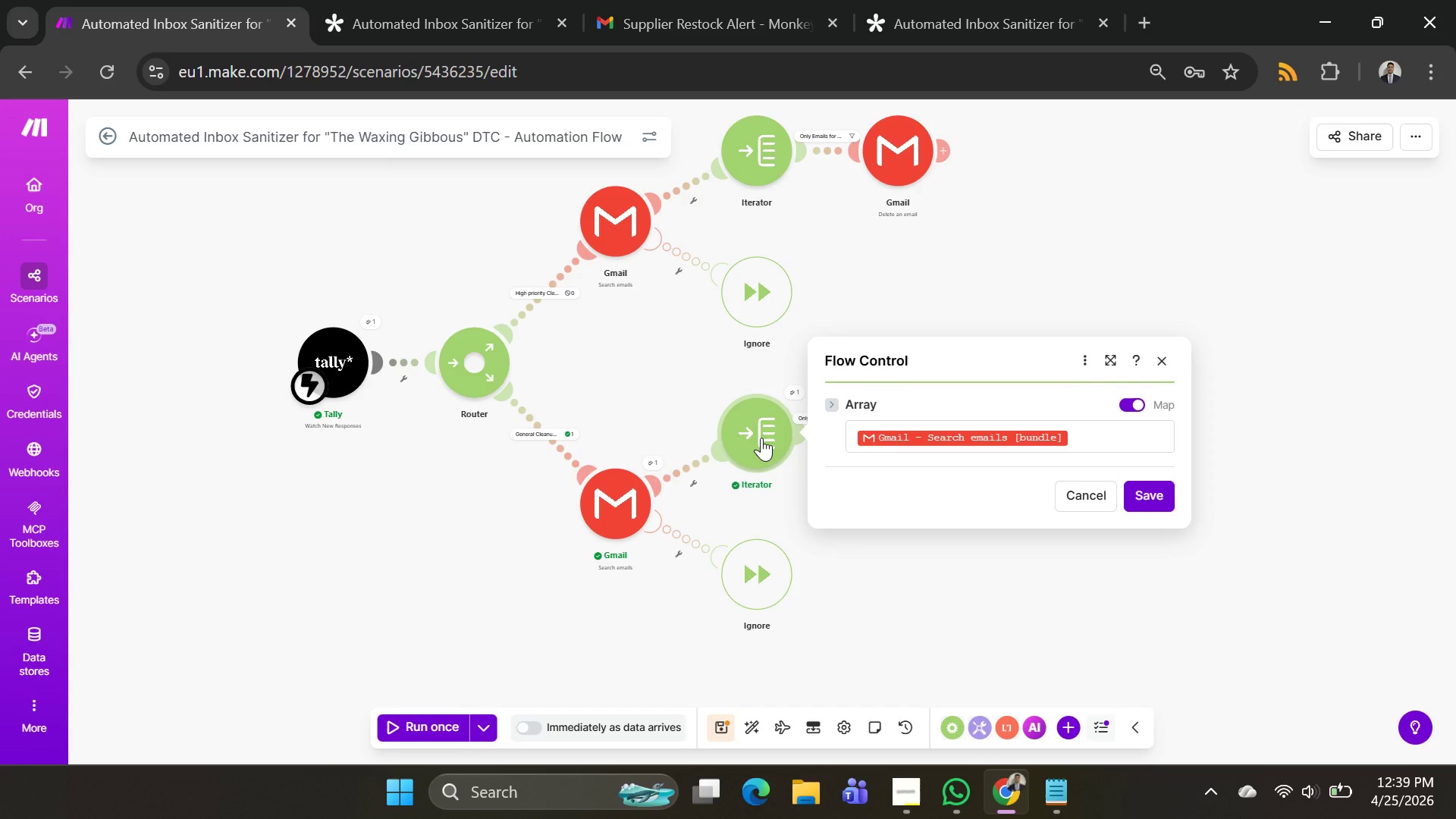 
wait(6.78)
 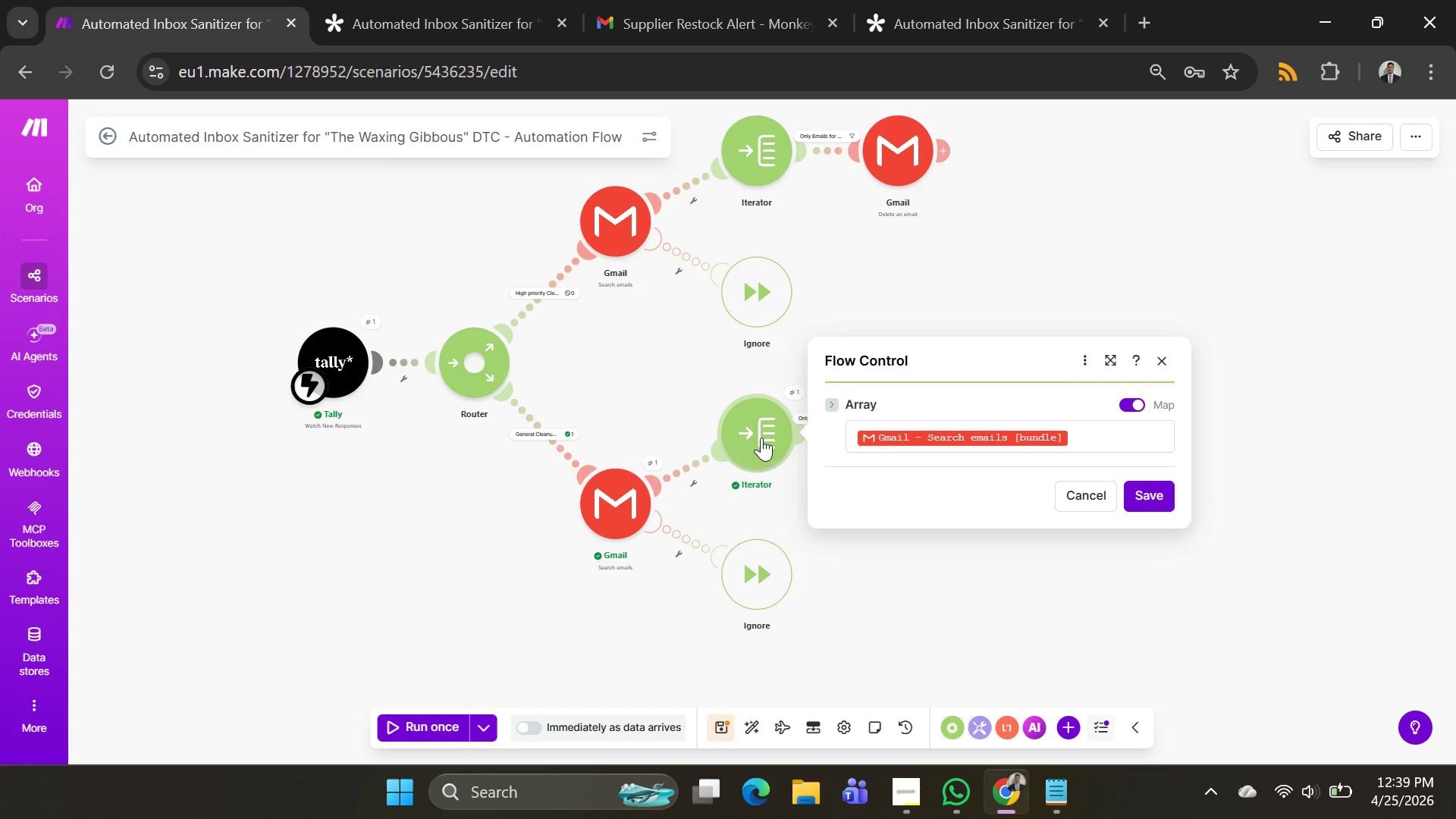 
left_click([1006, 253])
 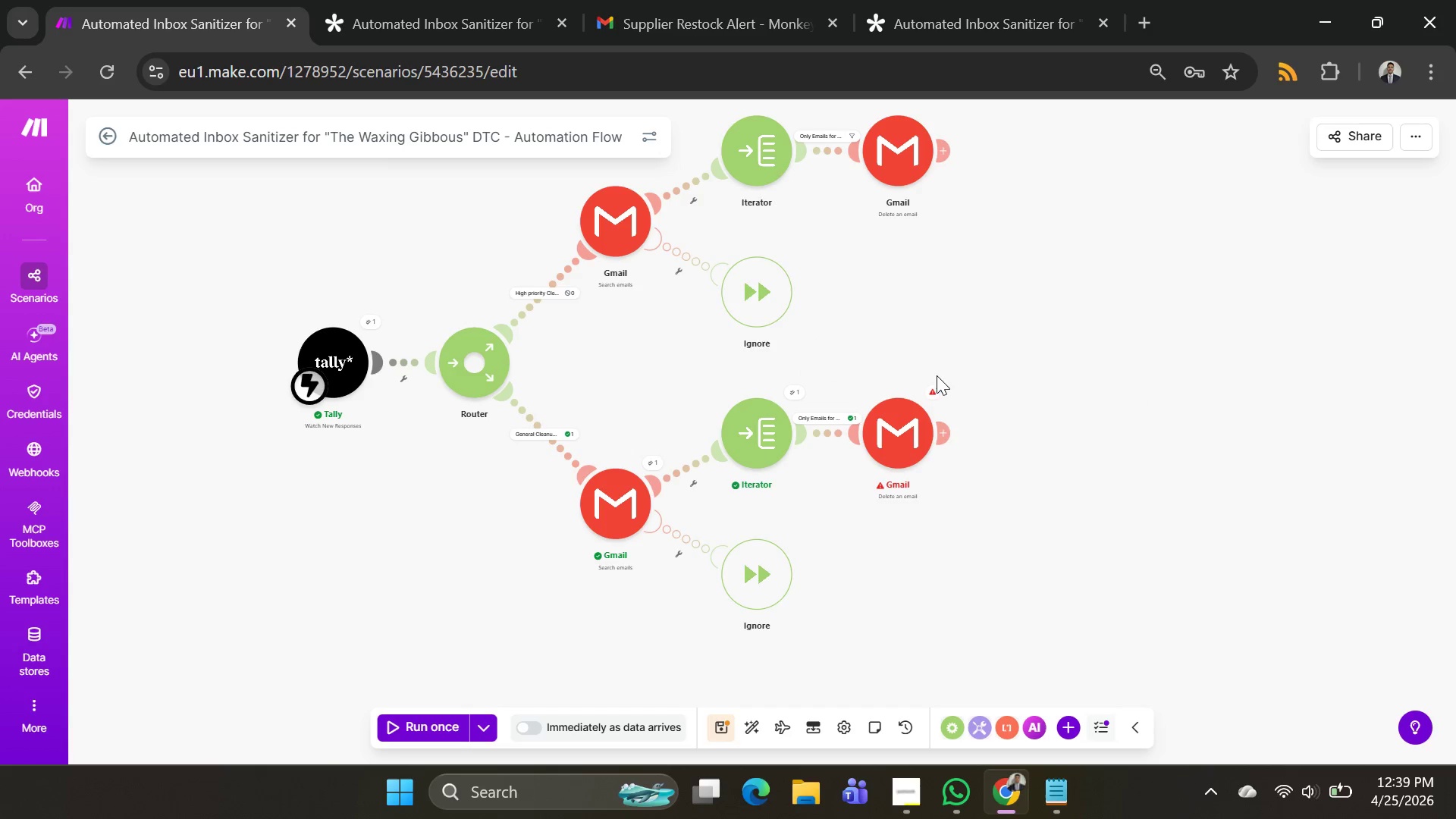 
left_click([937, 388])
 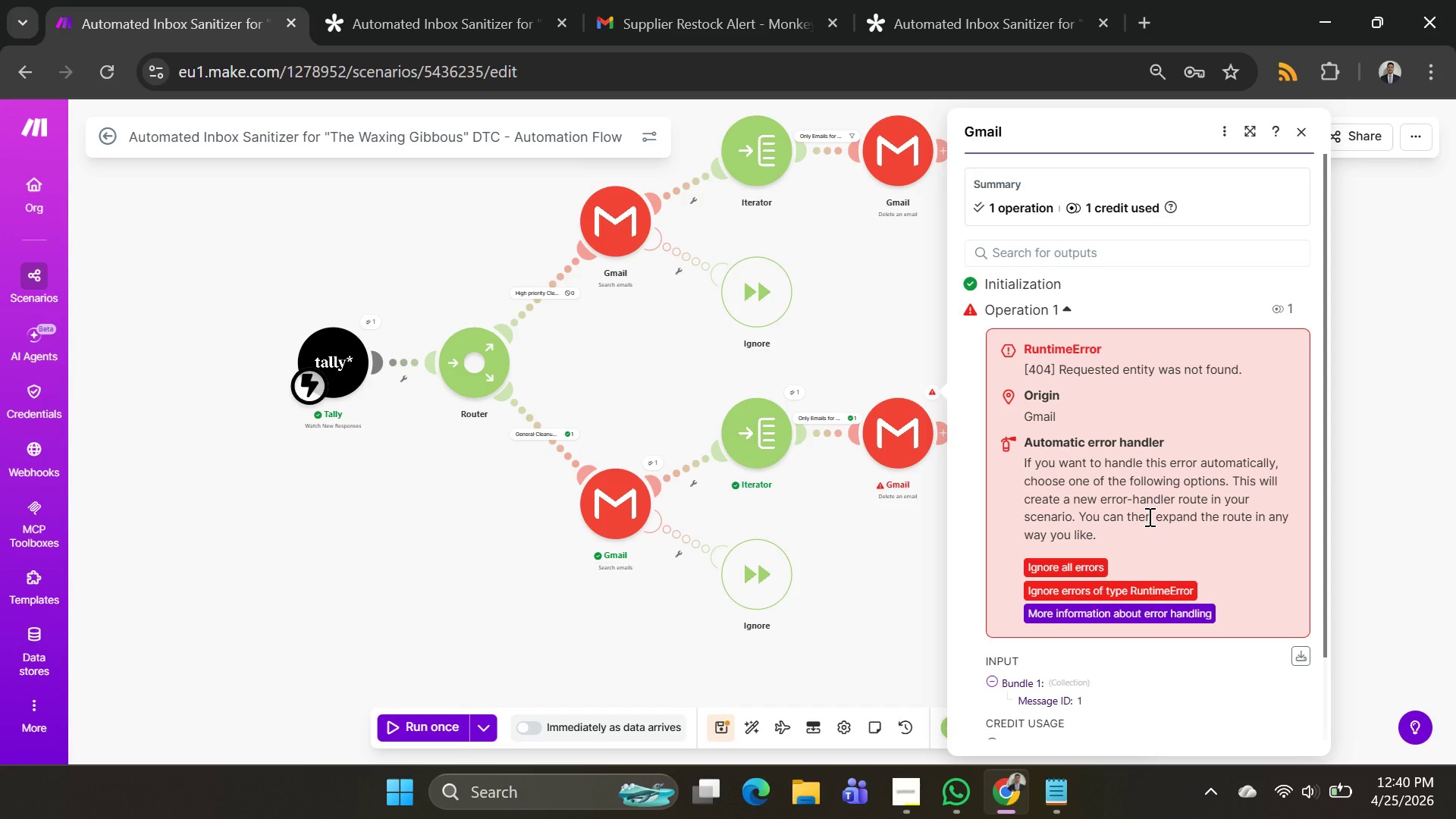 
wait(60.11)
 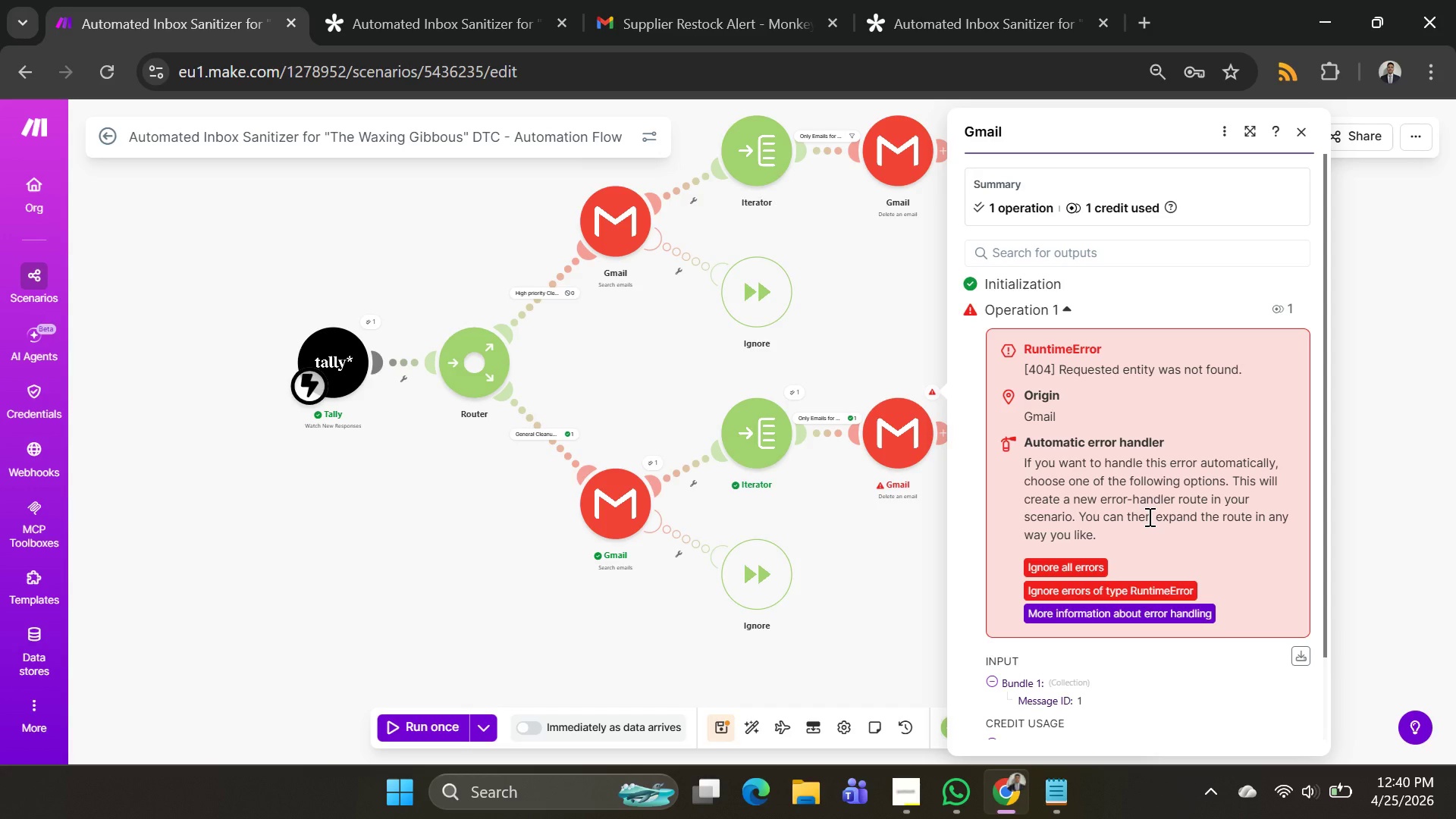 
left_click([915, 459])
 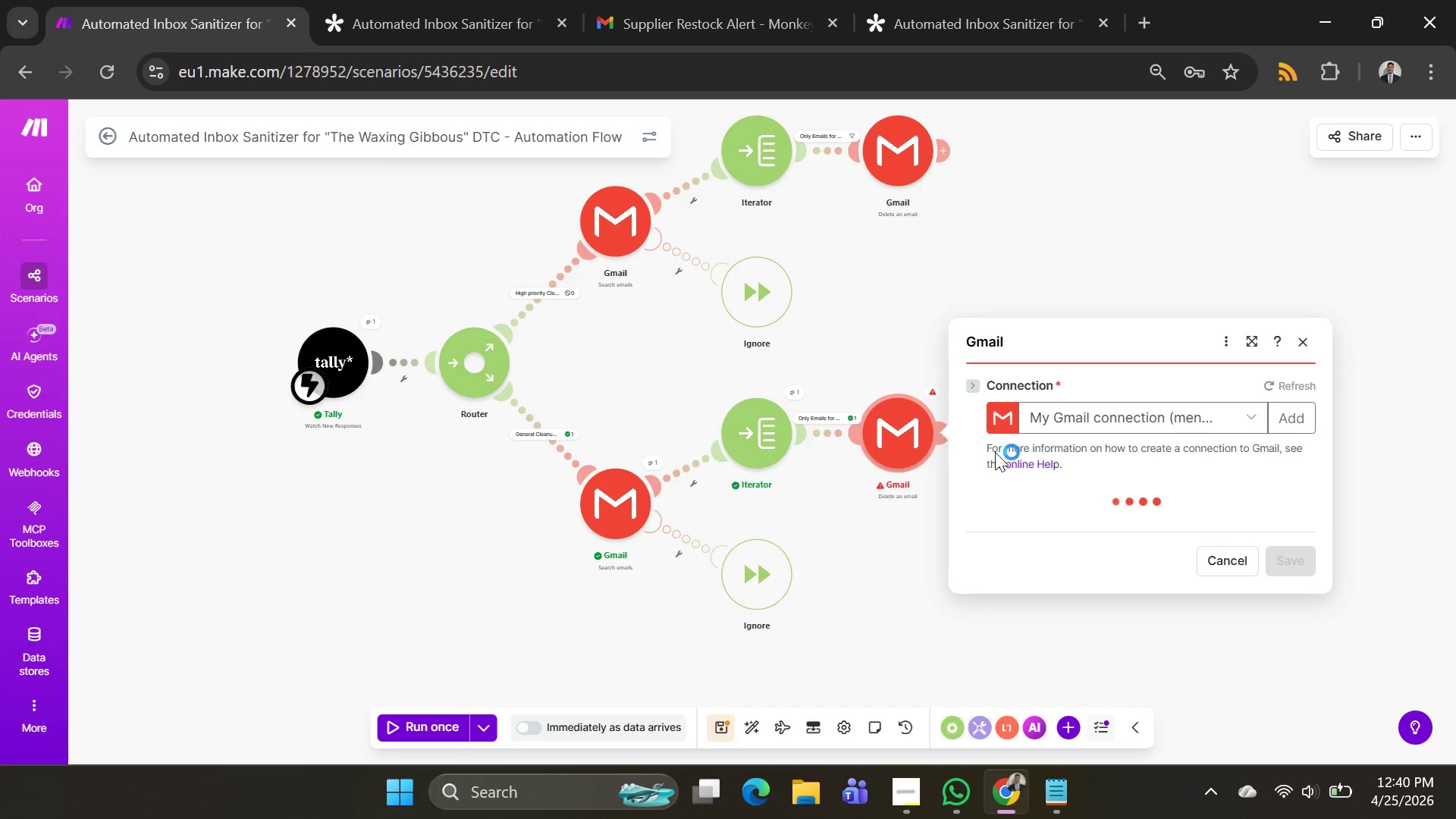 
left_click([756, 449])
 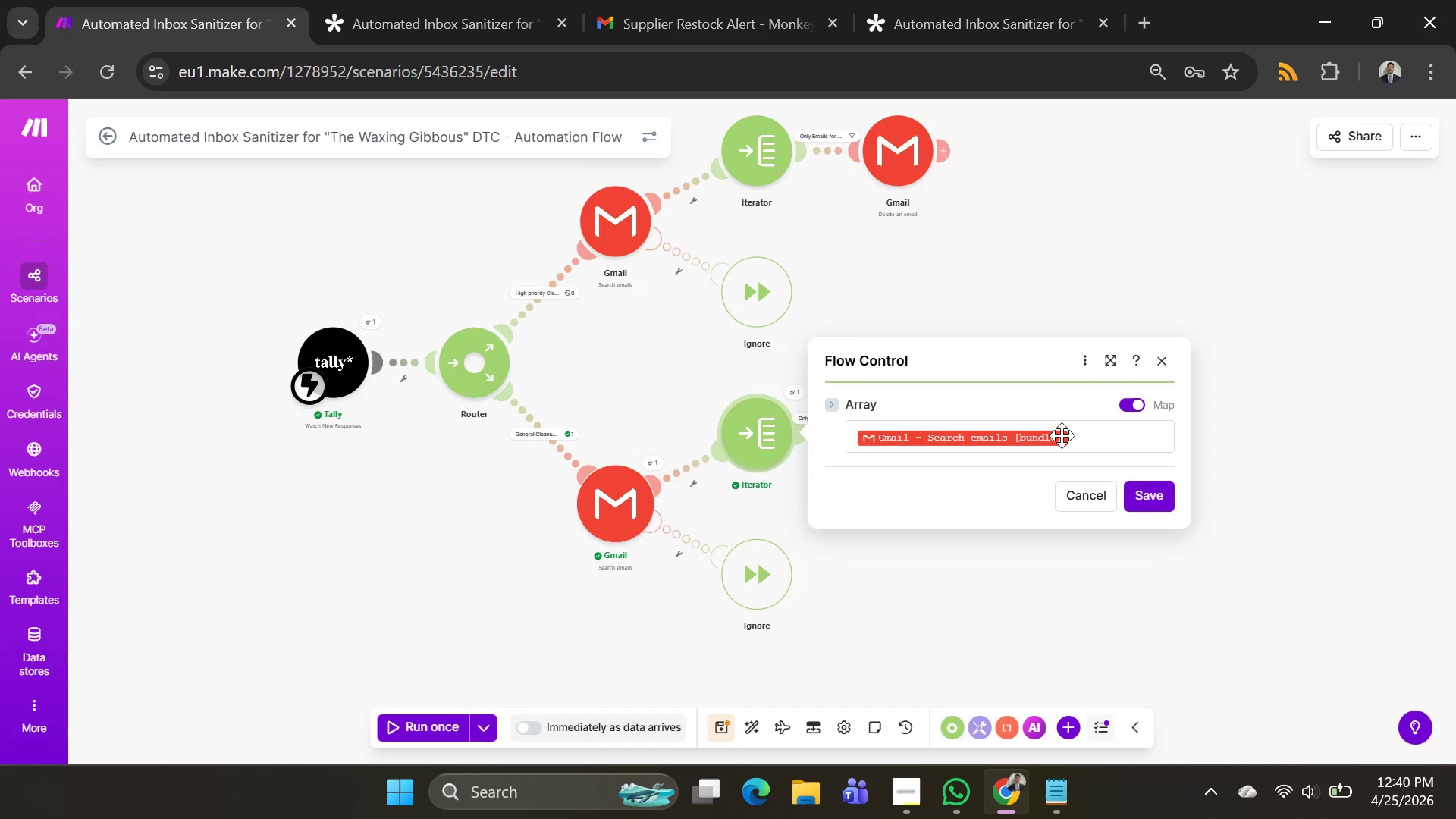 
left_click_drag(start_coordinate=[1092, 443], to_coordinate=[1094, 448])
 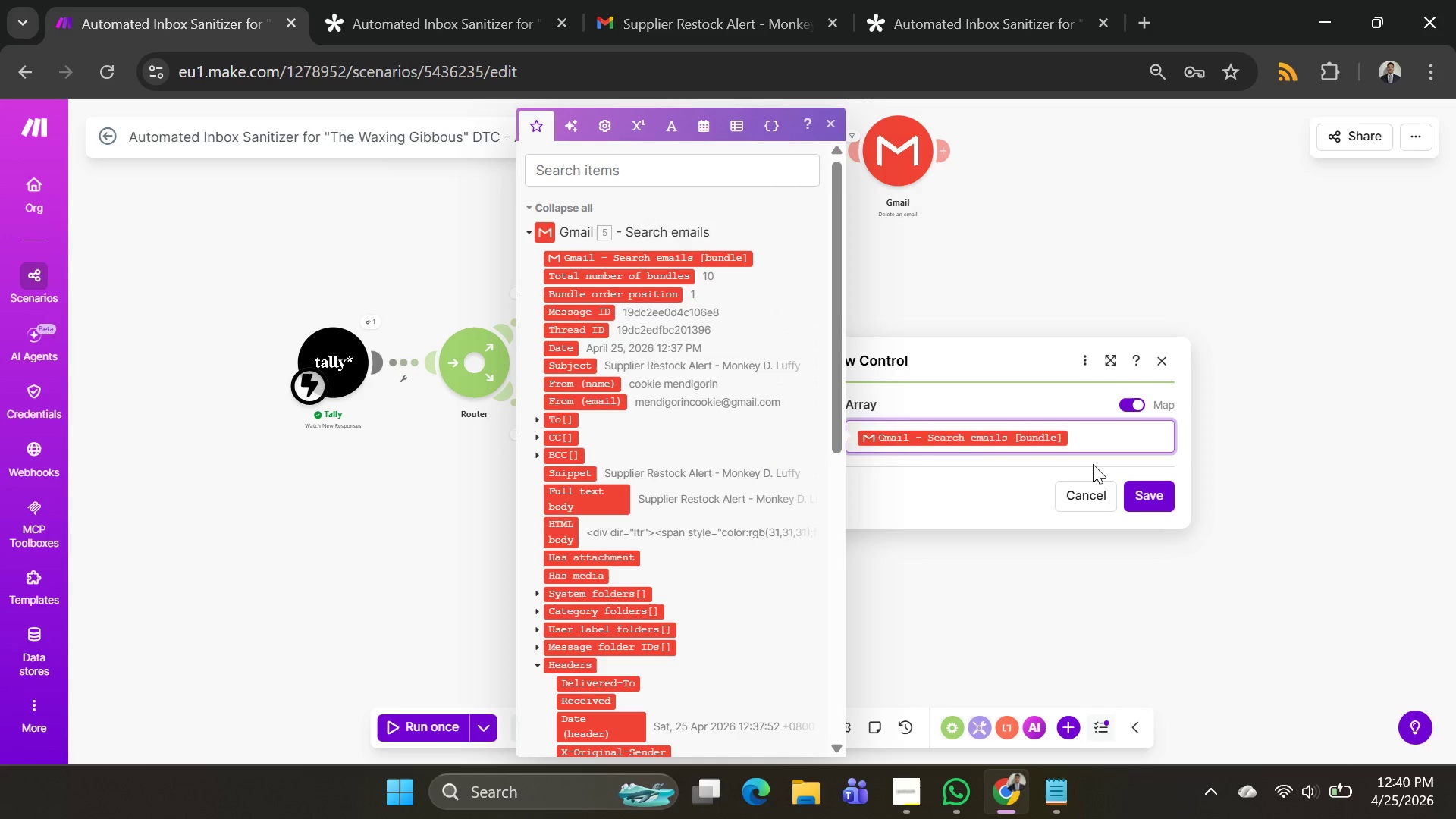 
key(Backspace)
 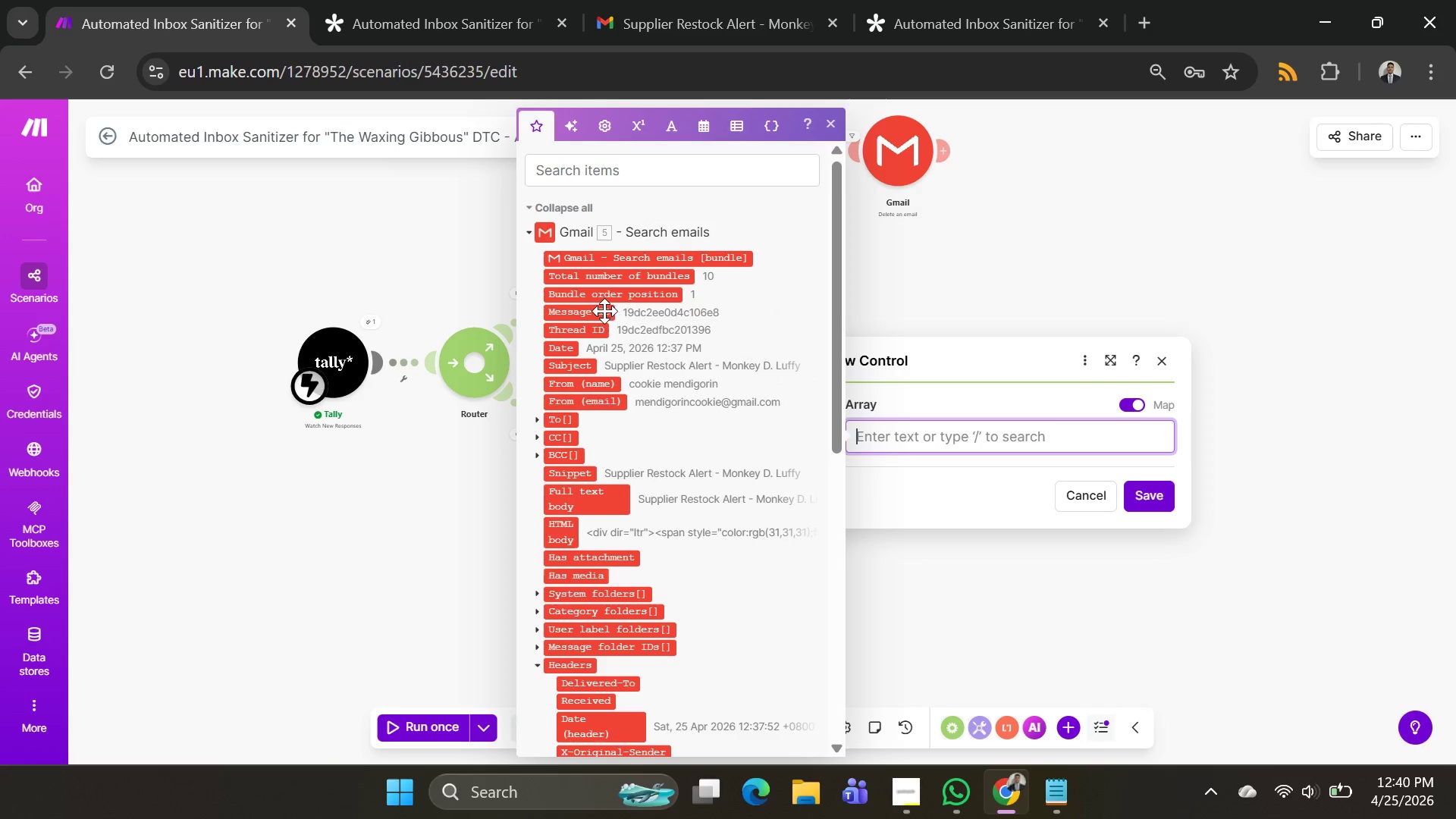 
left_click([590, 315])
 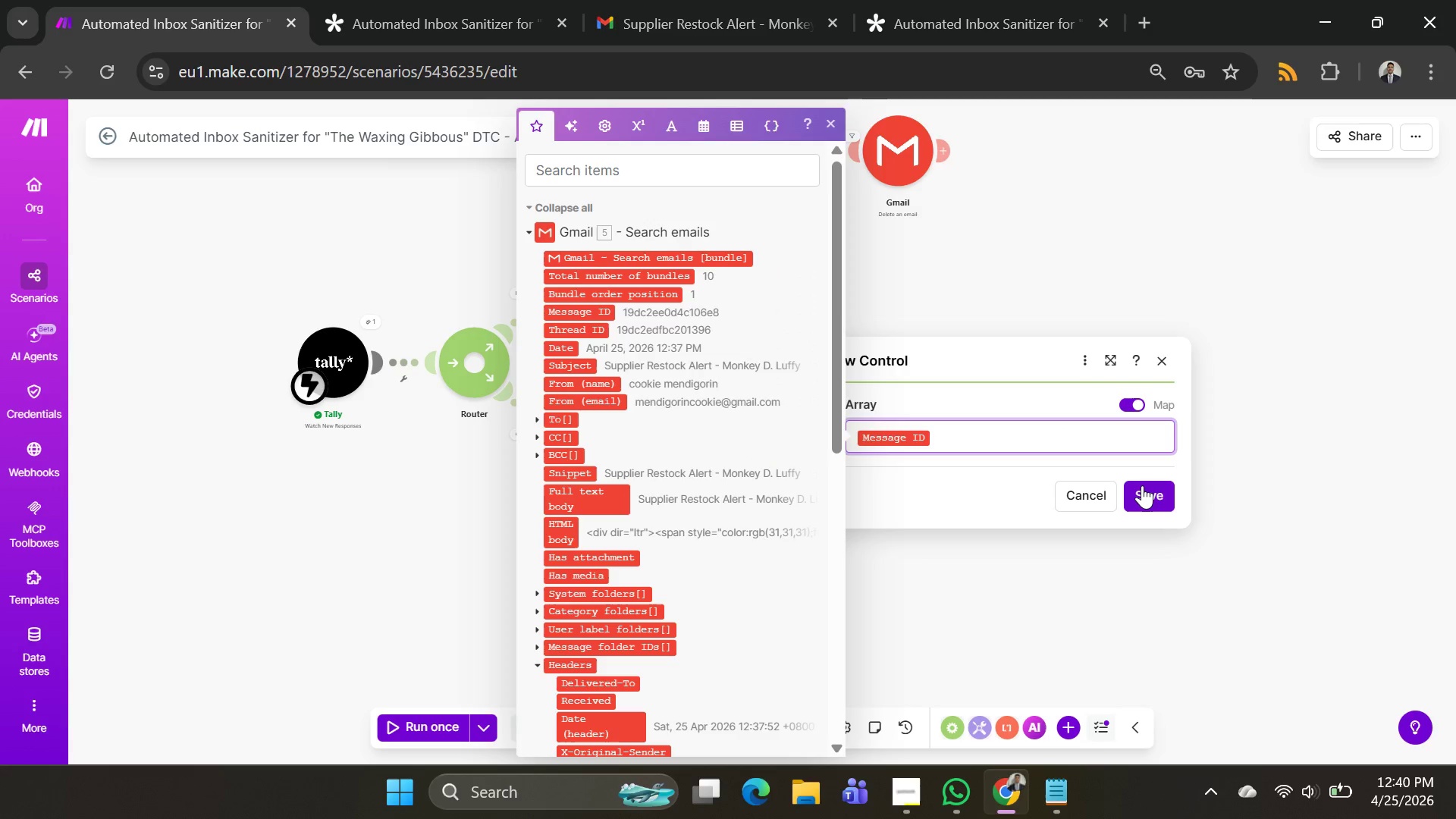 
left_click([1142, 485])
 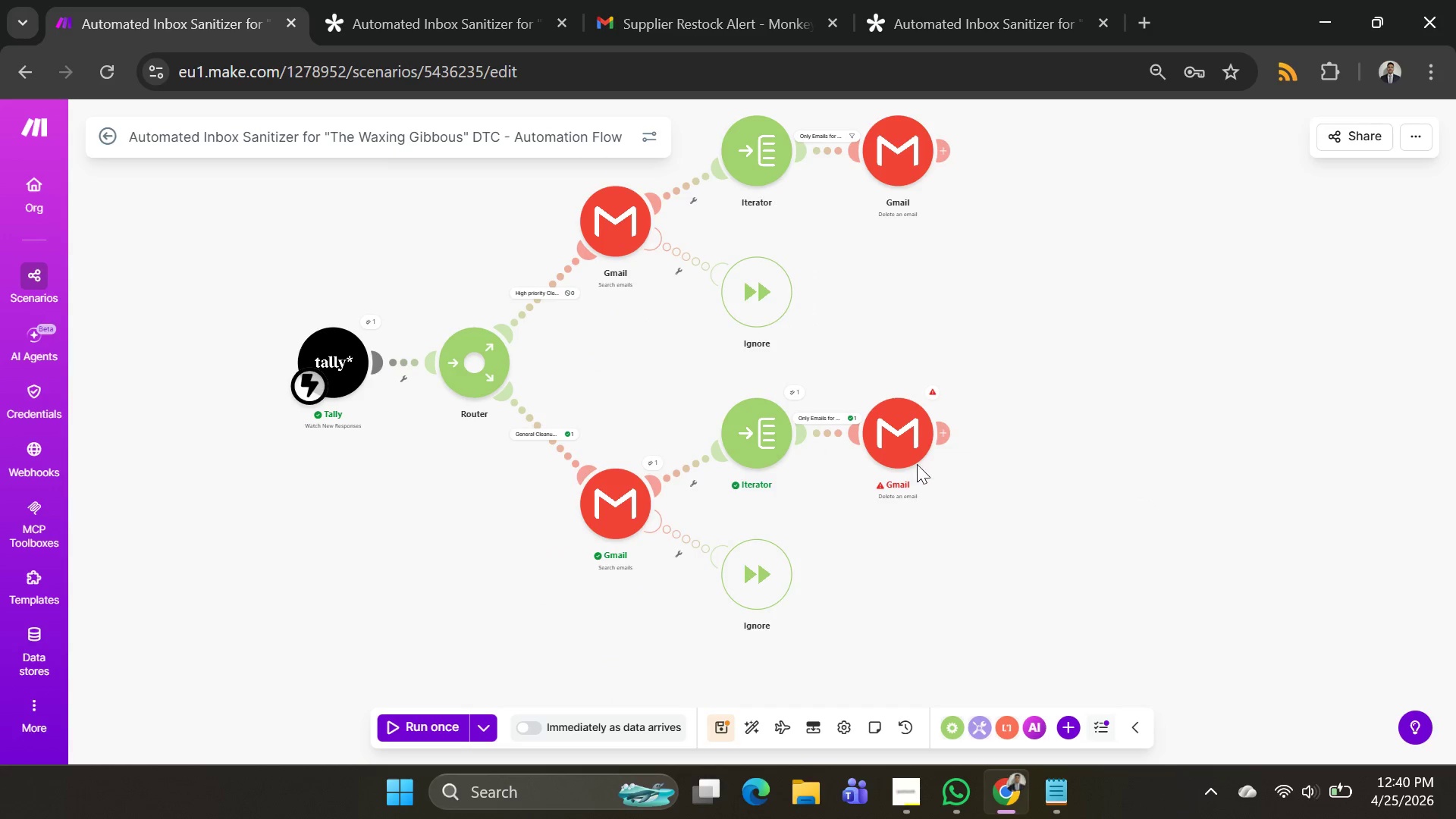 
left_click([914, 458])
 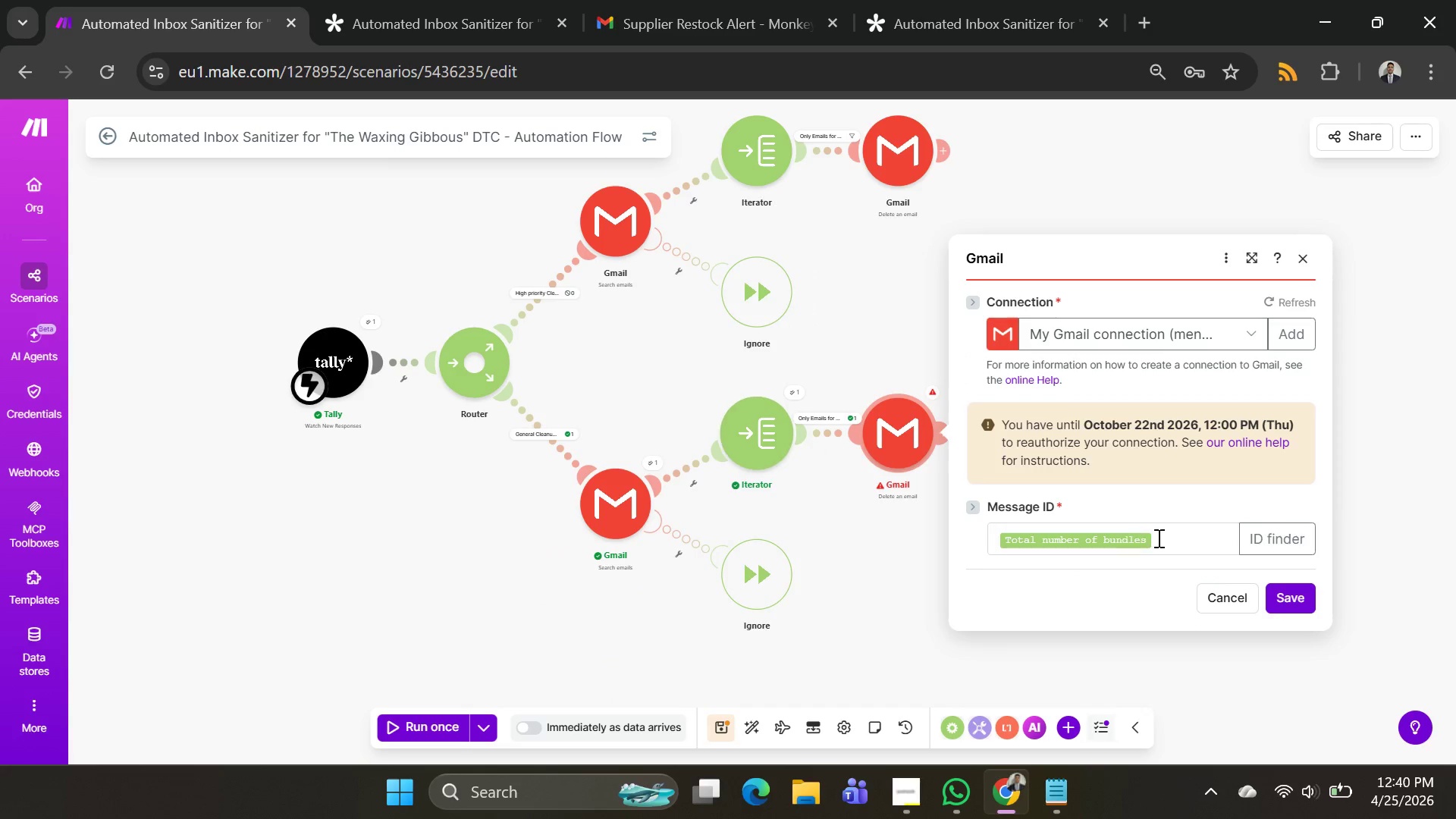 
key(Backspace)
 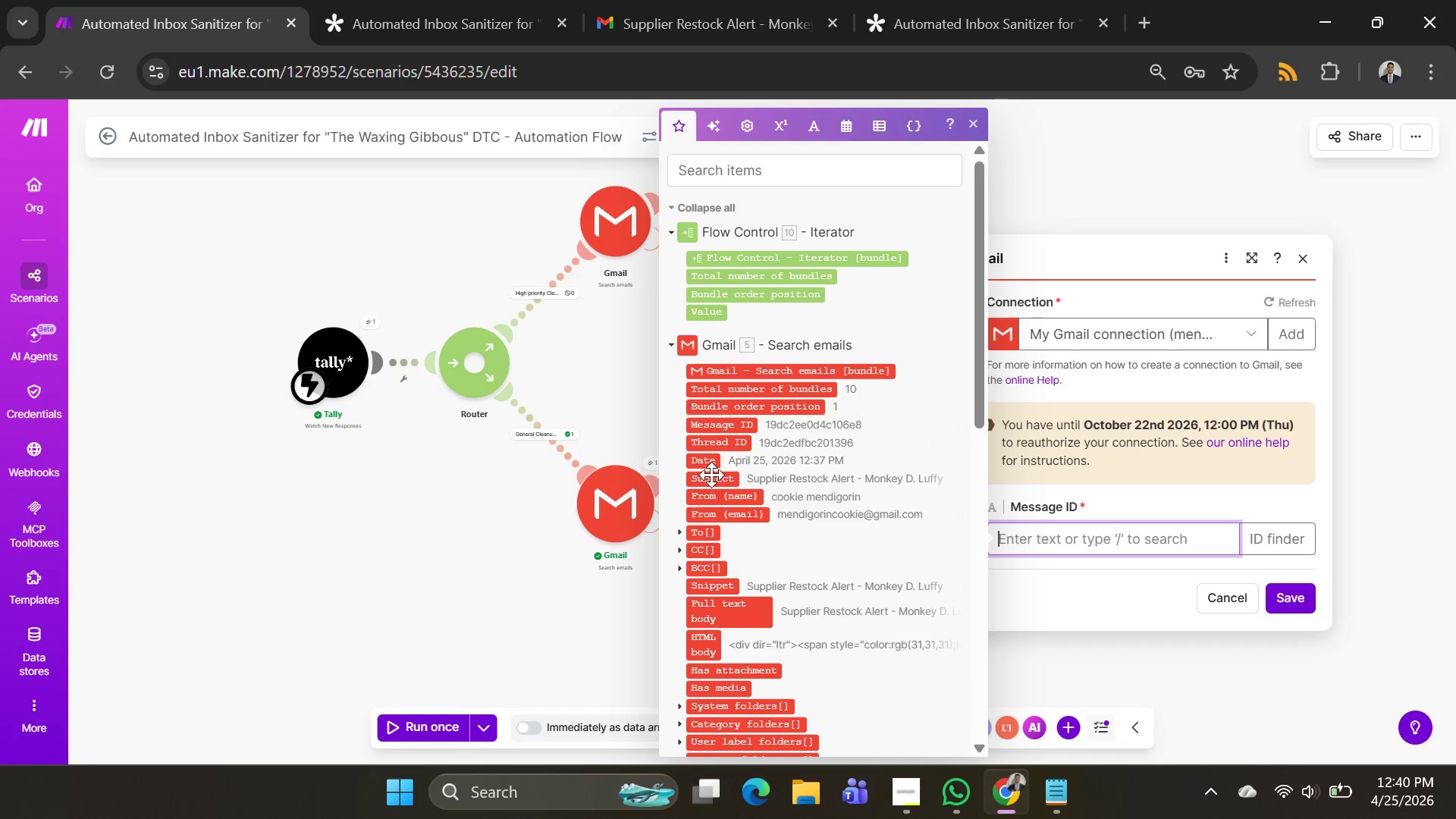 
left_click([715, 428])
 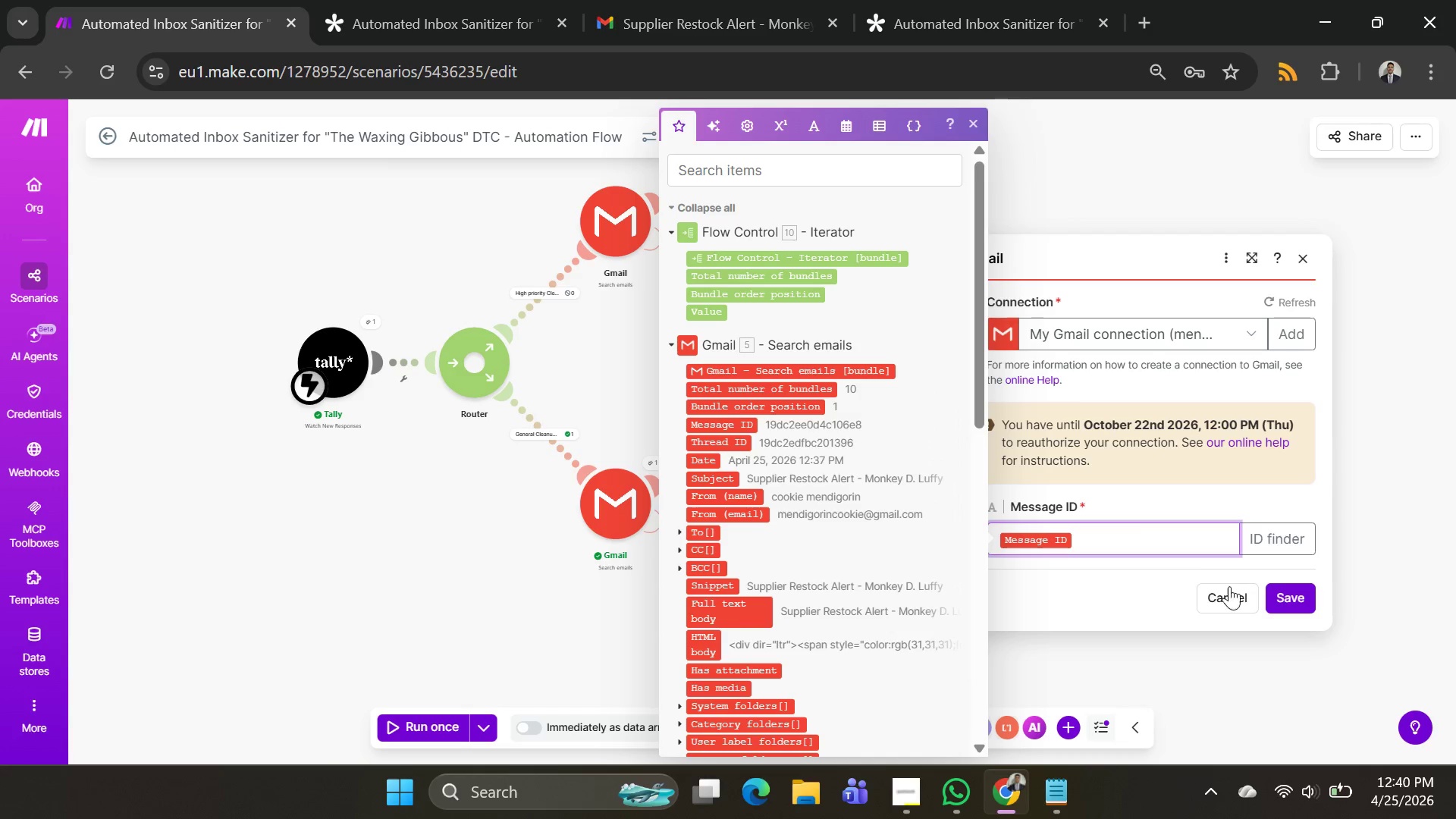 
left_click([1298, 603])
 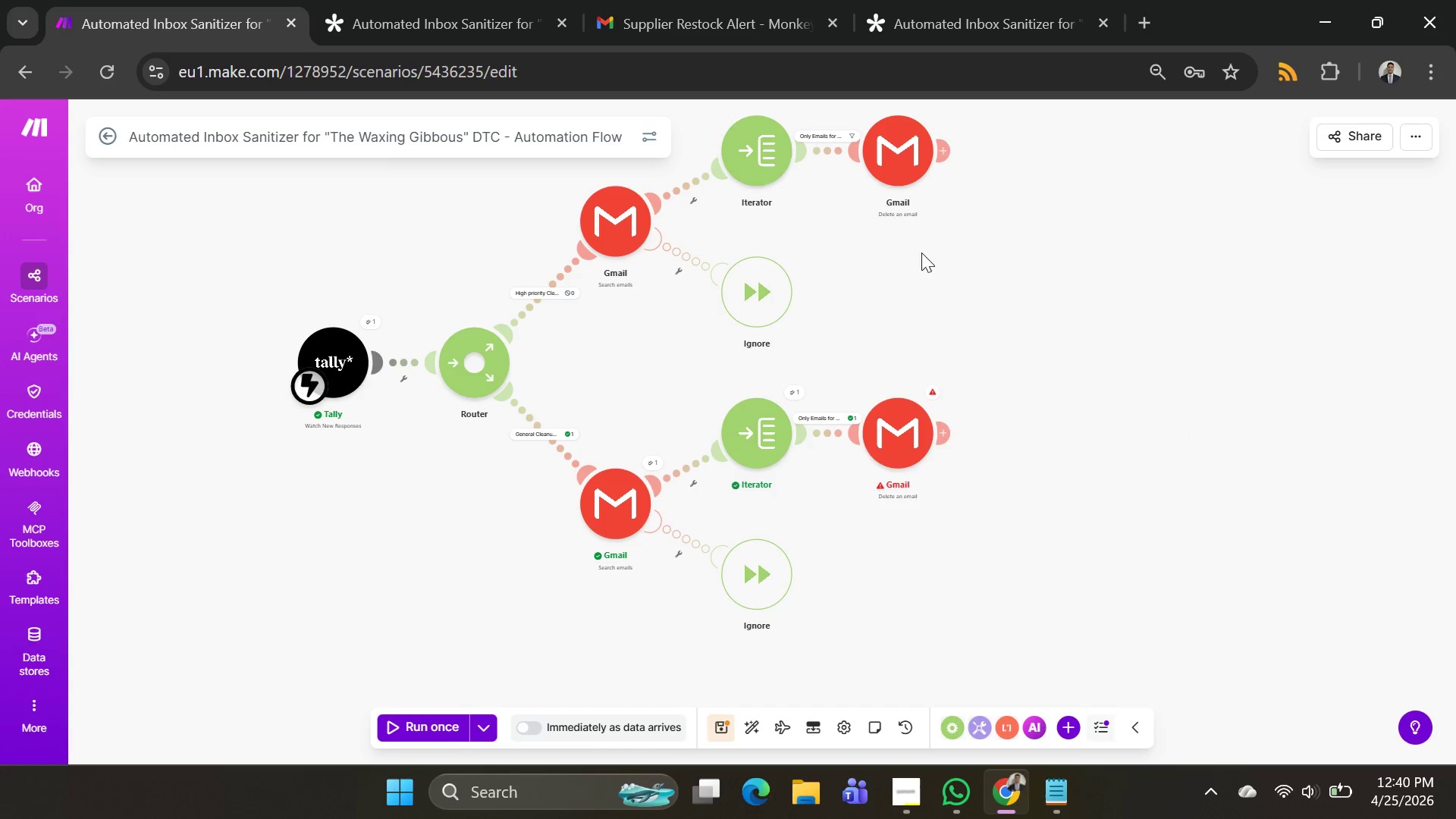 
left_click([772, 158])
 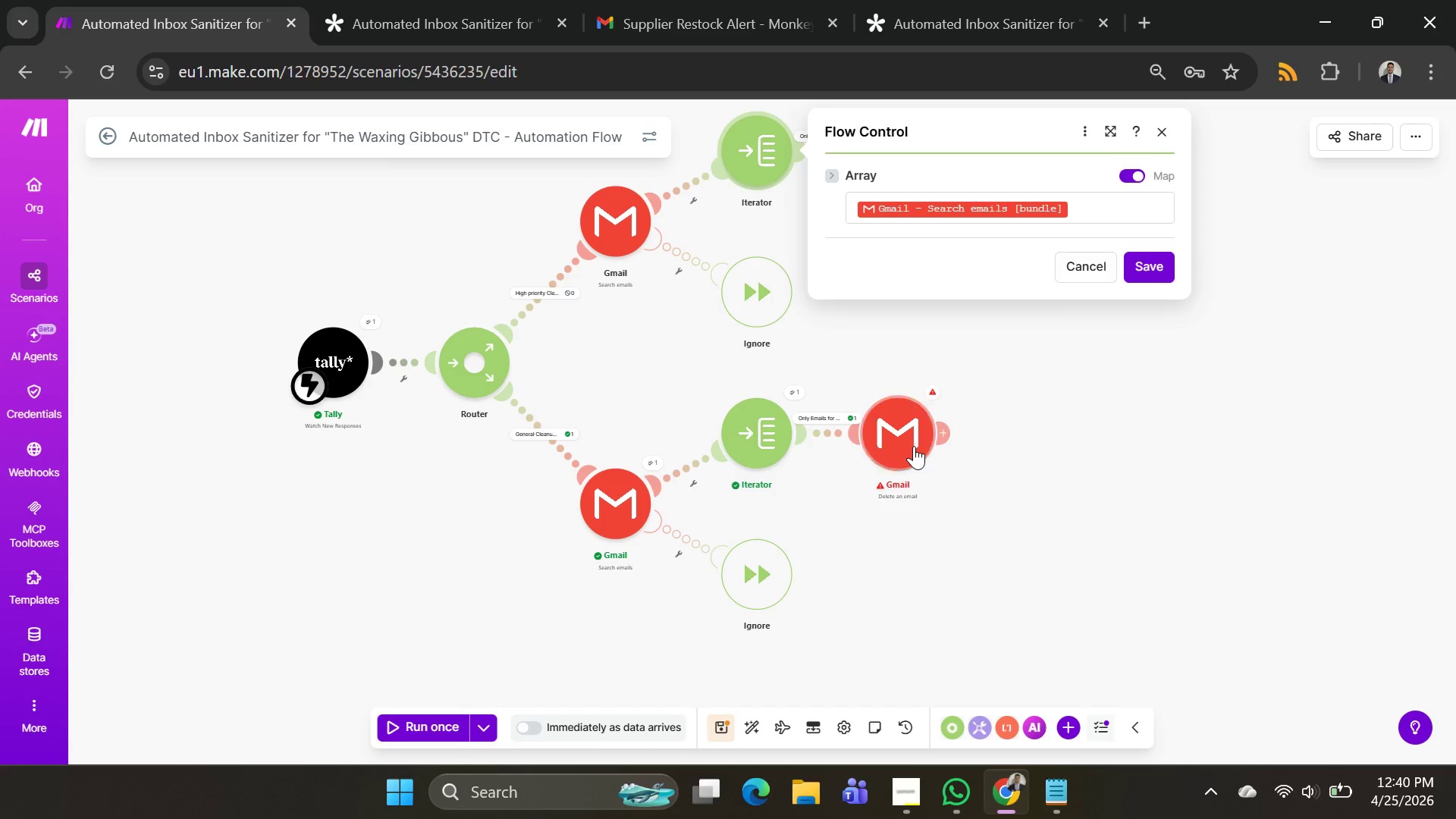 
left_click([905, 447])
 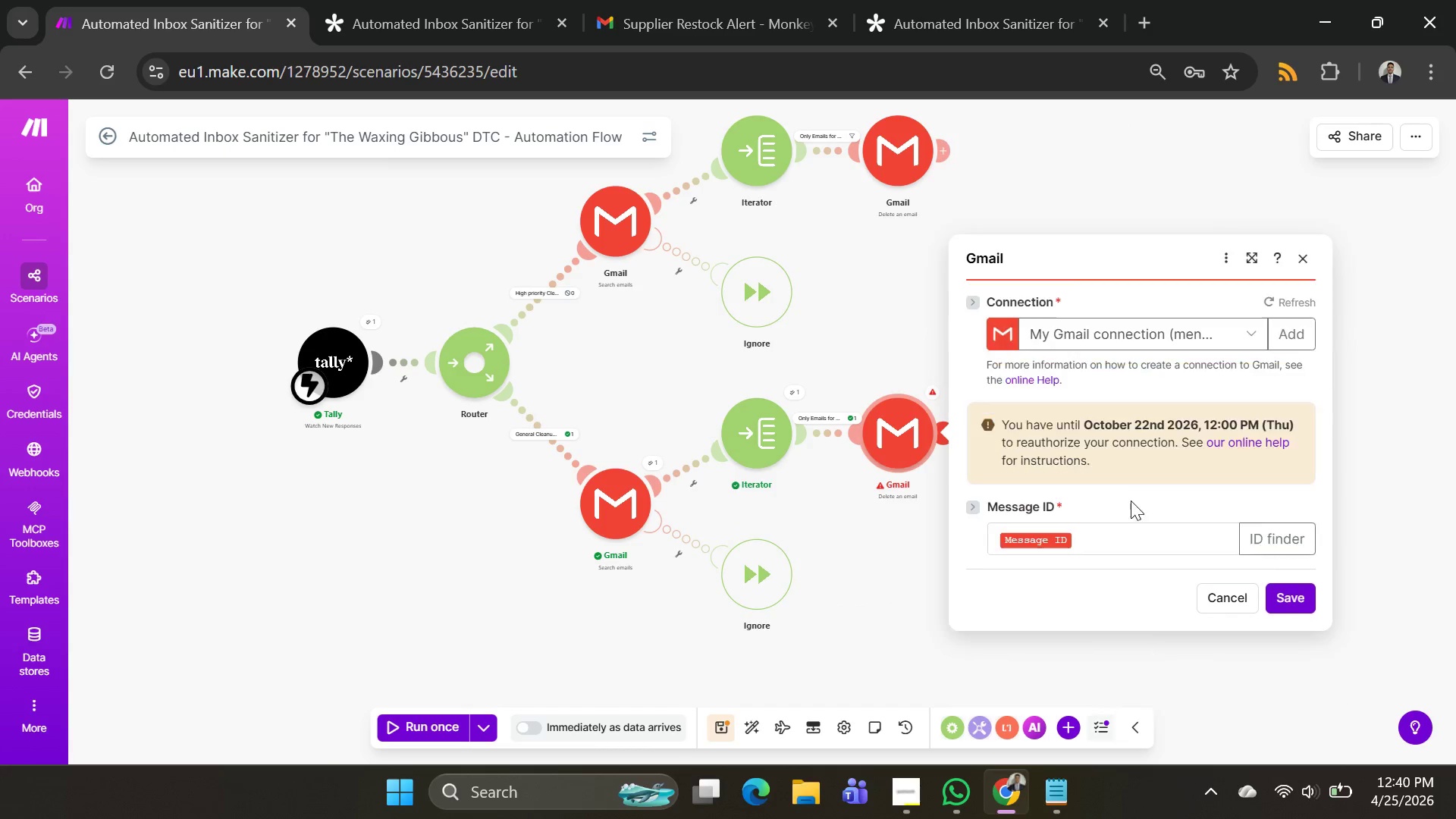 
left_click([1105, 531])
 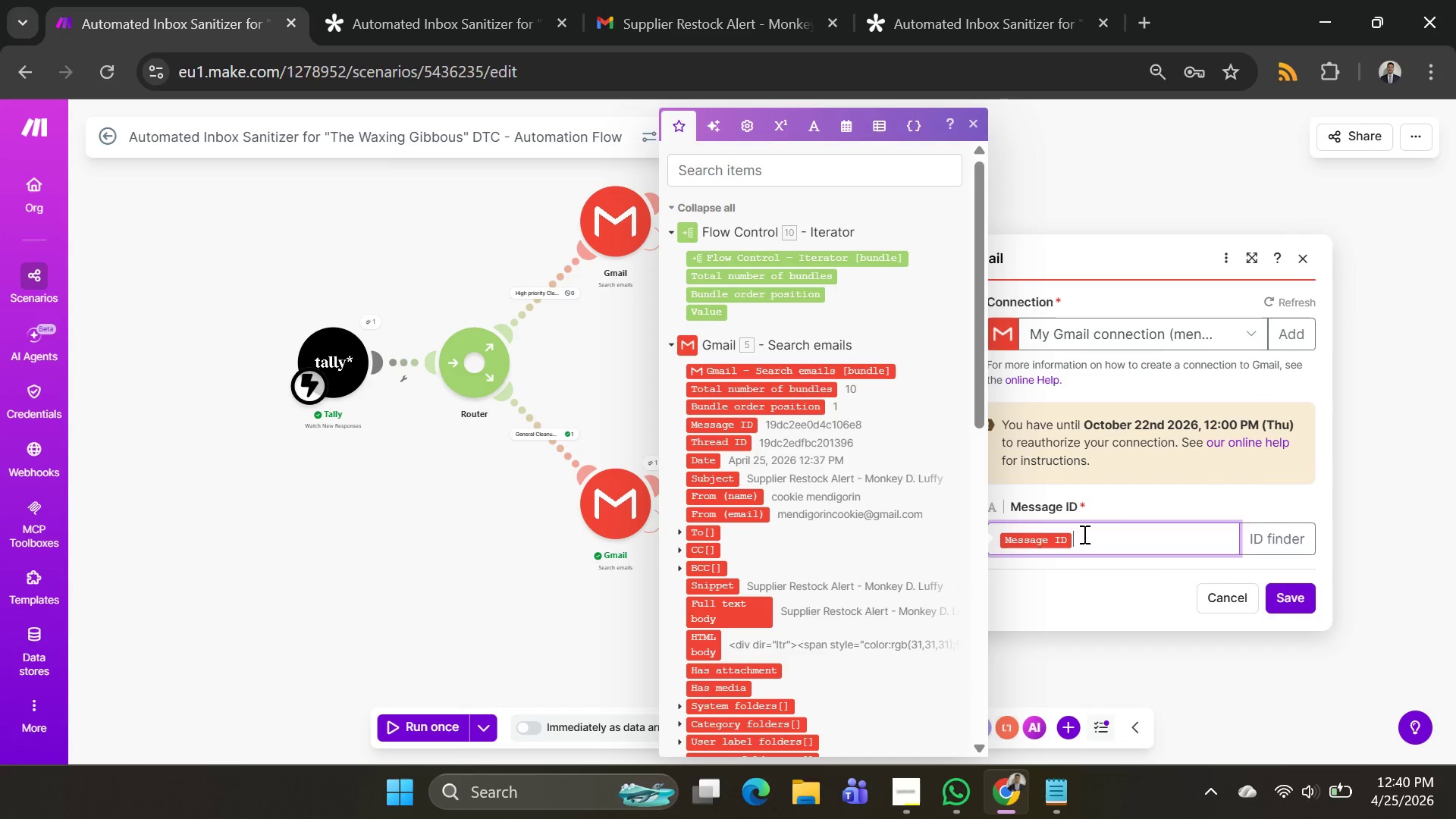 
key(Backspace)
 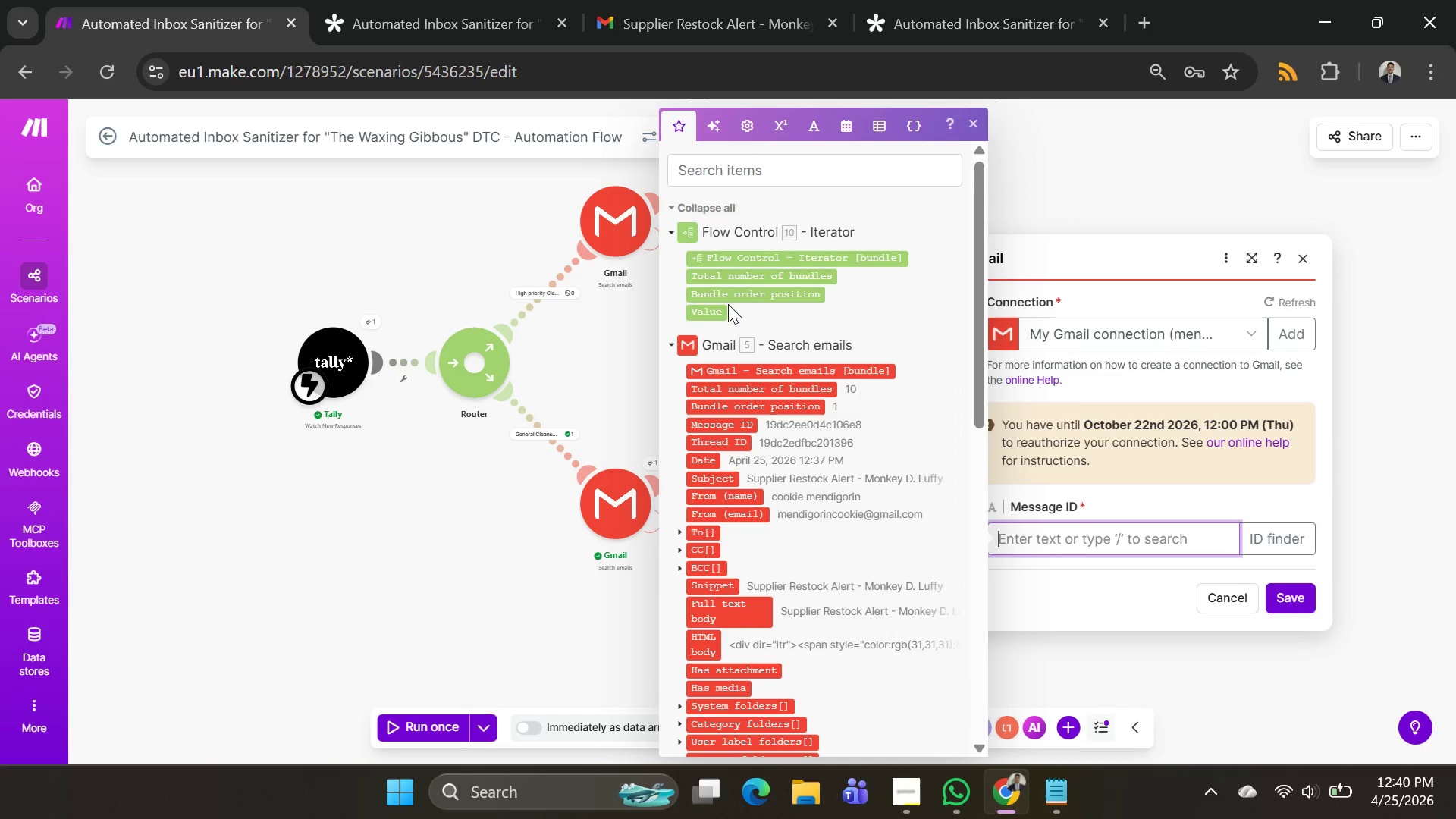 
left_click([709, 312])
 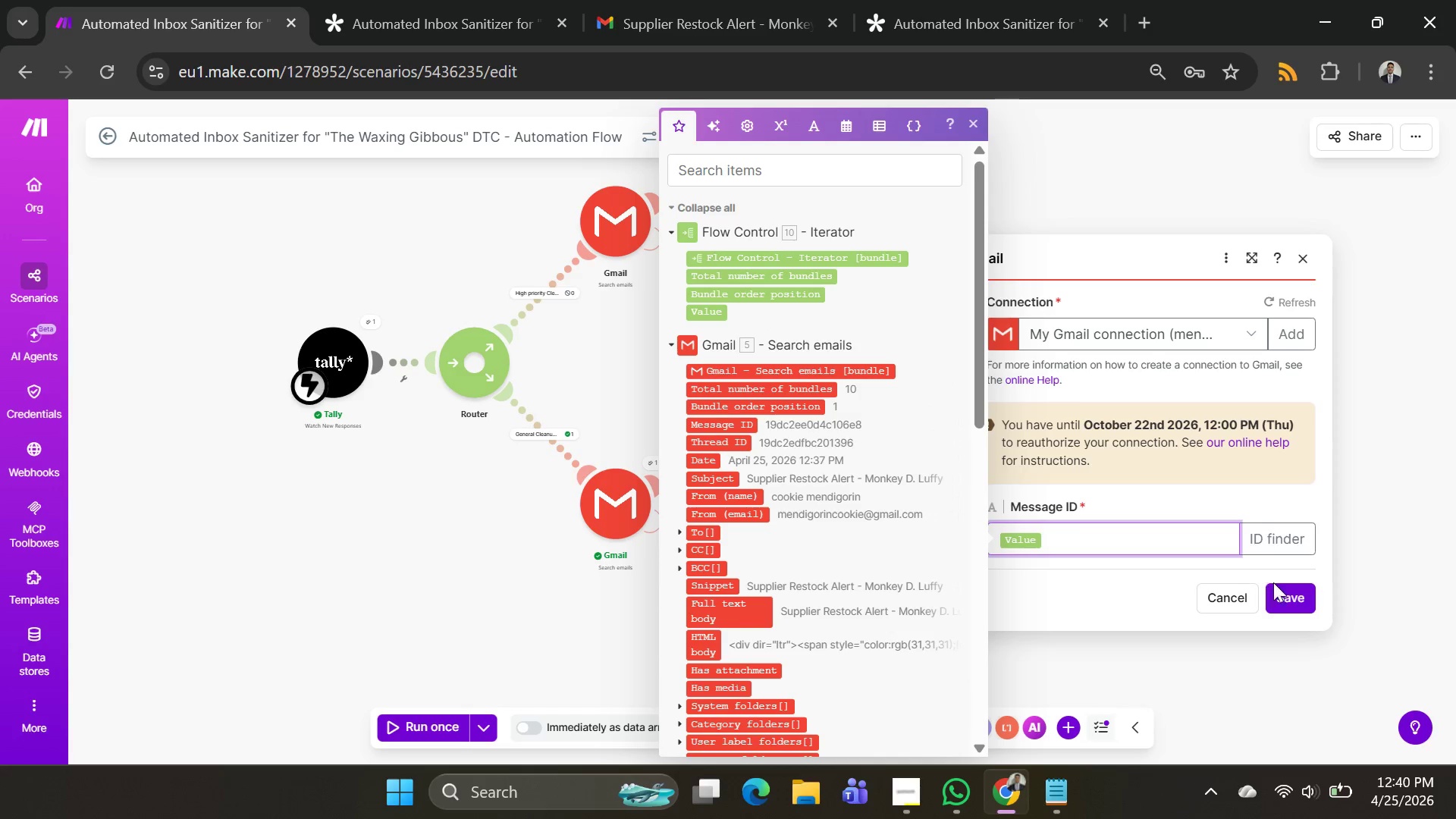 
left_click([1300, 594])
 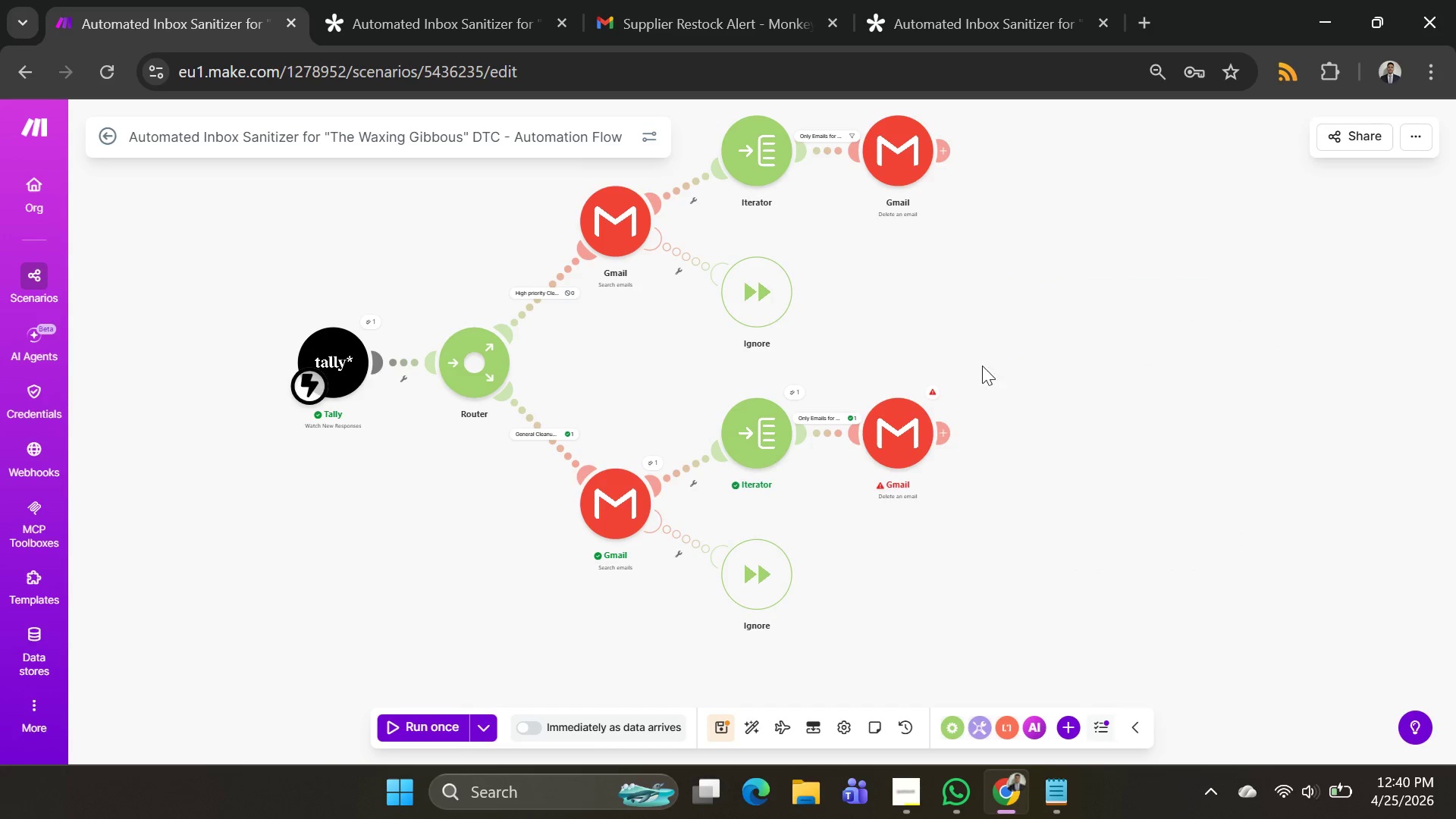 
left_click([902, 420])
 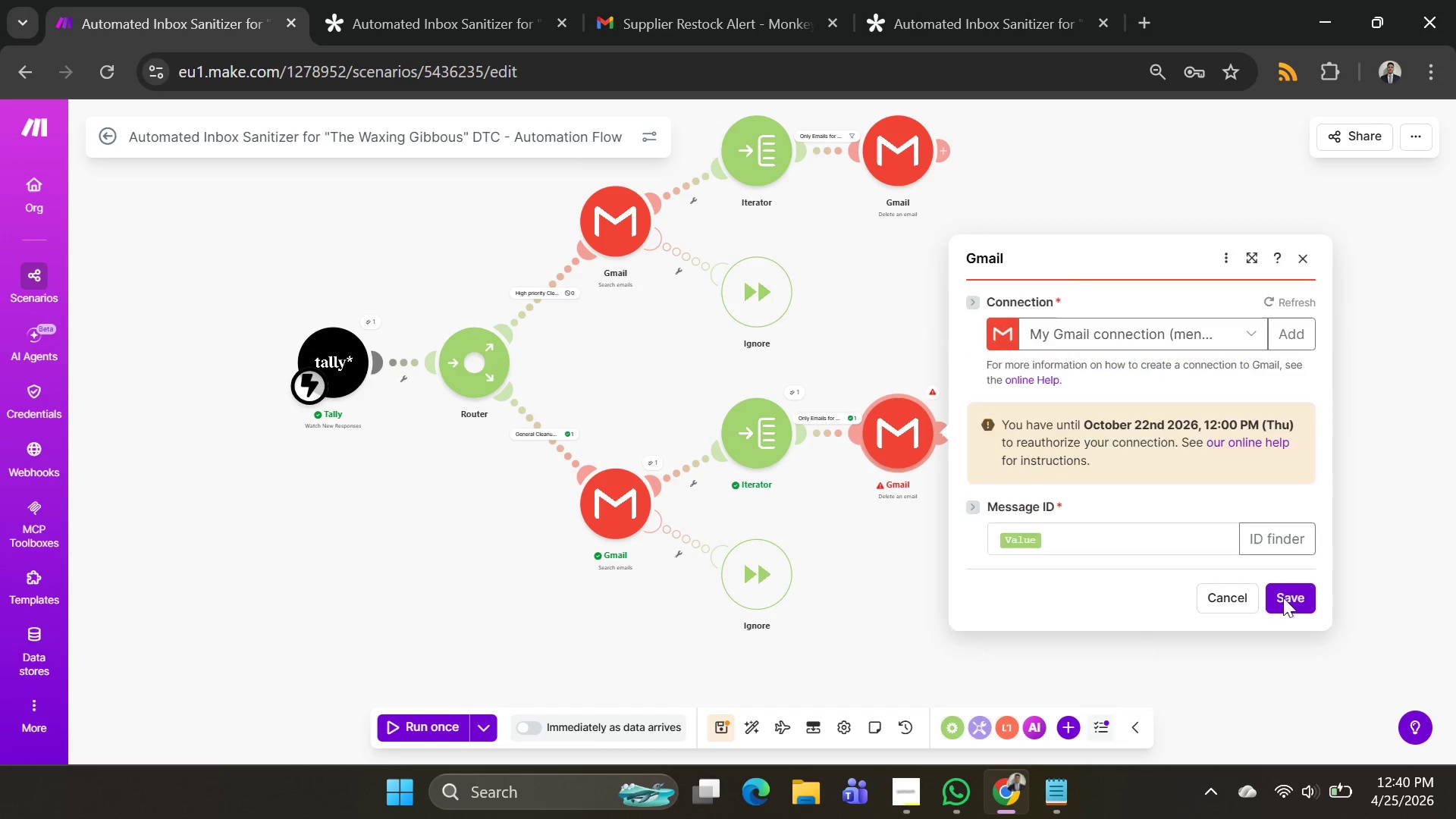 
left_click([1285, 596])
 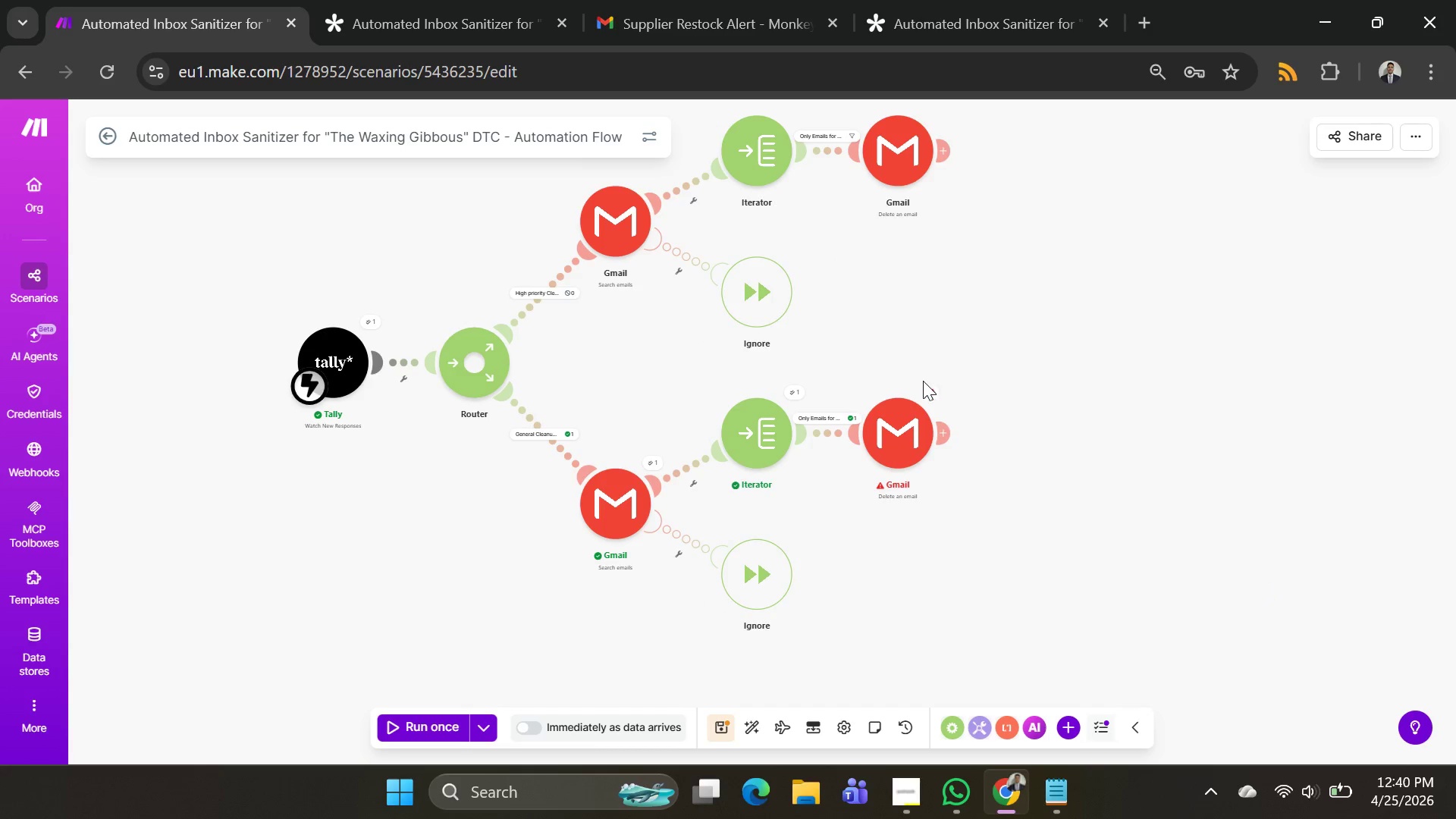 
scroll: coordinate [895, 351], scroll_direction: none, amount: 0.0
 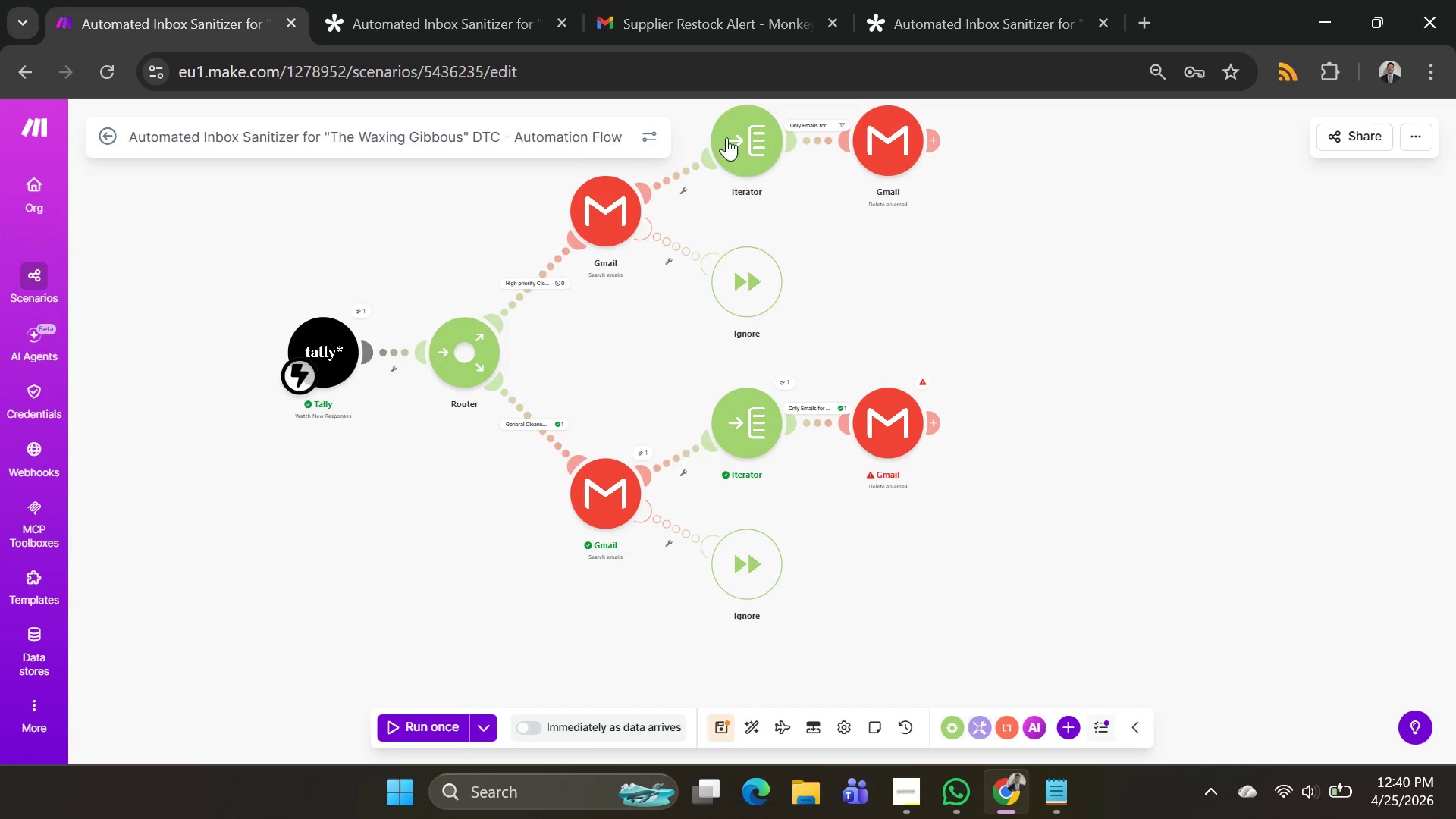 
left_click([726, 135])
 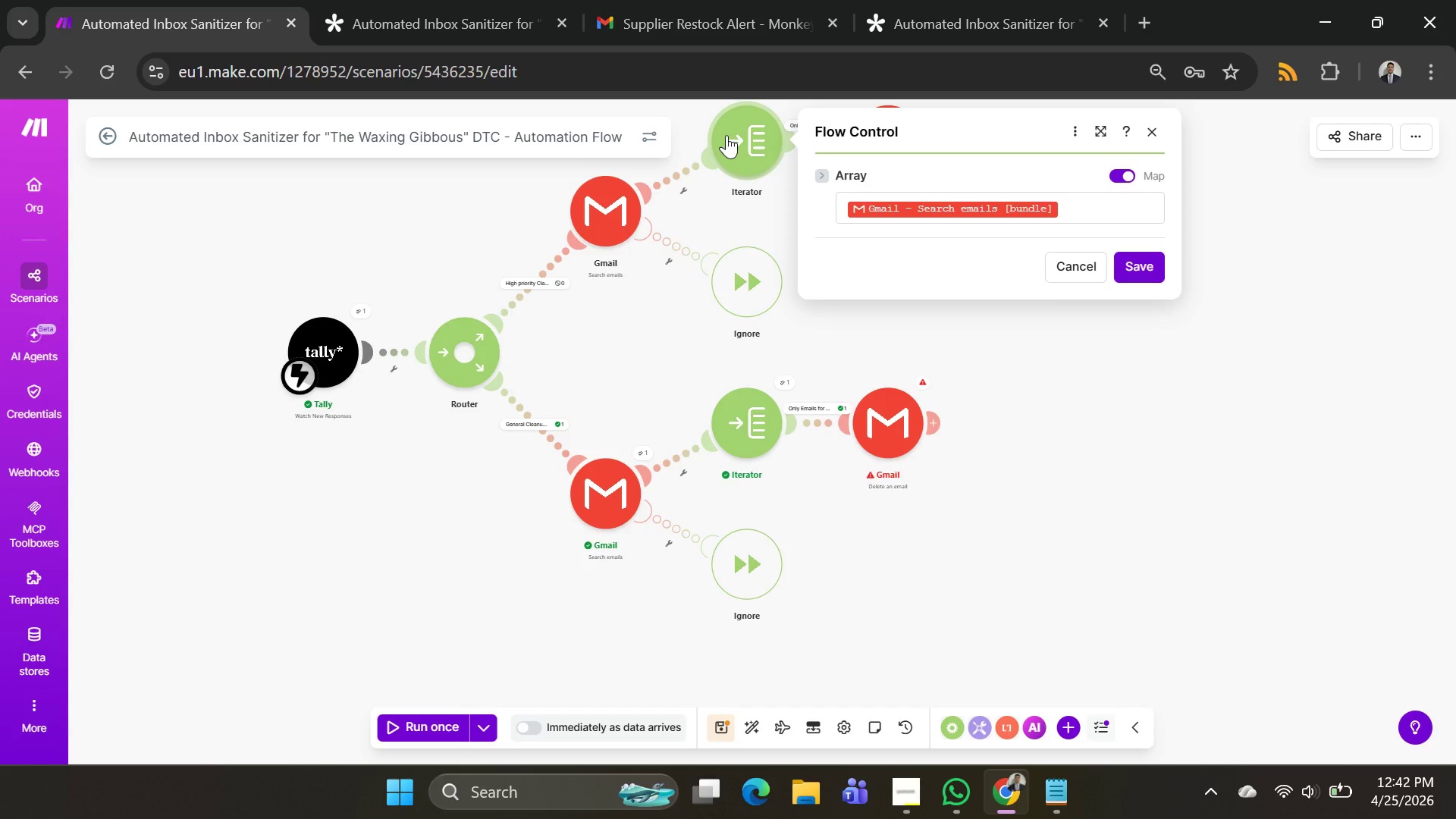 
wait(100.62)
 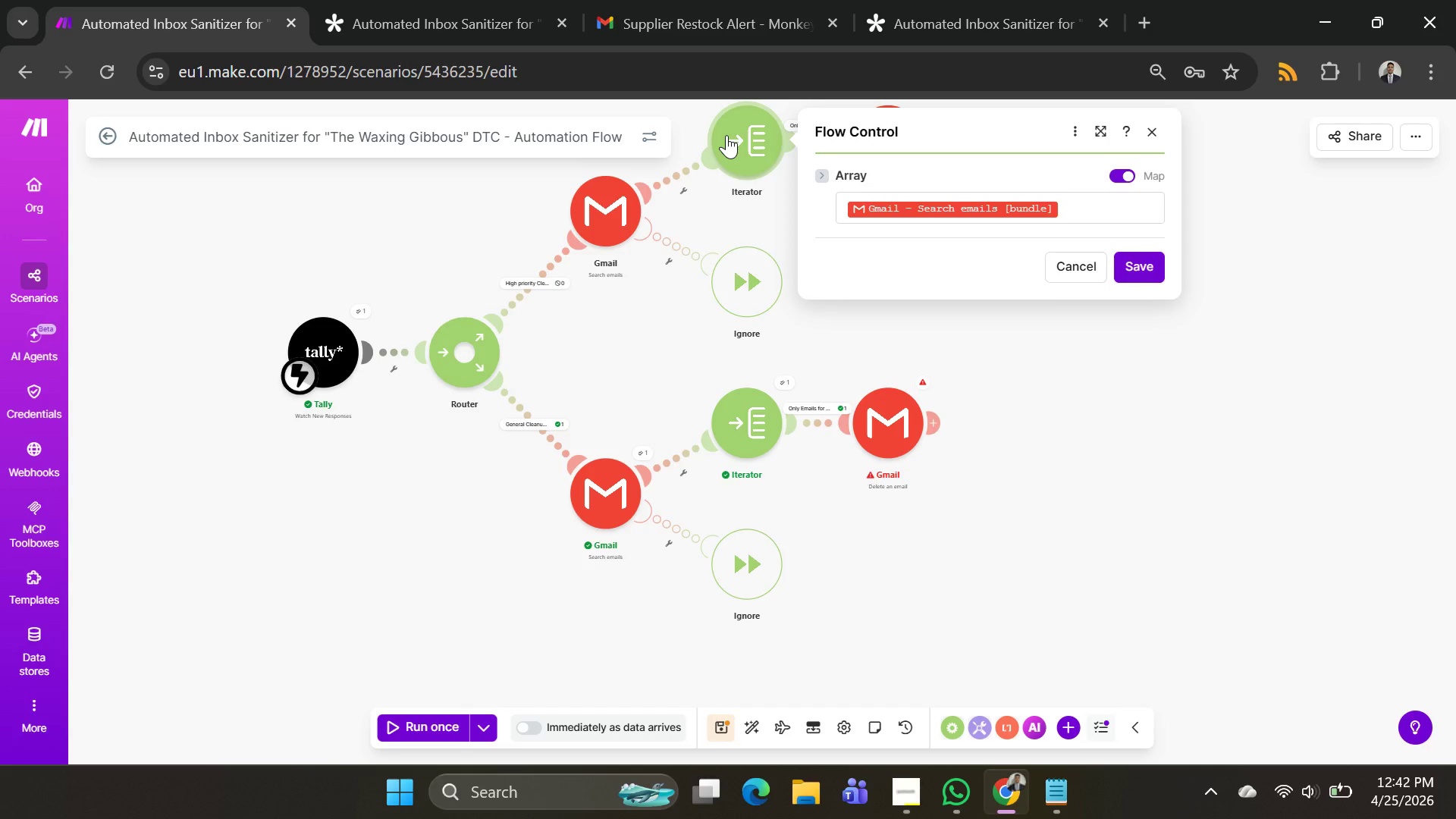 
left_click([1078, 199])
 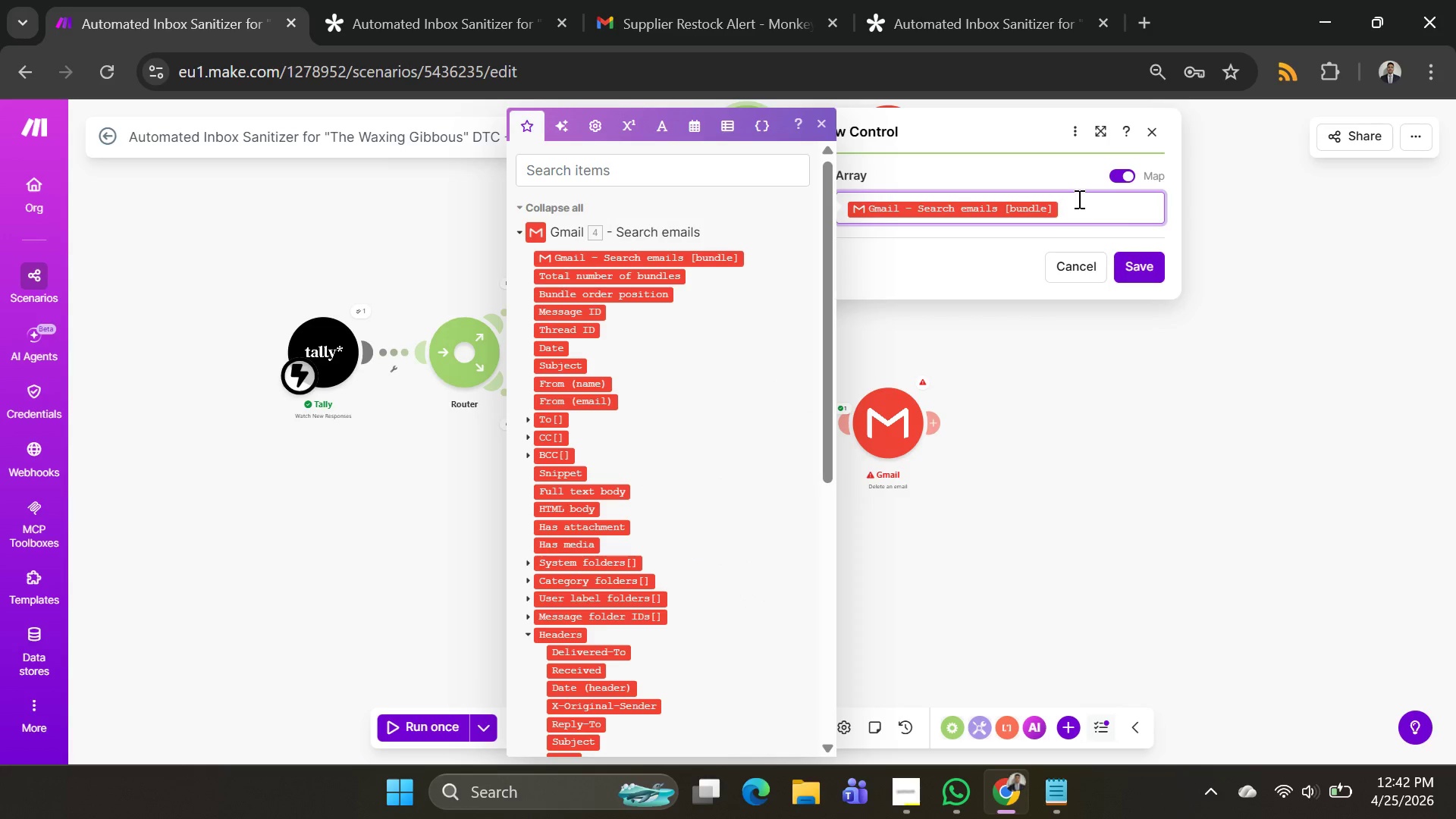 
key(Backspace)
 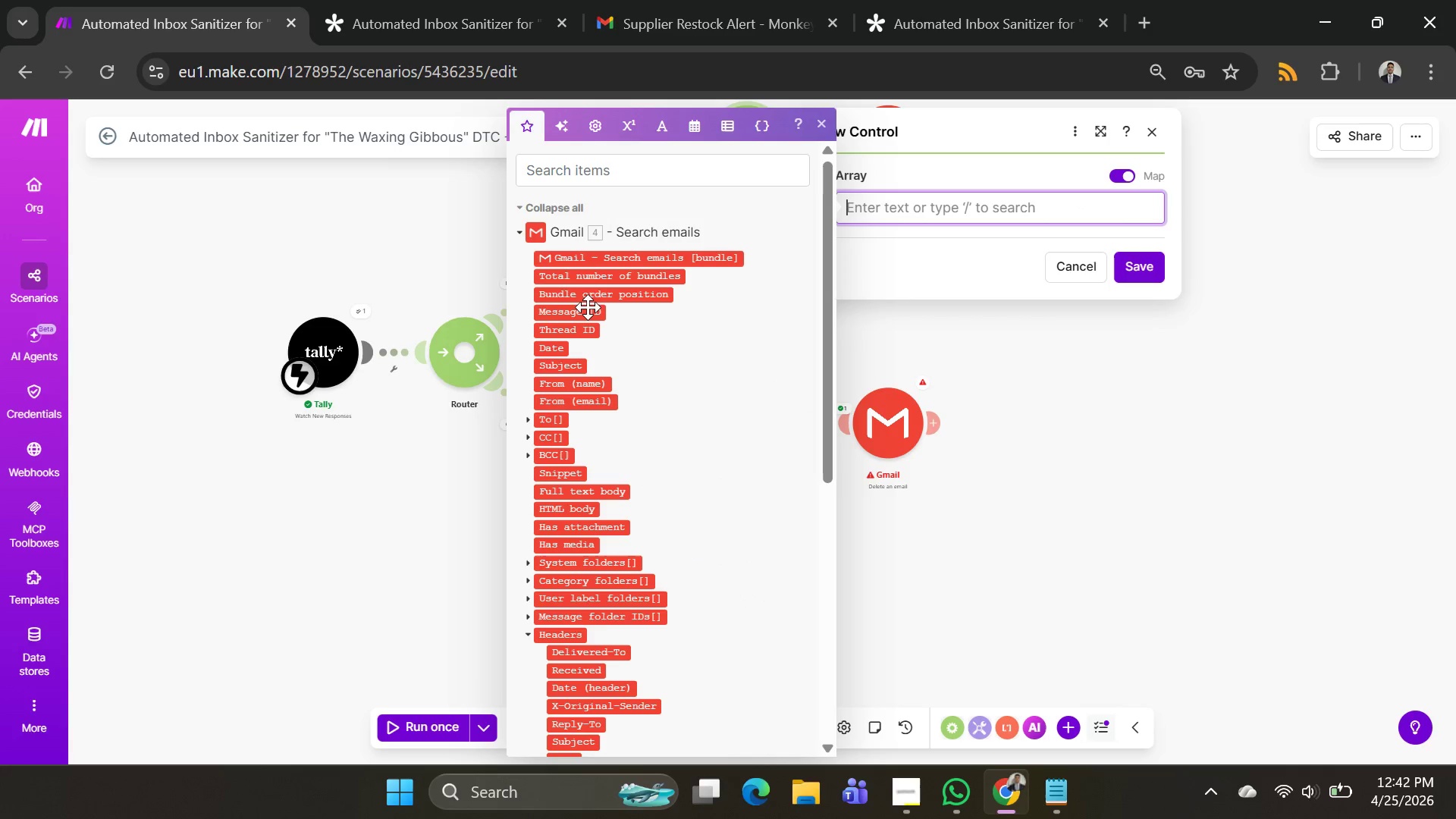 
left_click([583, 315])
 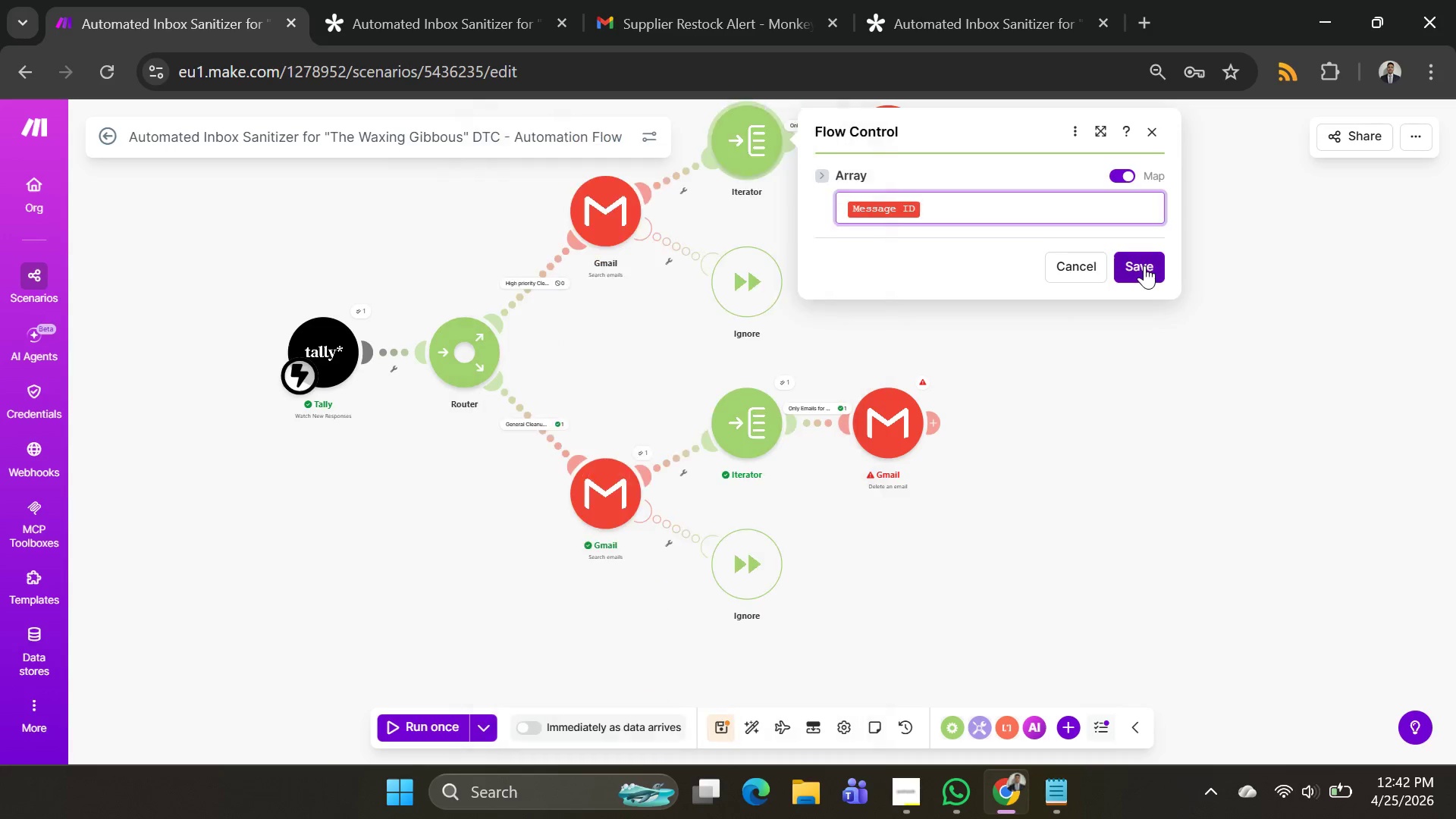 
scroll: coordinate [1037, 386], scroll_direction: down, amount: 1.0
 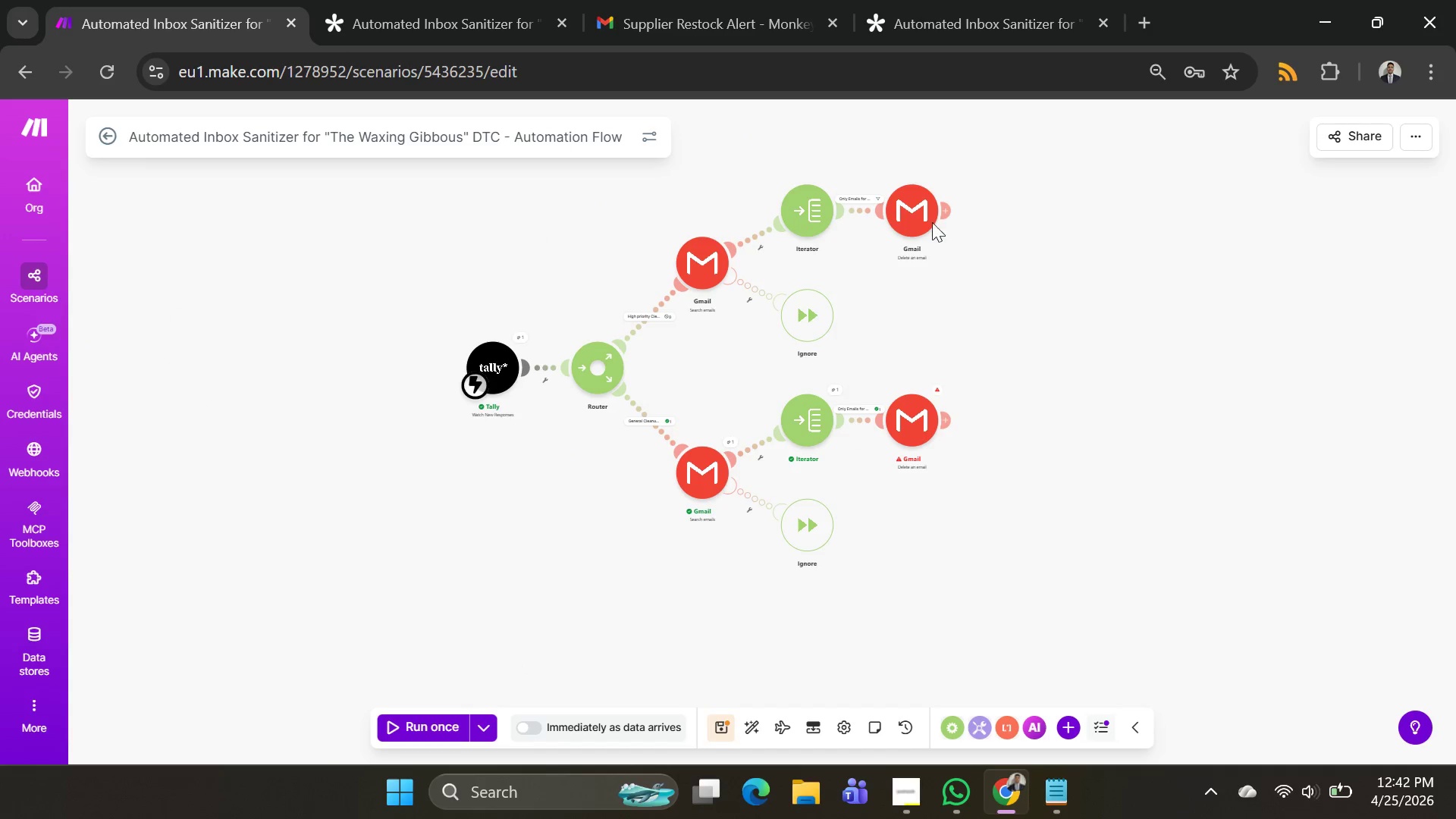 
left_click([929, 221])
 